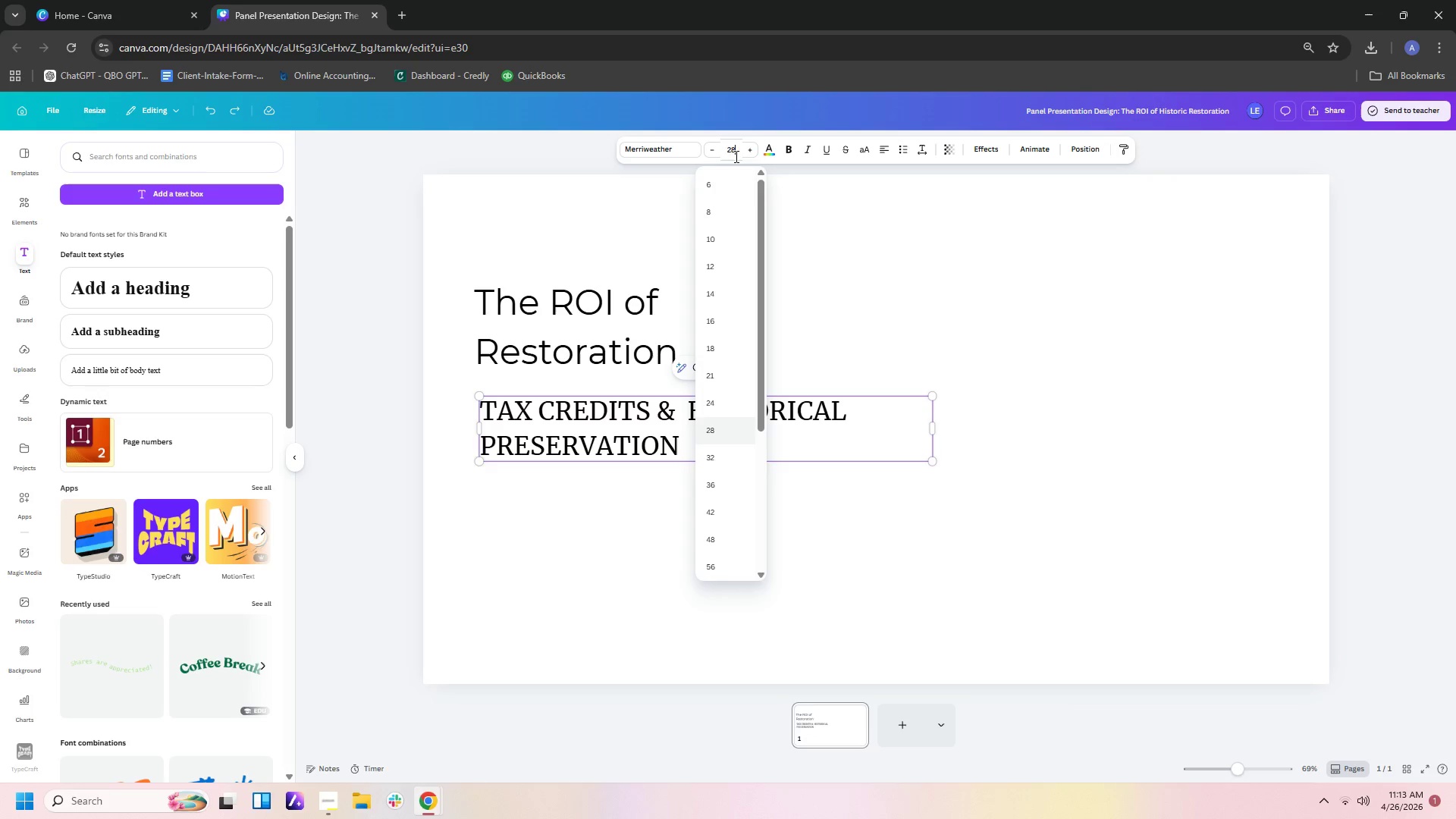 
key(Numpad8)
 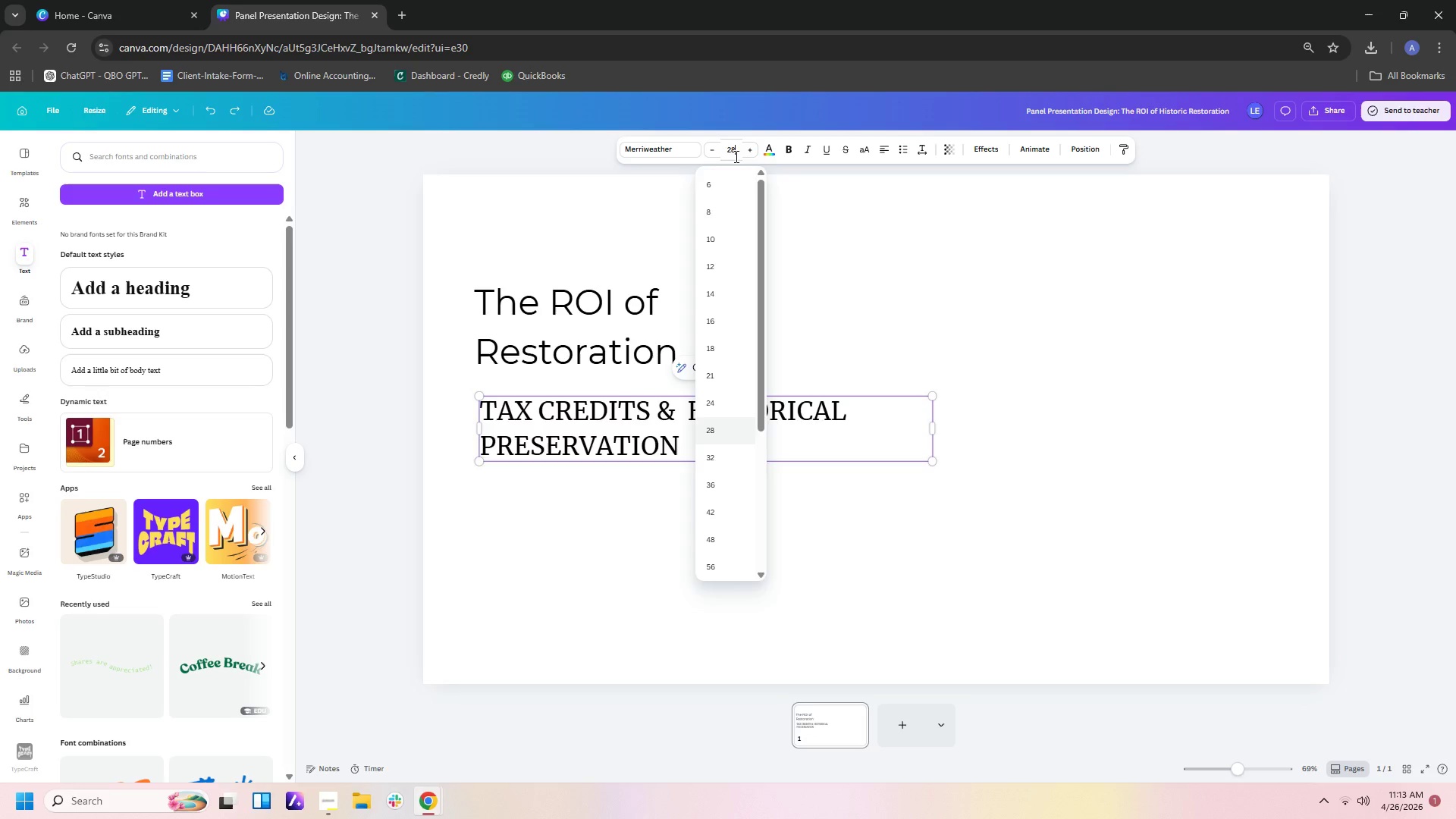 
key(Enter)
 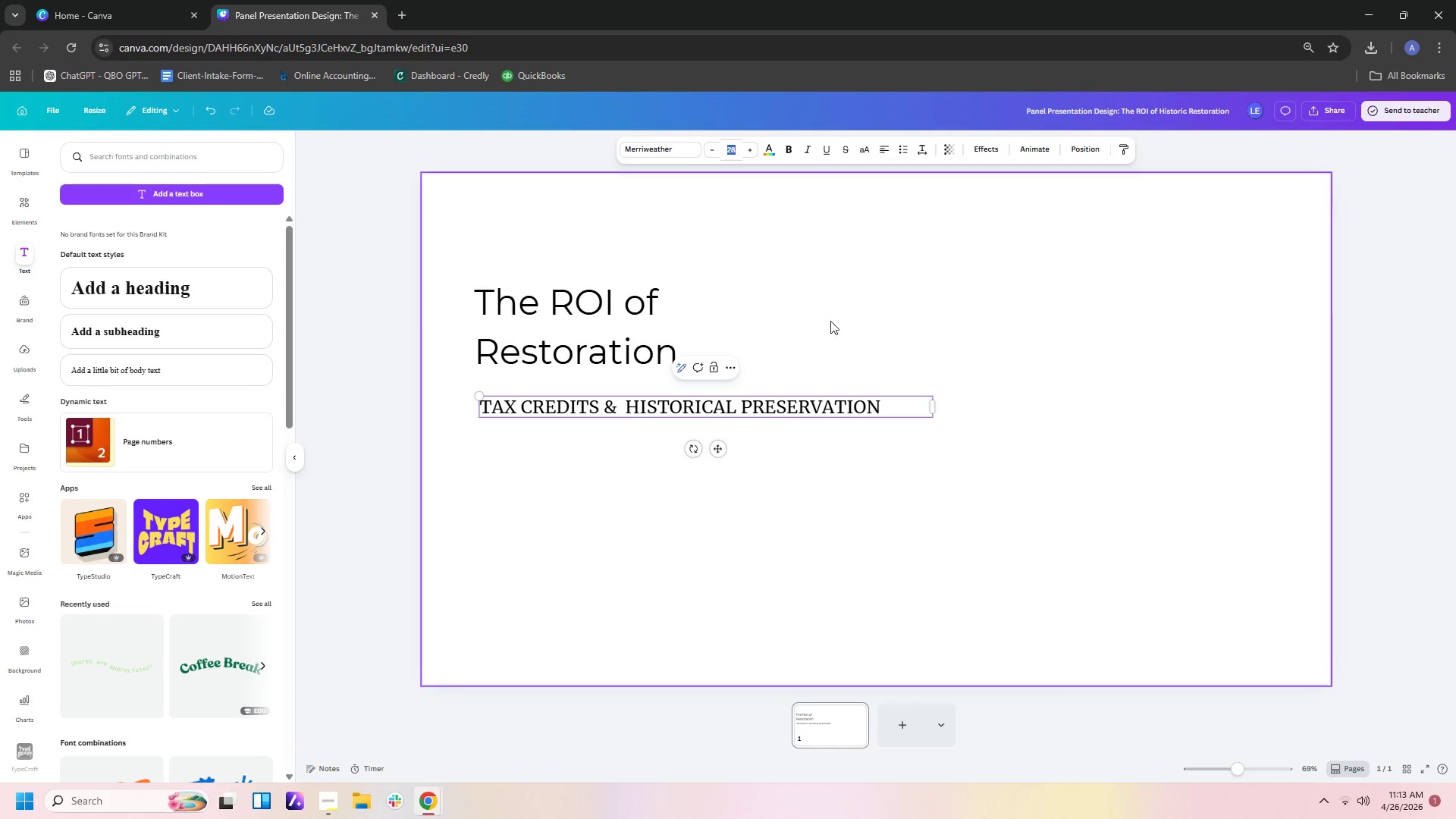 
left_click([790, 500])
 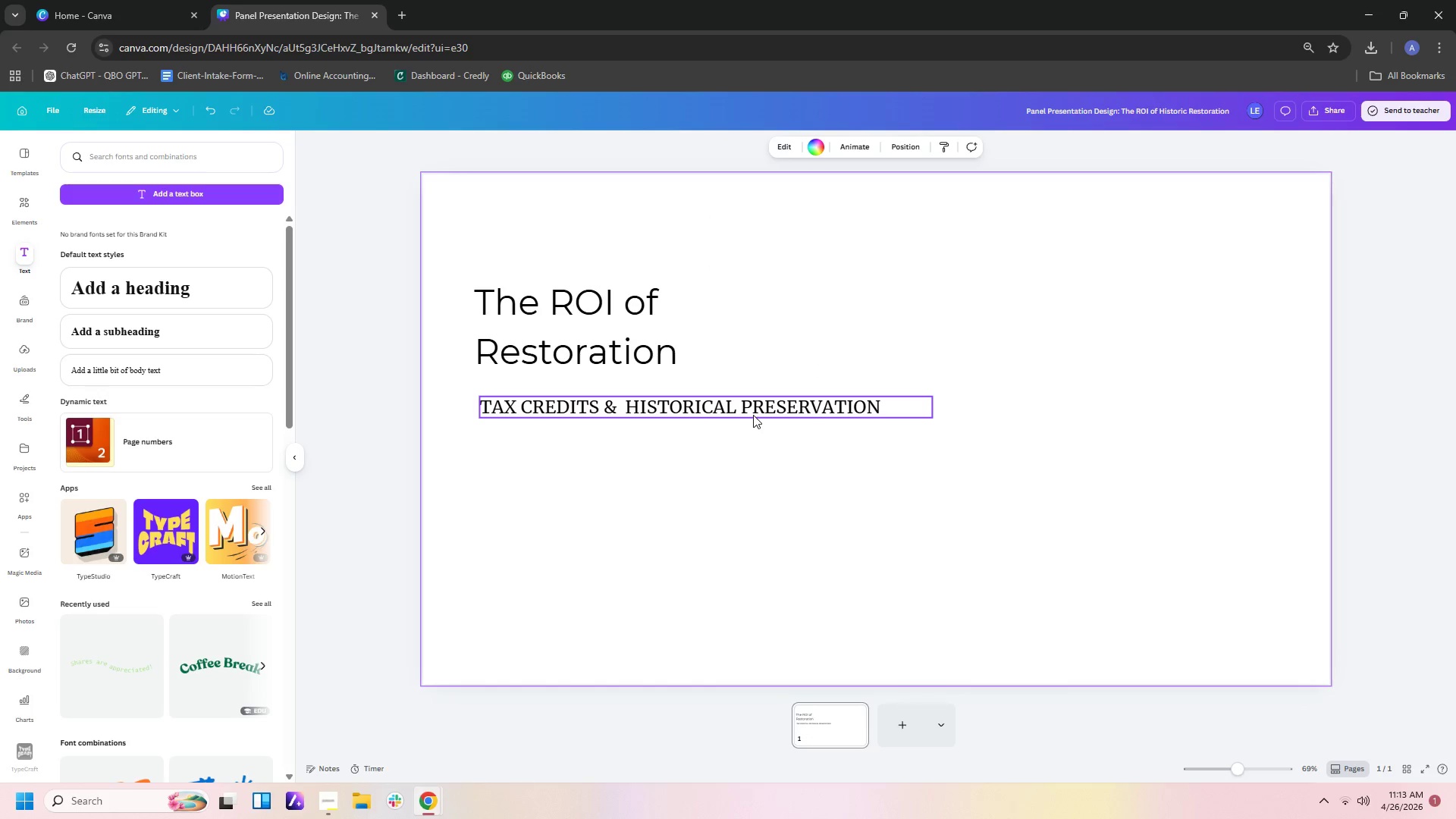 
left_click_drag(start_coordinate=[753, 415], to_coordinate=[753, 398])
 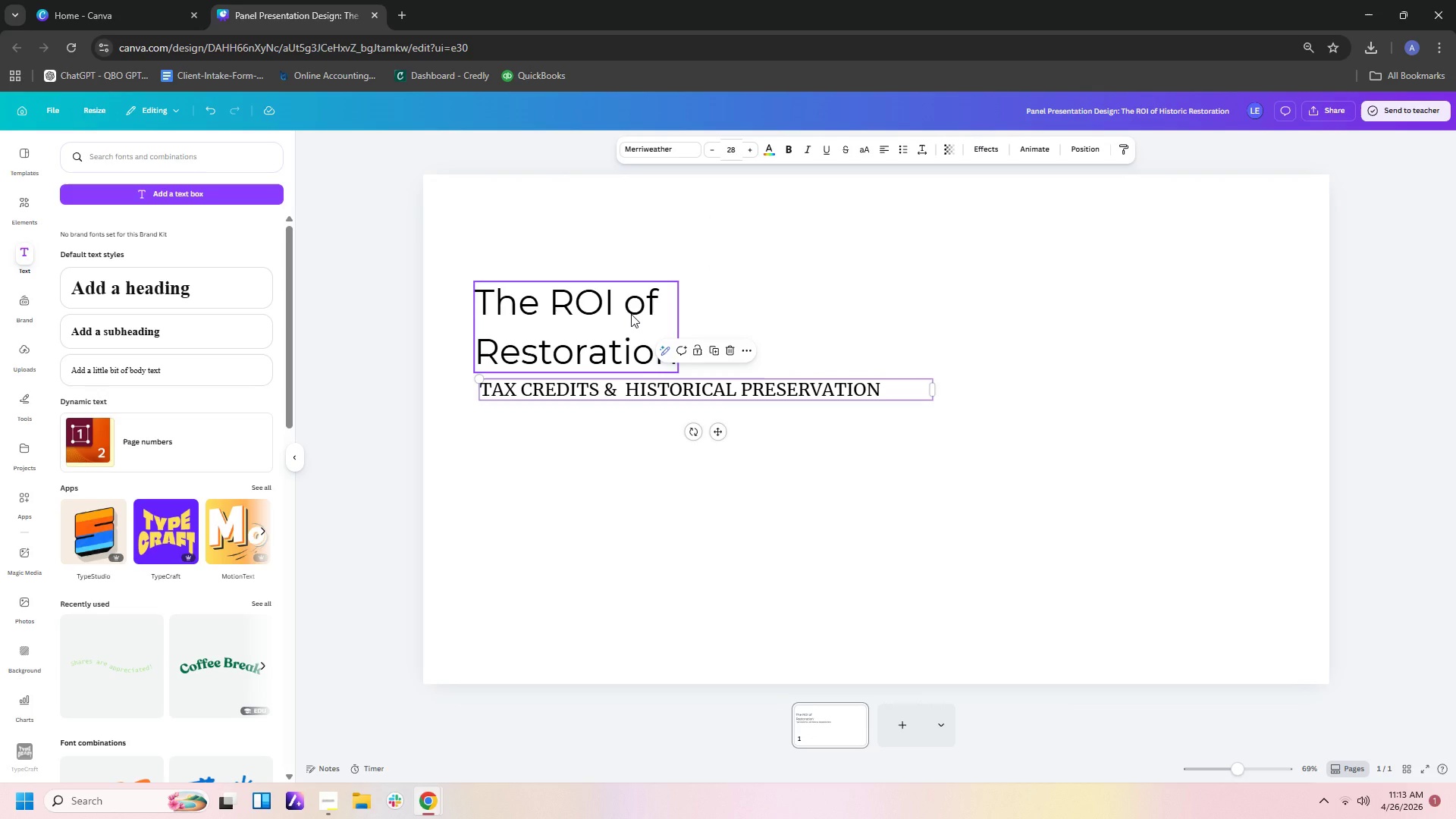 
left_click_drag(start_coordinate=[631, 314], to_coordinate=[635, 312])
 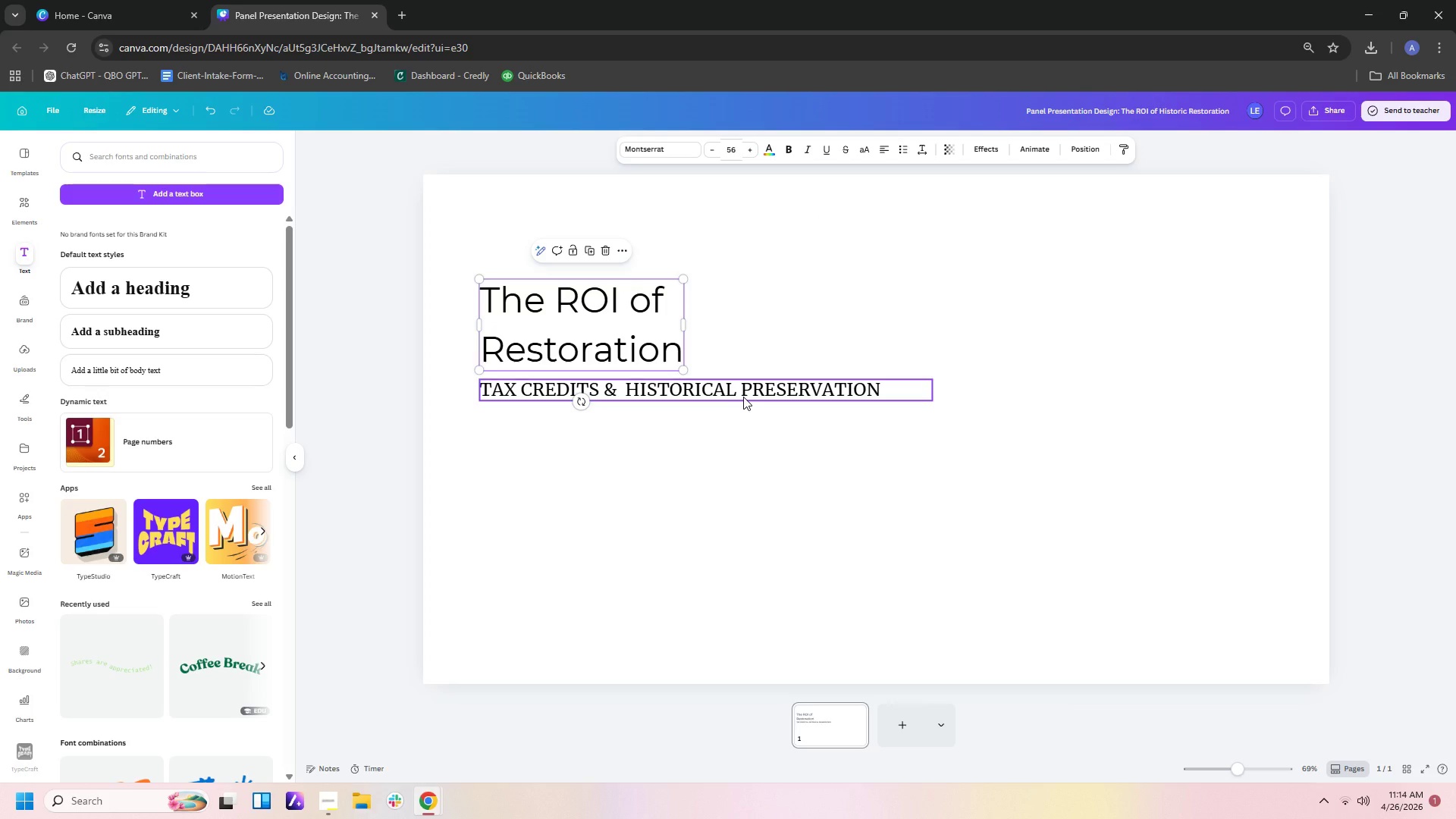 
wait(70.31)
 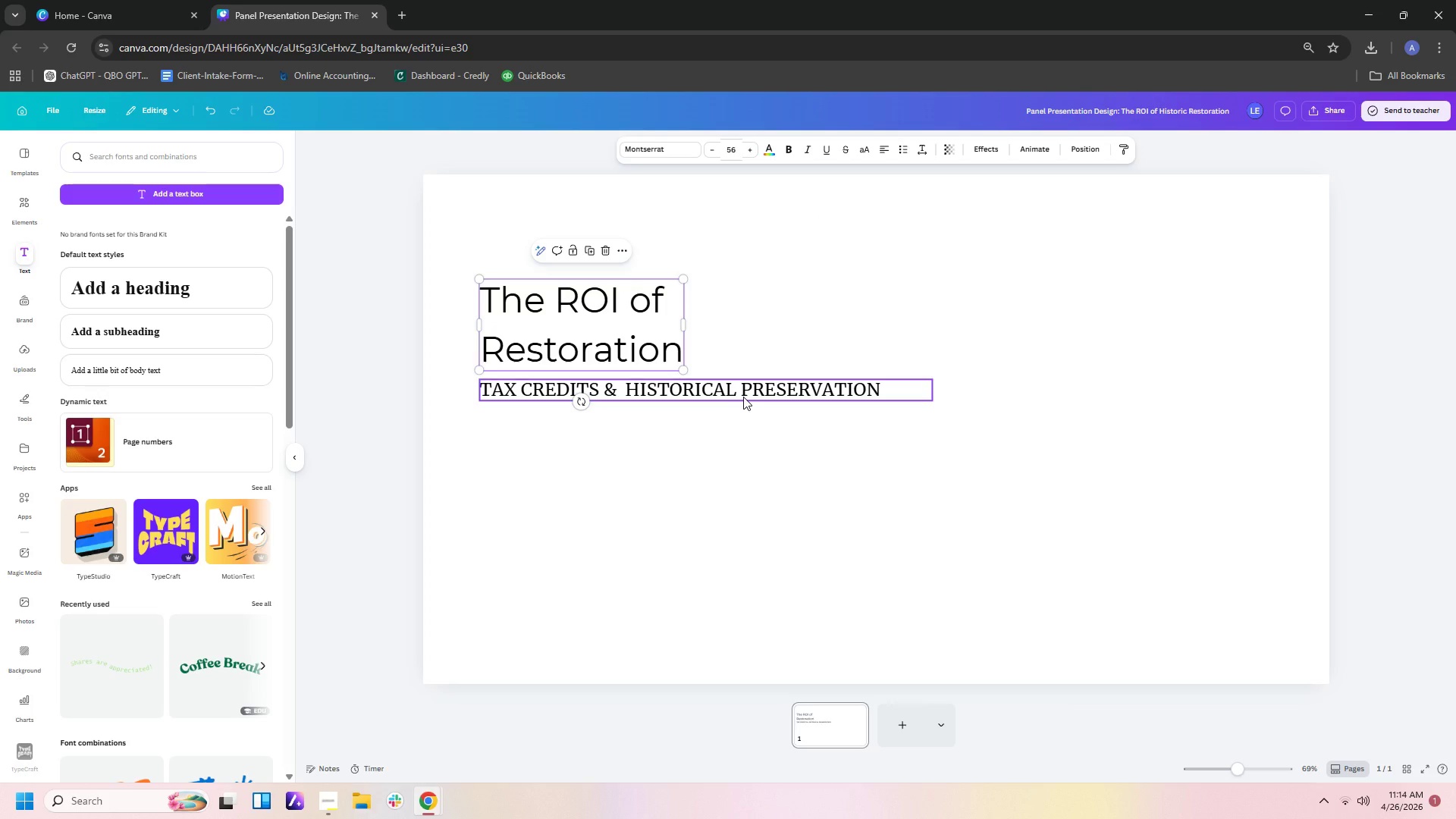 
left_click([667, 305])
 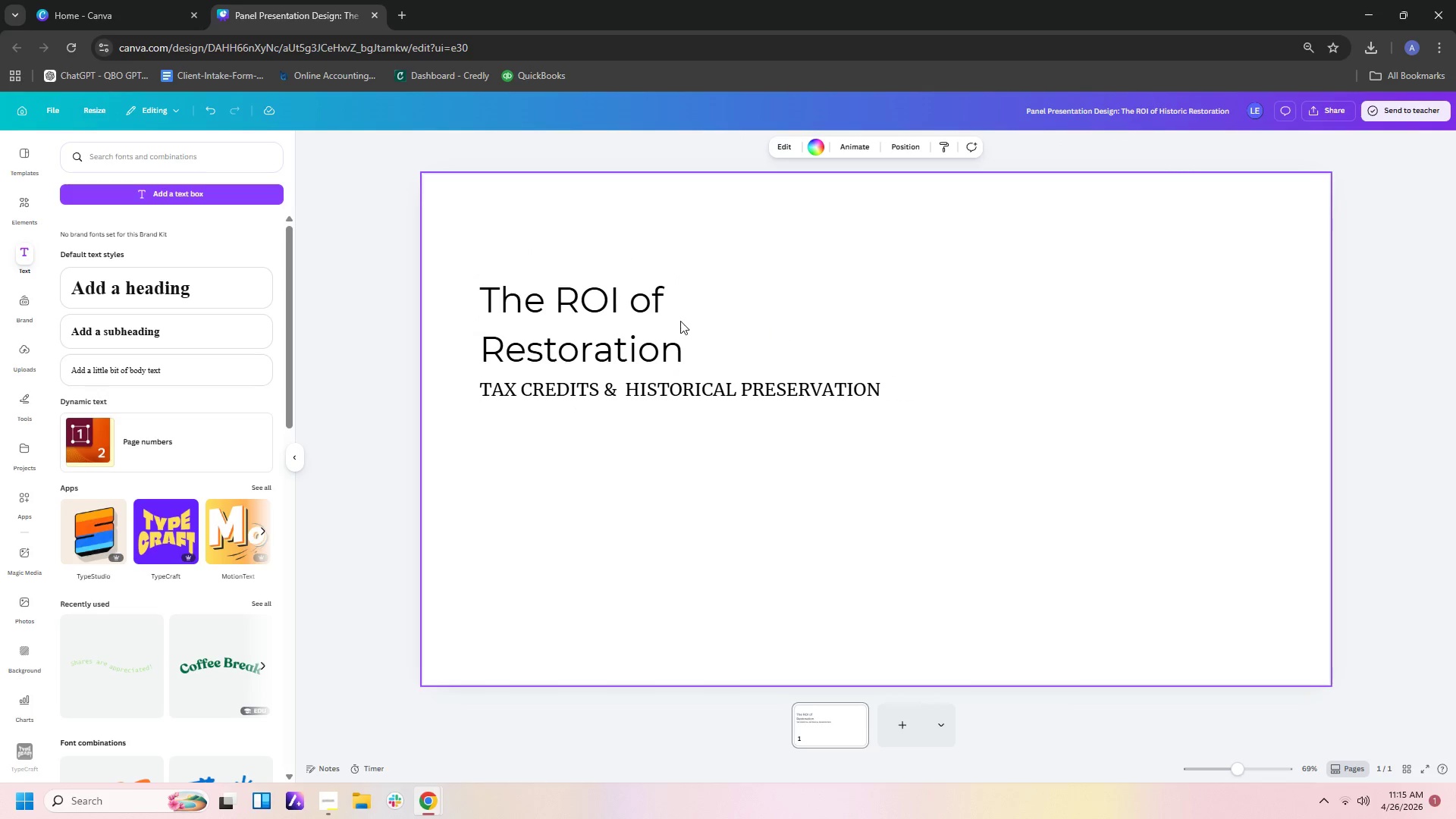 
double_click([675, 321])
 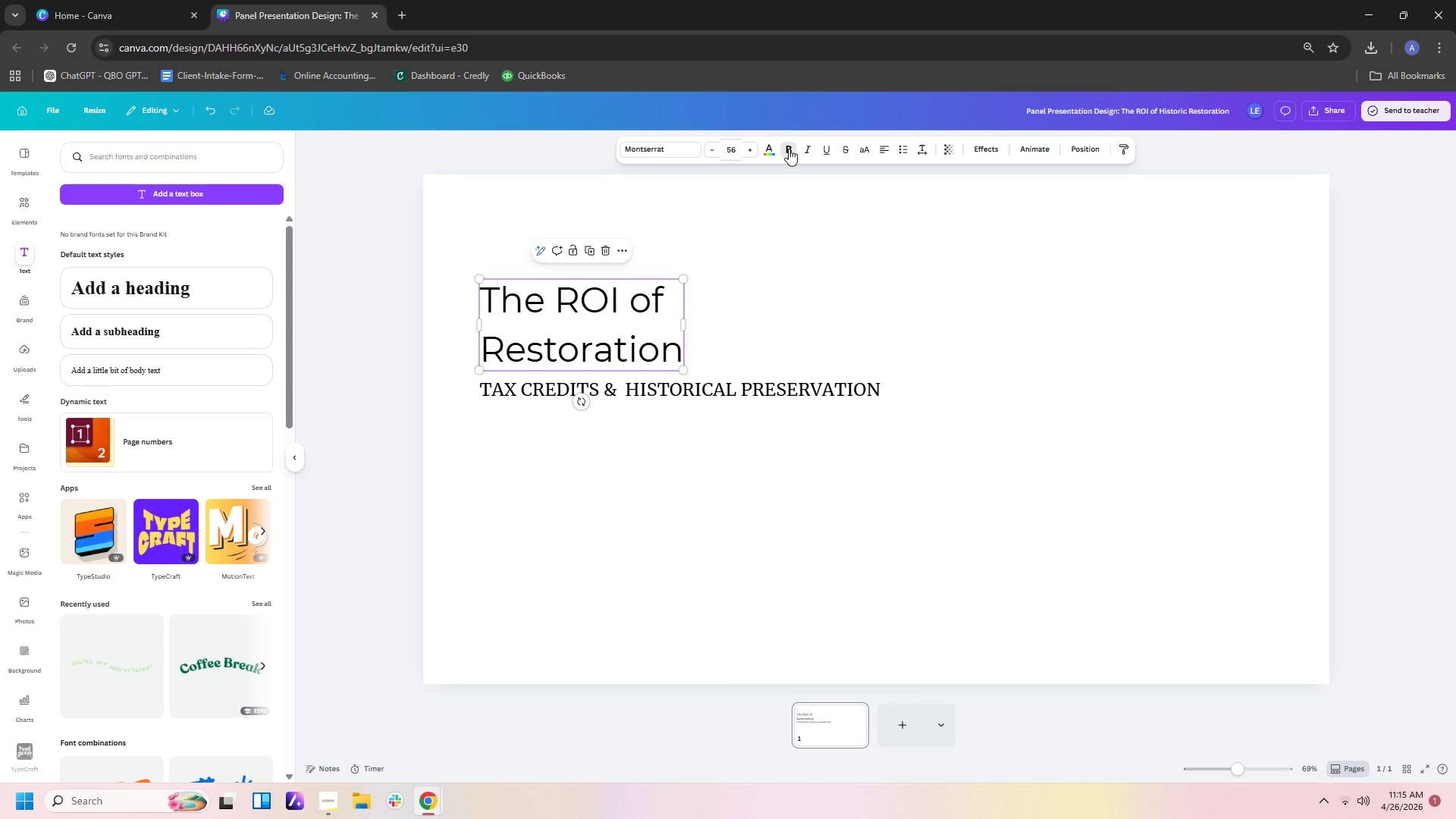 
double_click([852, 287])
 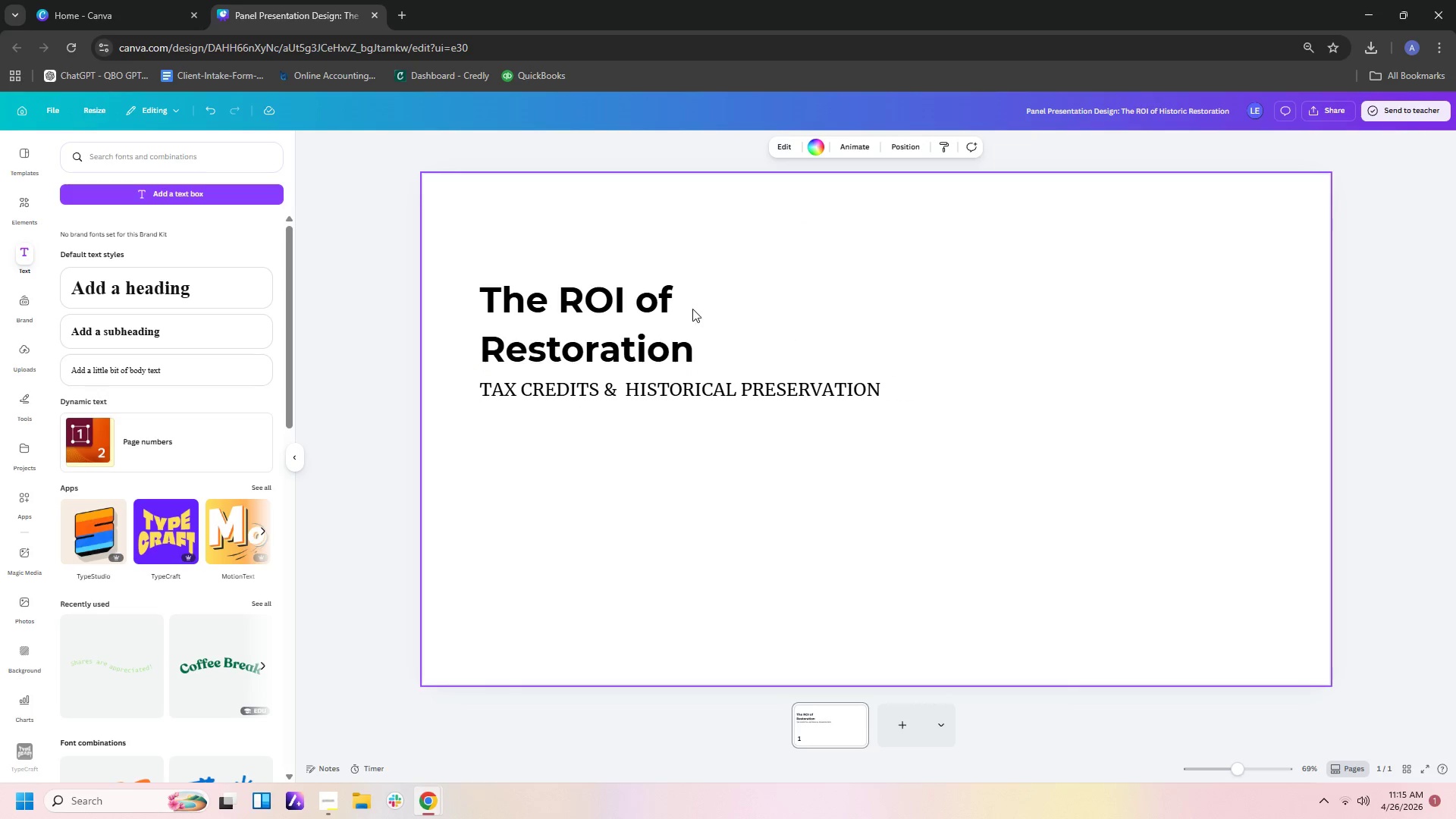 
left_click([691, 307])
 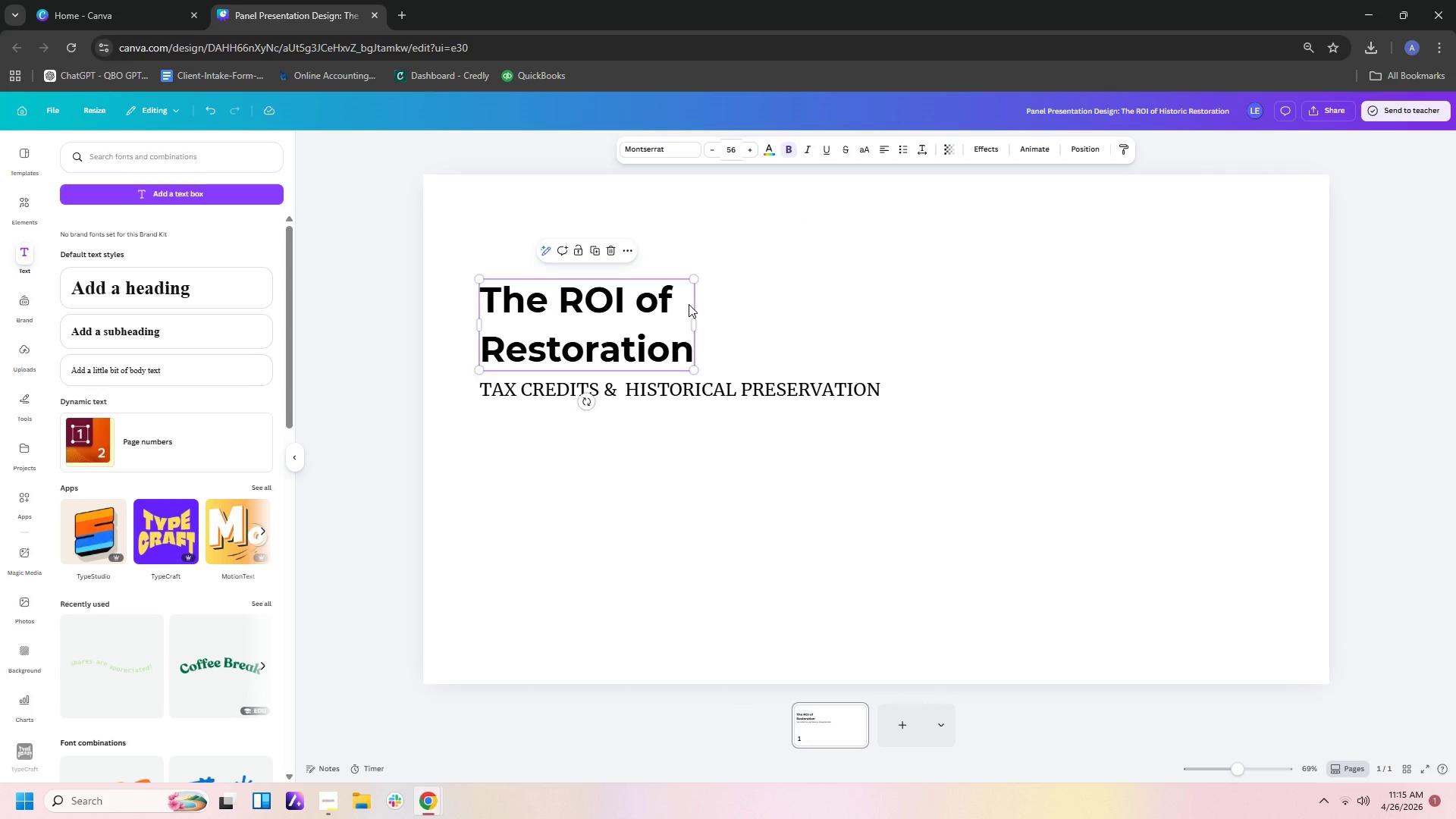 
left_click([689, 304])
 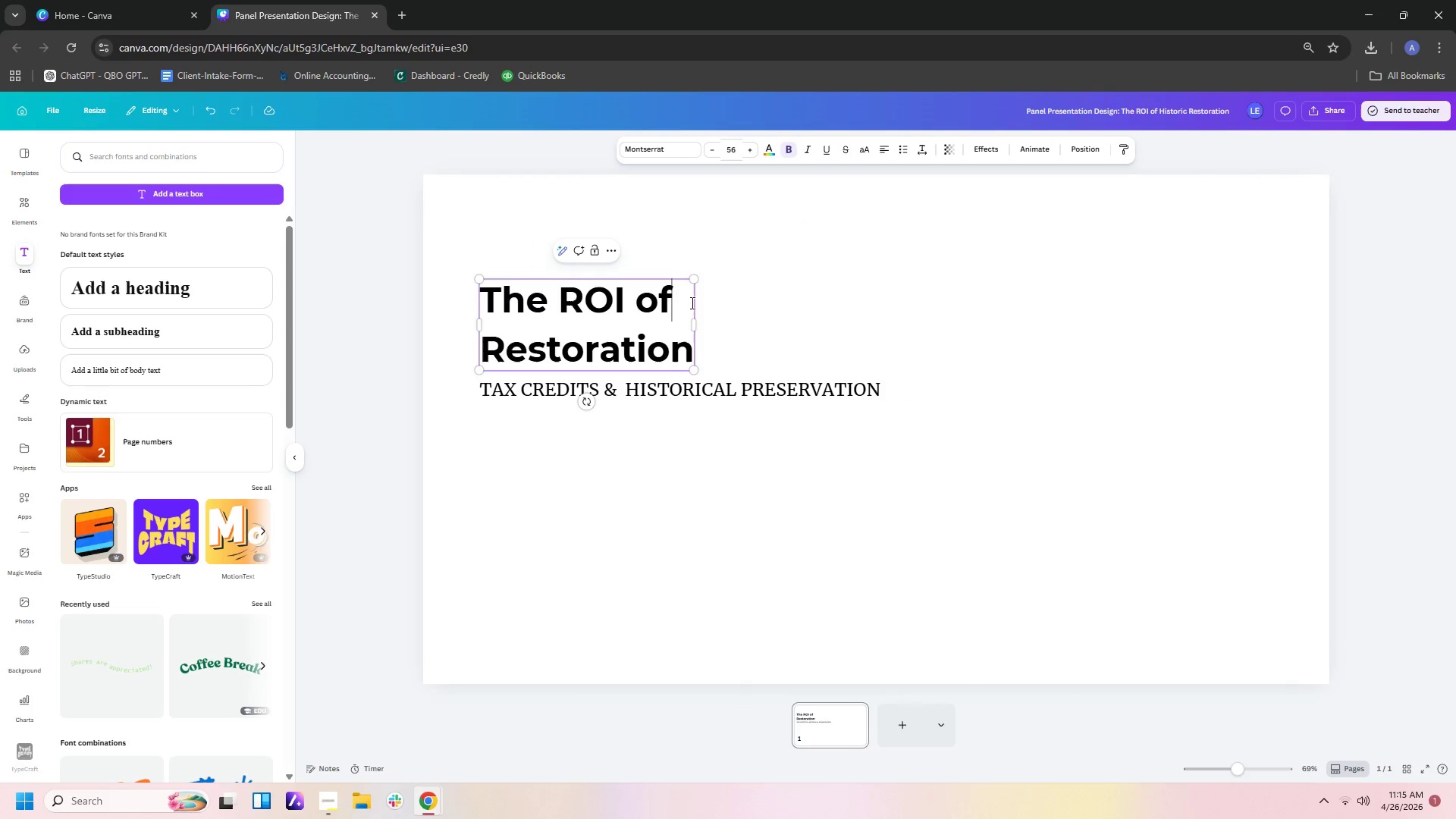 
left_click_drag(start_coordinate=[691, 303], to_coordinate=[488, 317])
 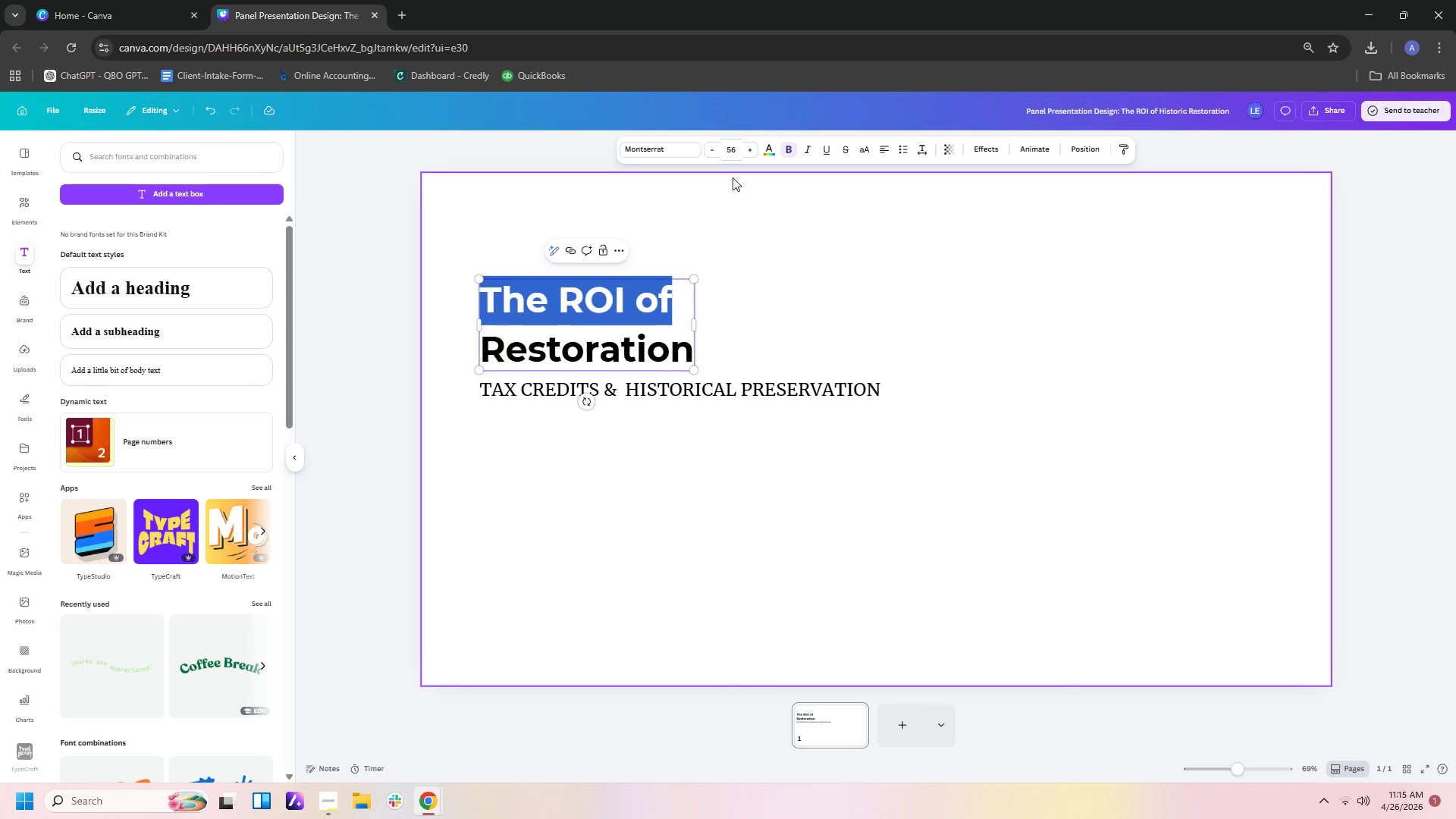 
left_click([779, 255])
 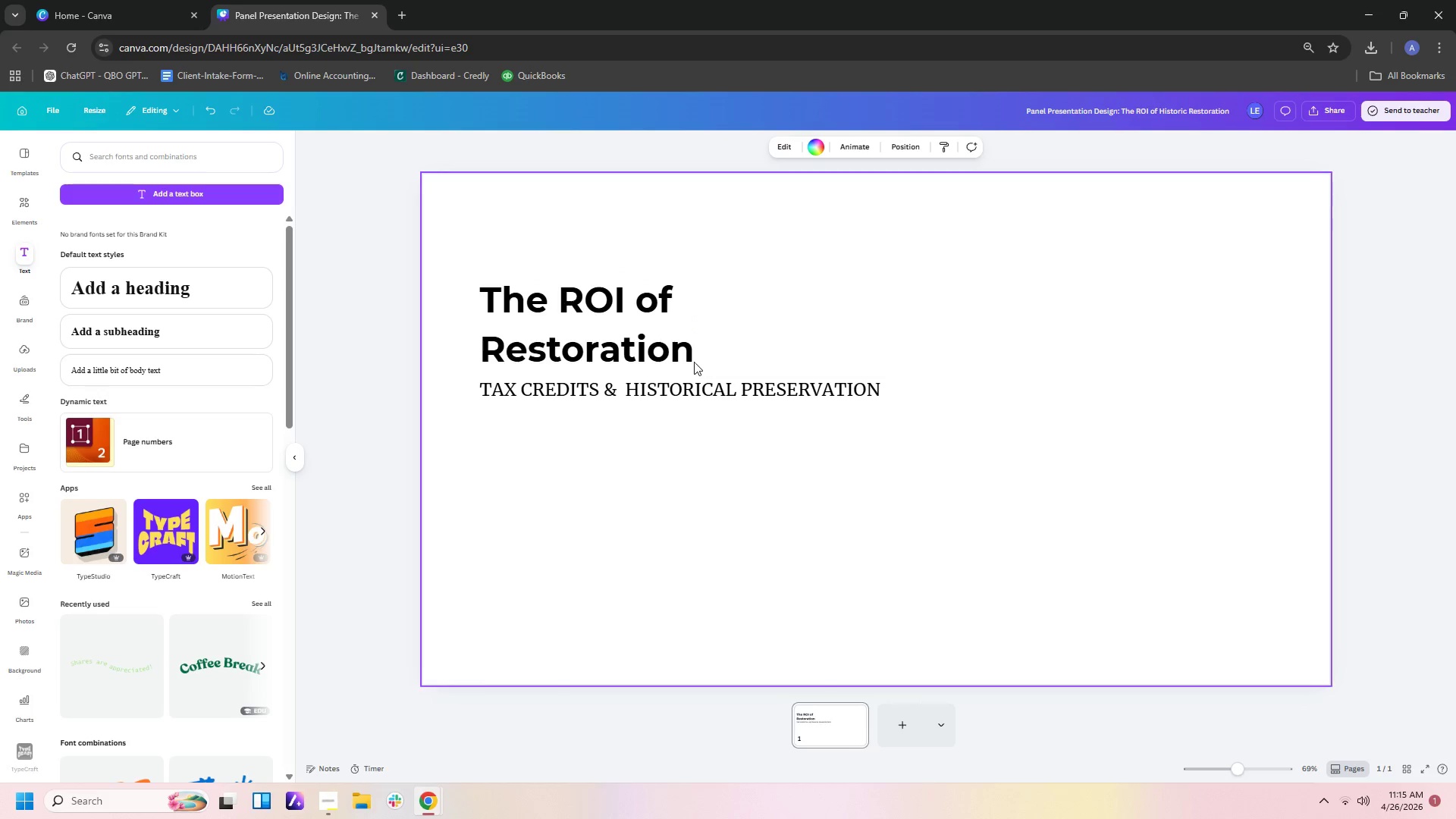 
left_click([692, 359])
 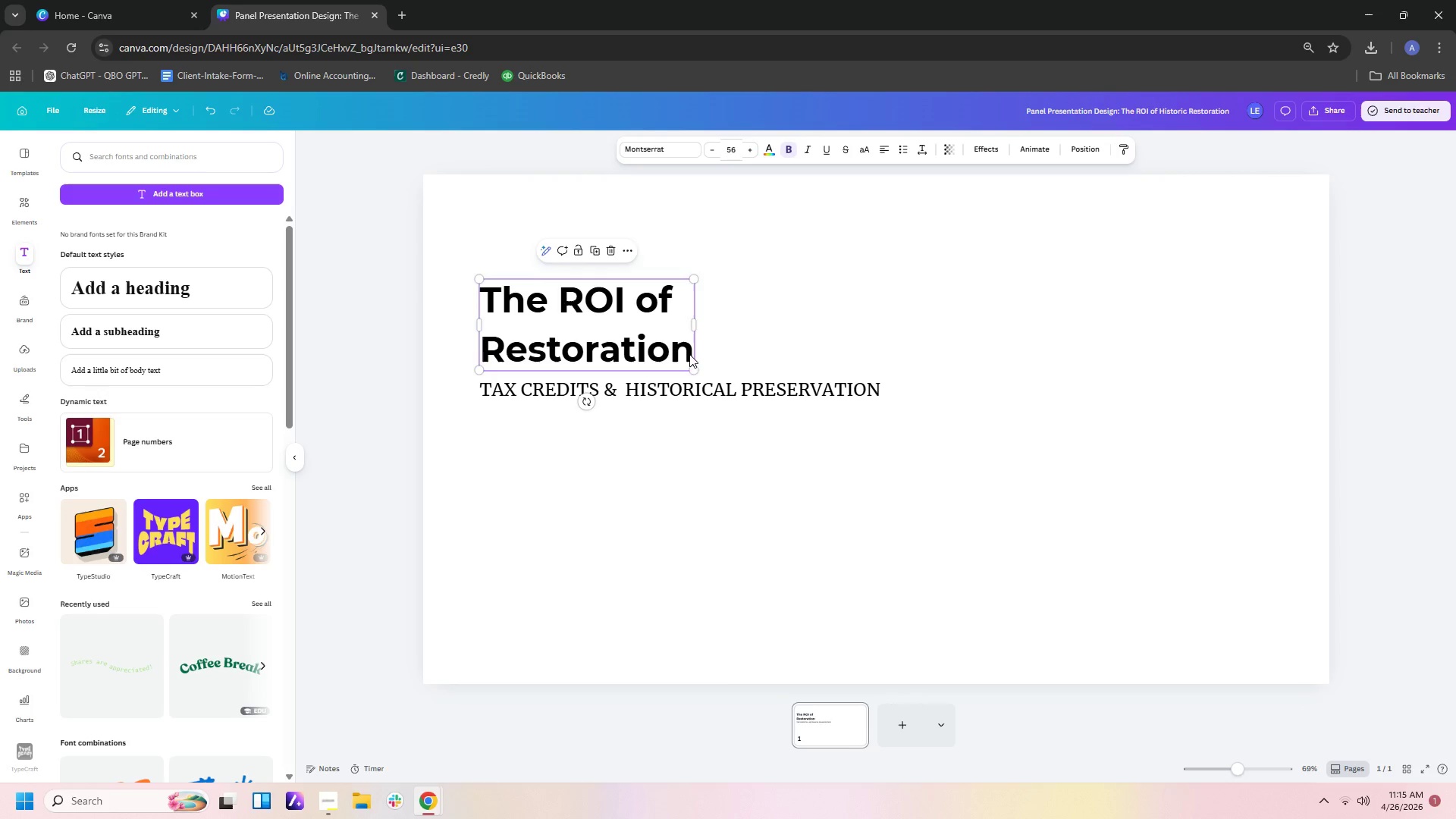 
left_click([686, 354])
 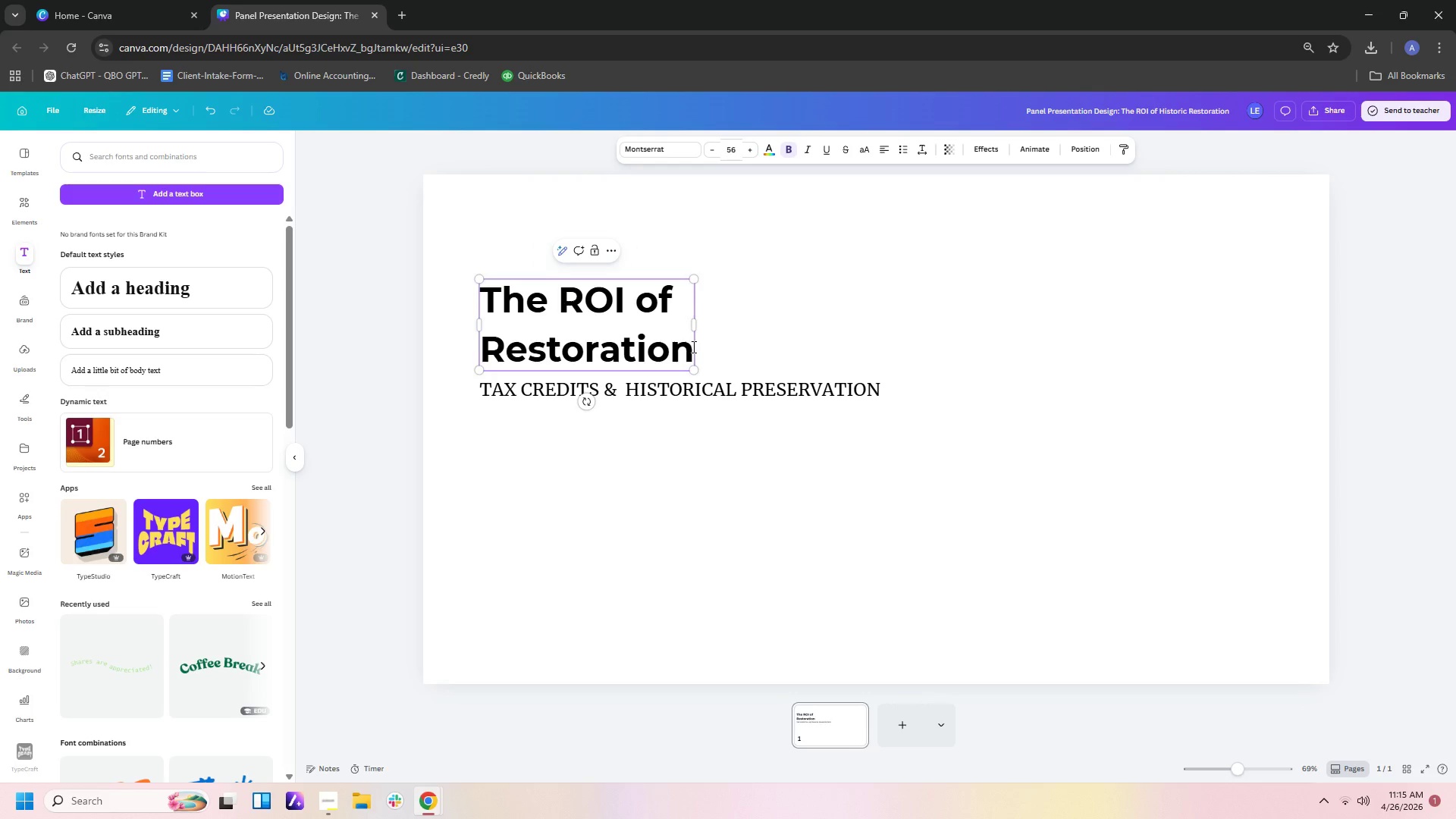 
left_click_drag(start_coordinate=[692, 347], to_coordinate=[479, 342])
 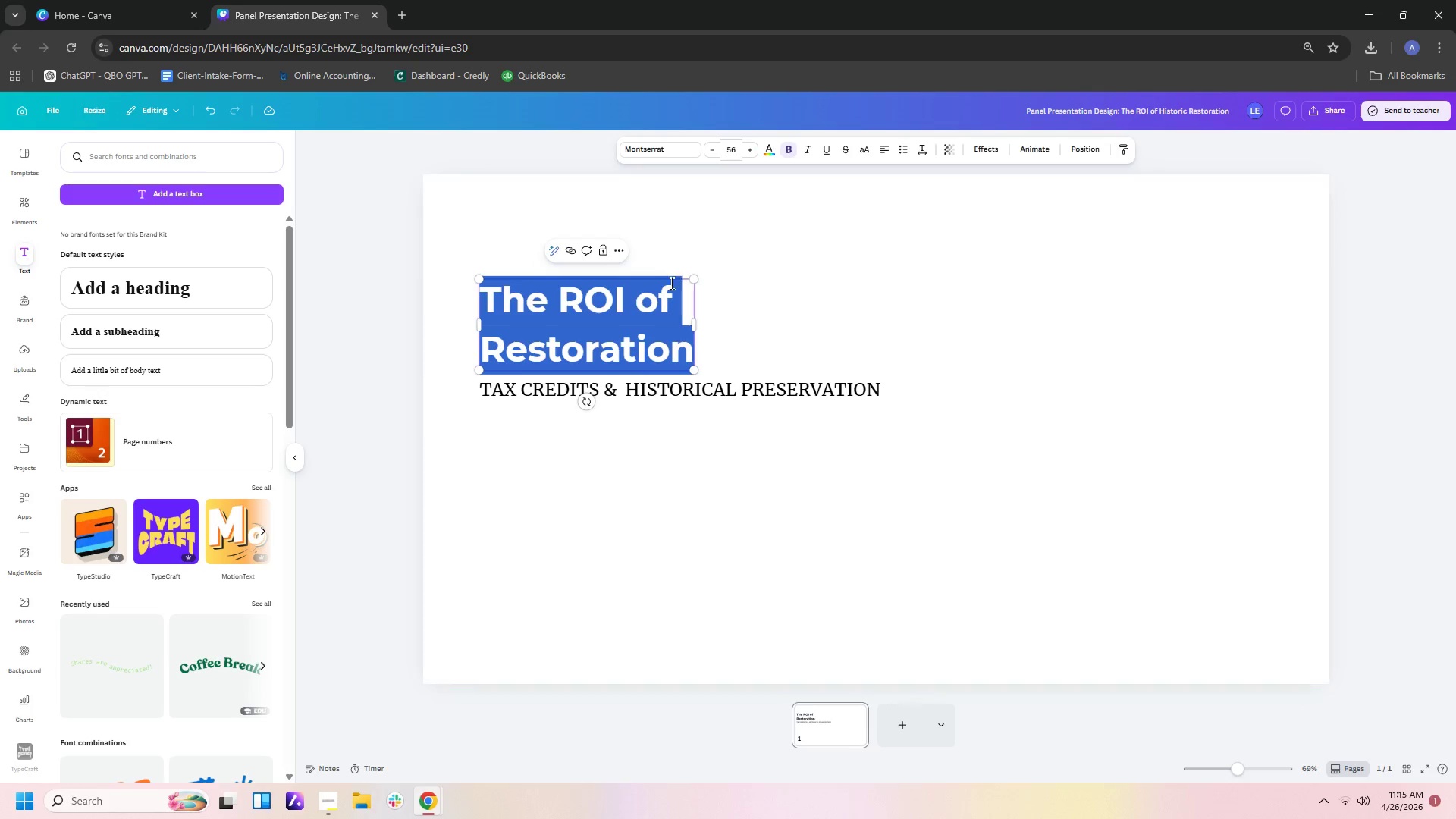 
left_click([666, 298])
 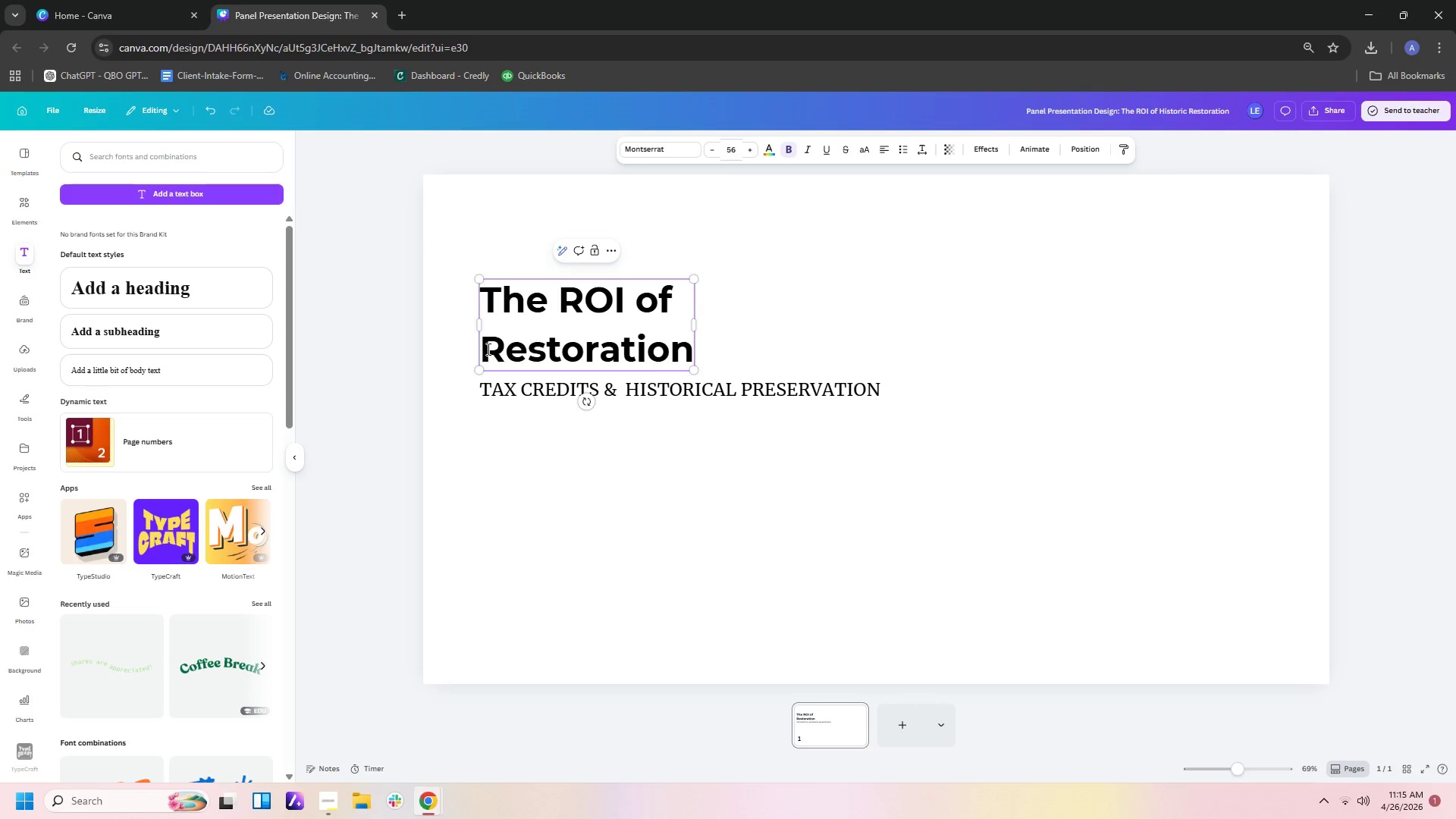 
left_click_drag(start_coordinate=[486, 349], to_coordinate=[690, 362])
 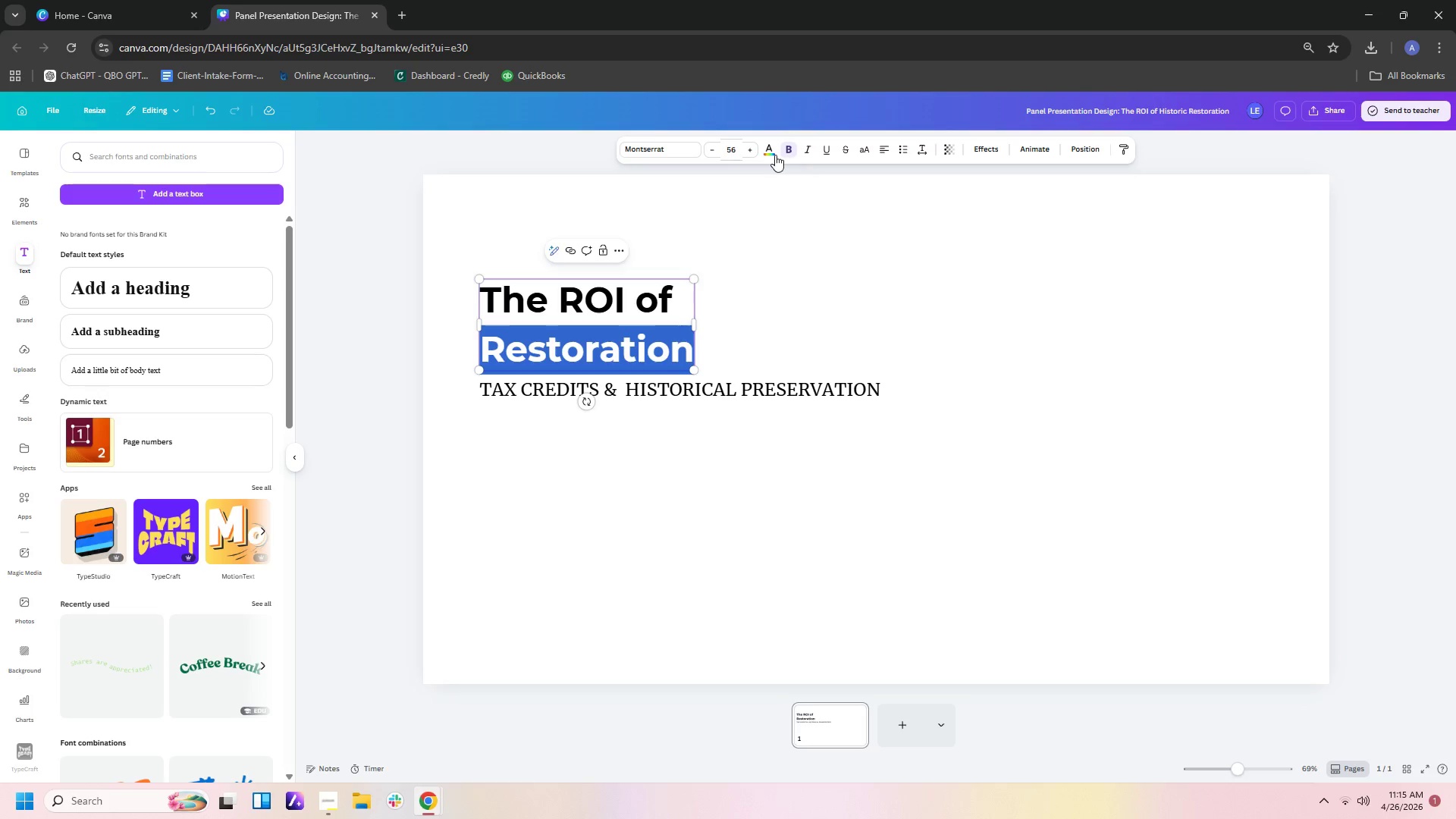 
left_click([774, 154])
 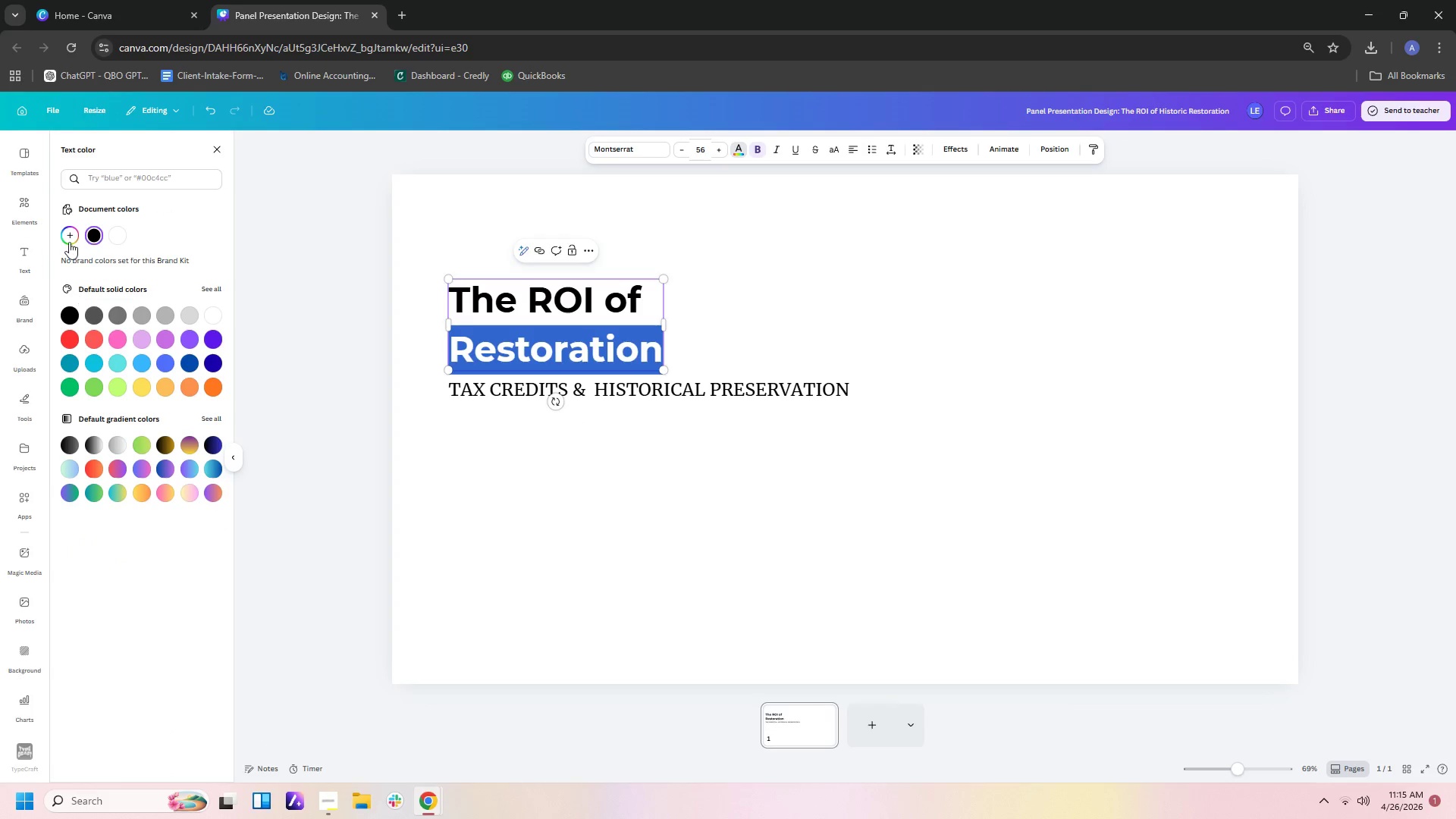 
left_click([67, 232])
 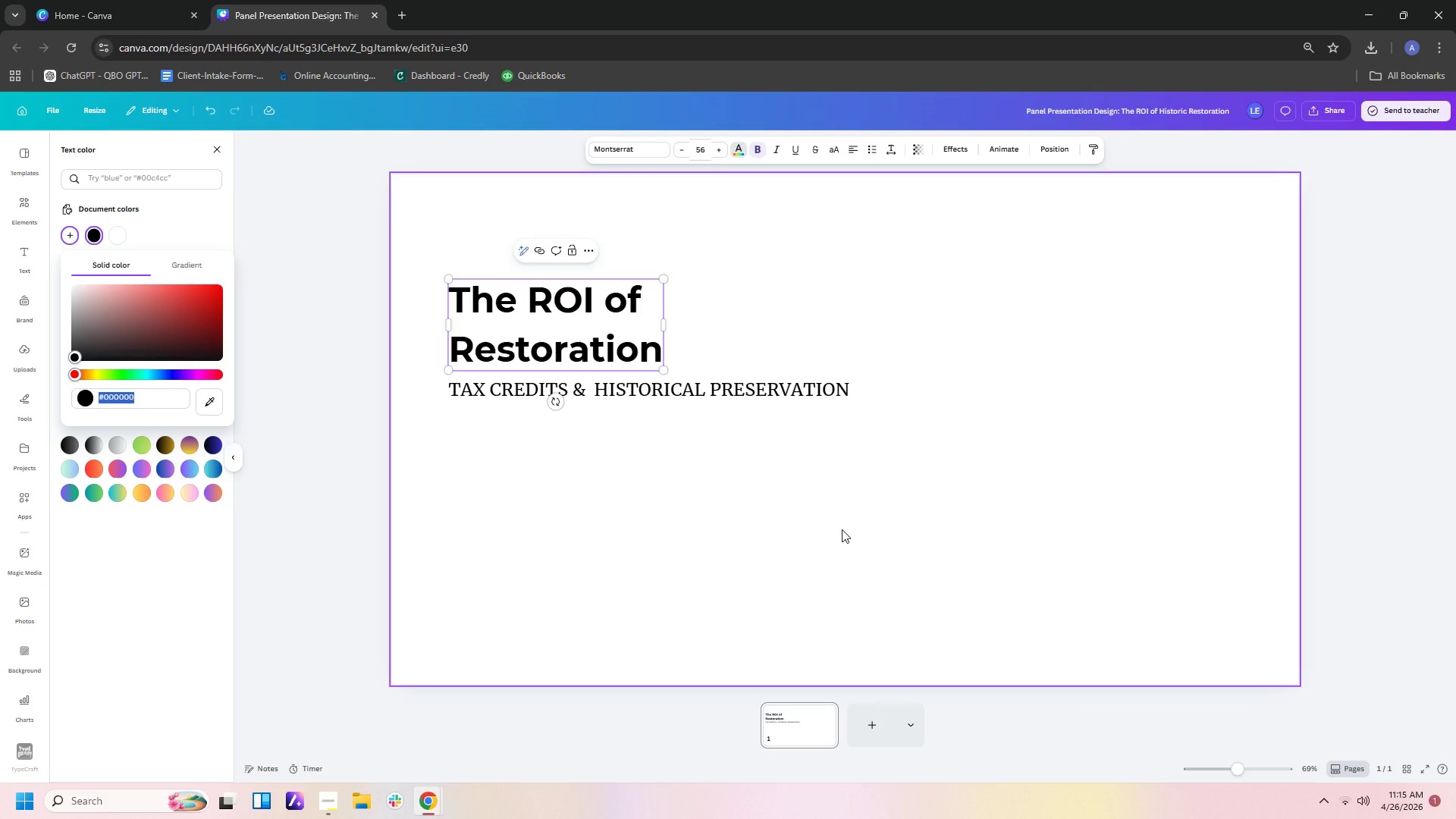 
wait(11.02)
 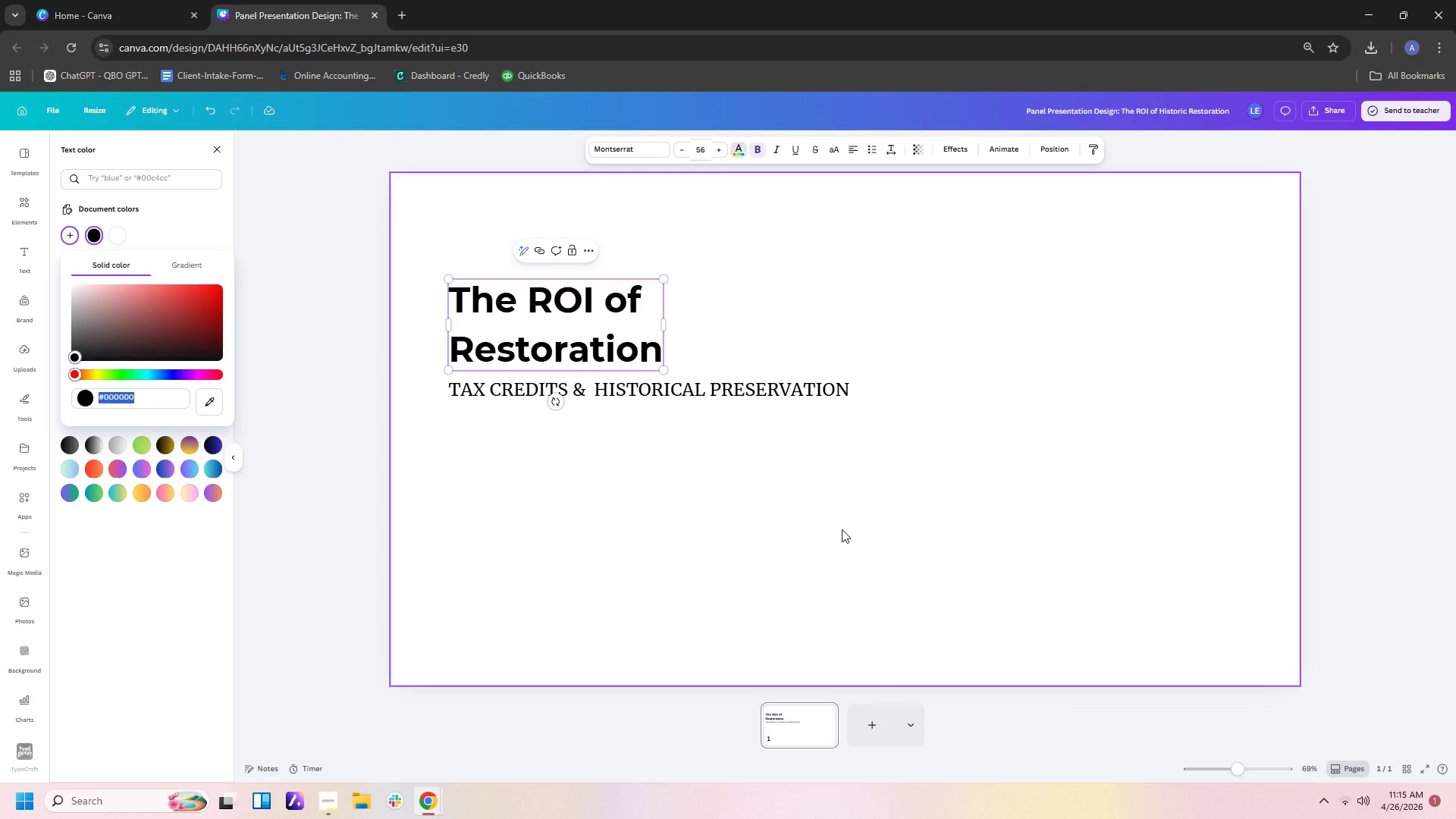 
type(C6)
 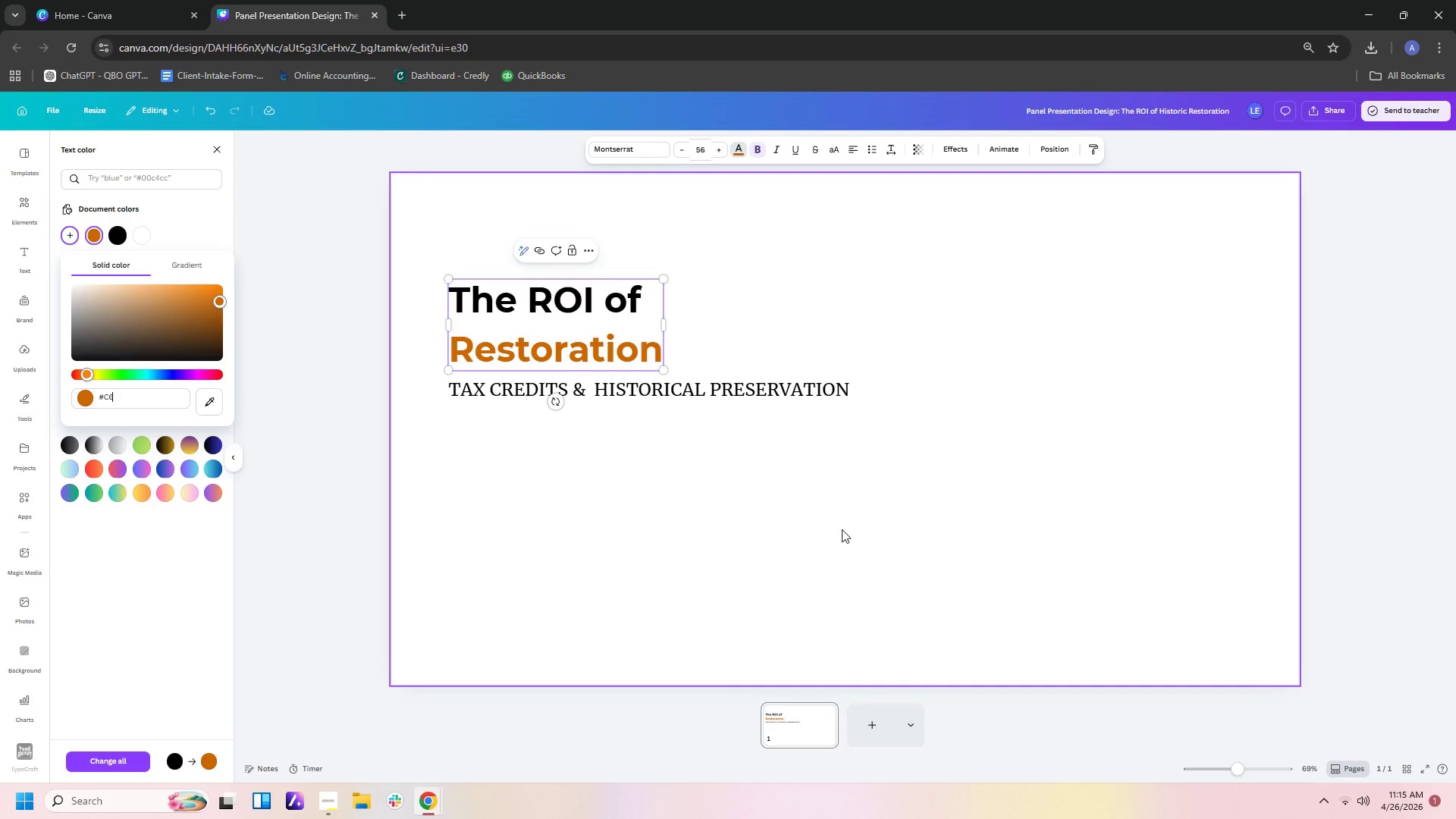 
type(A75E)
 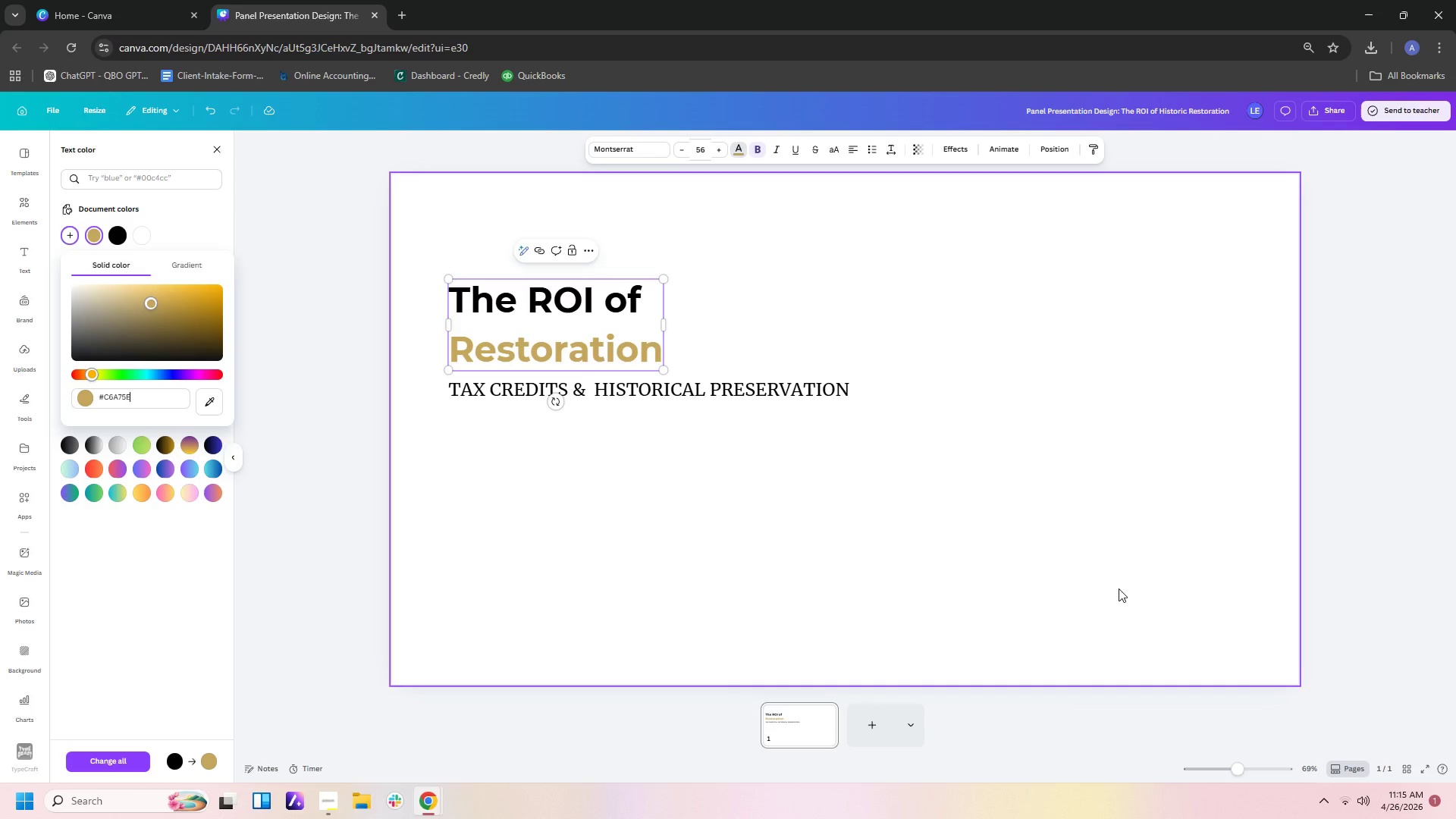 
left_click([1095, 609])
 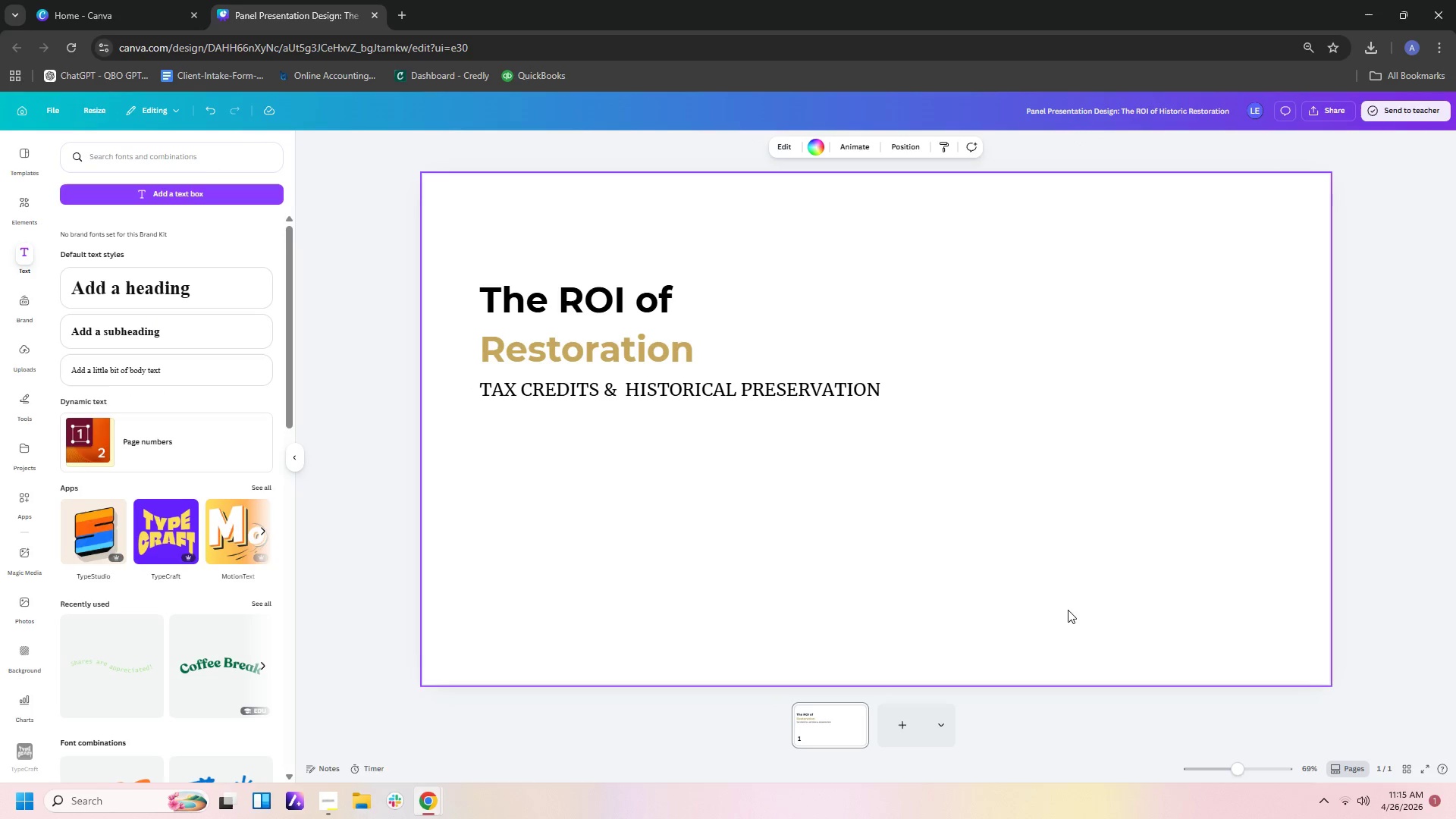 
left_click([767, 291])
 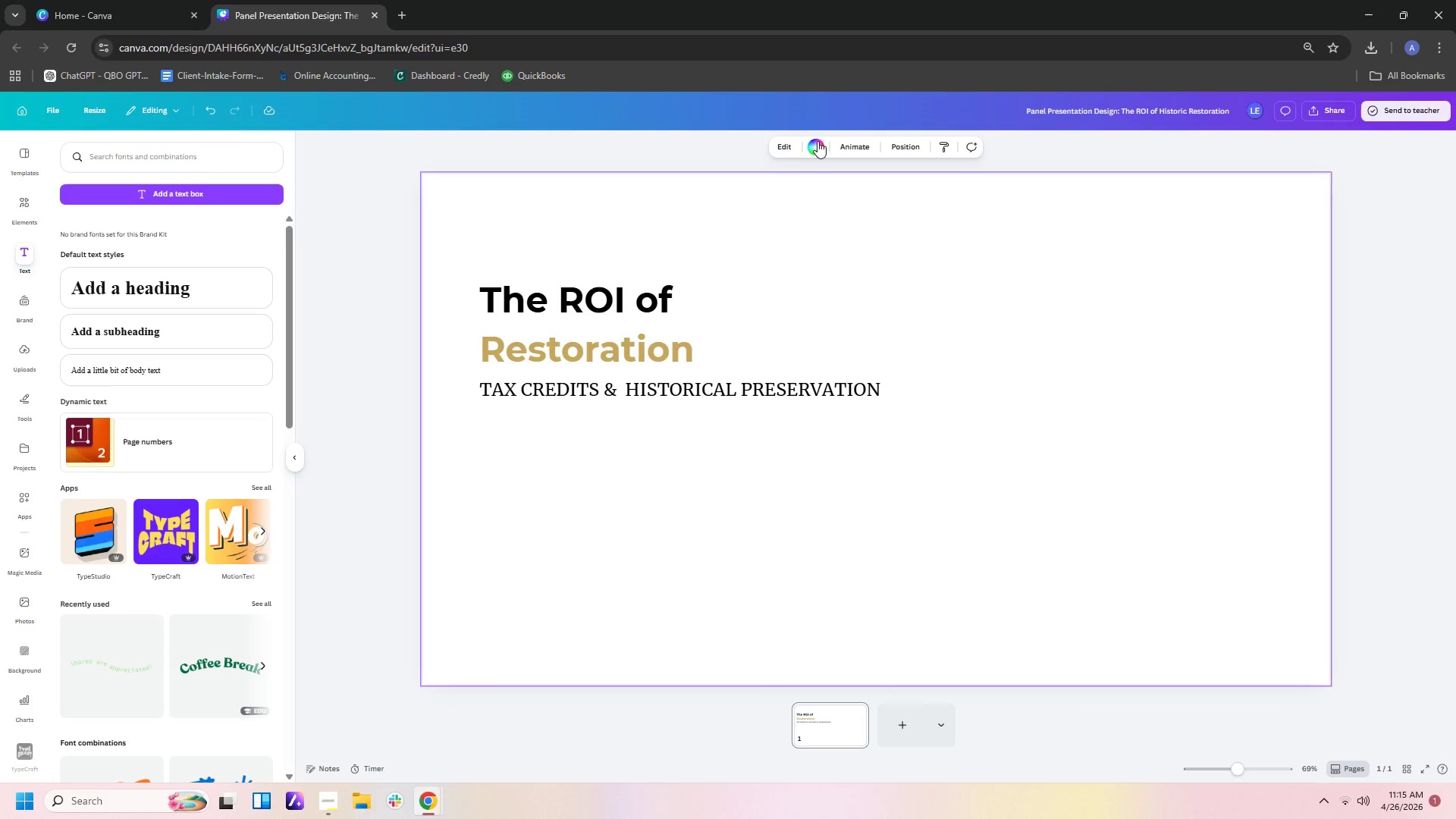 
left_click([816, 143])
 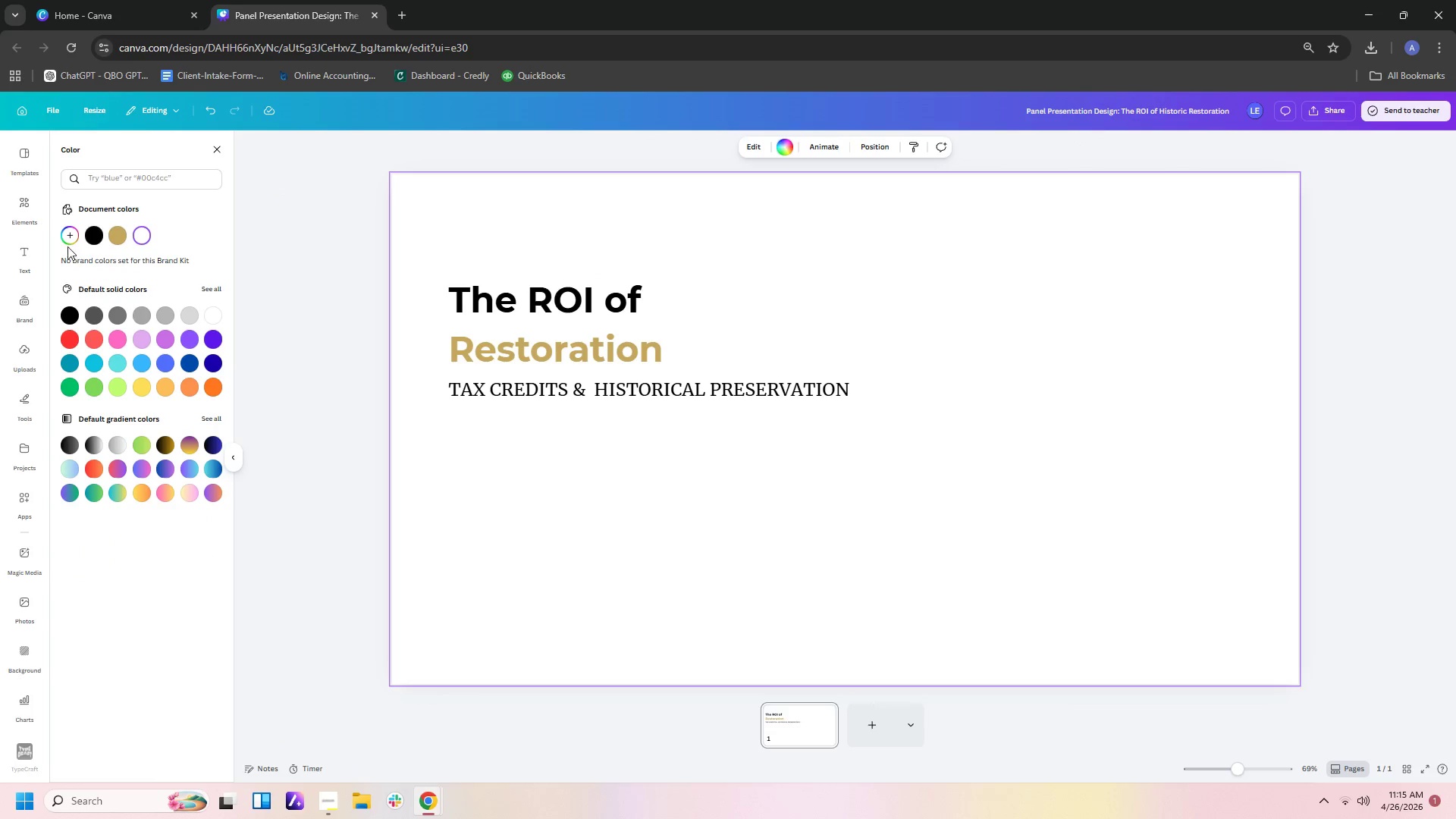 
left_click([67, 240])
 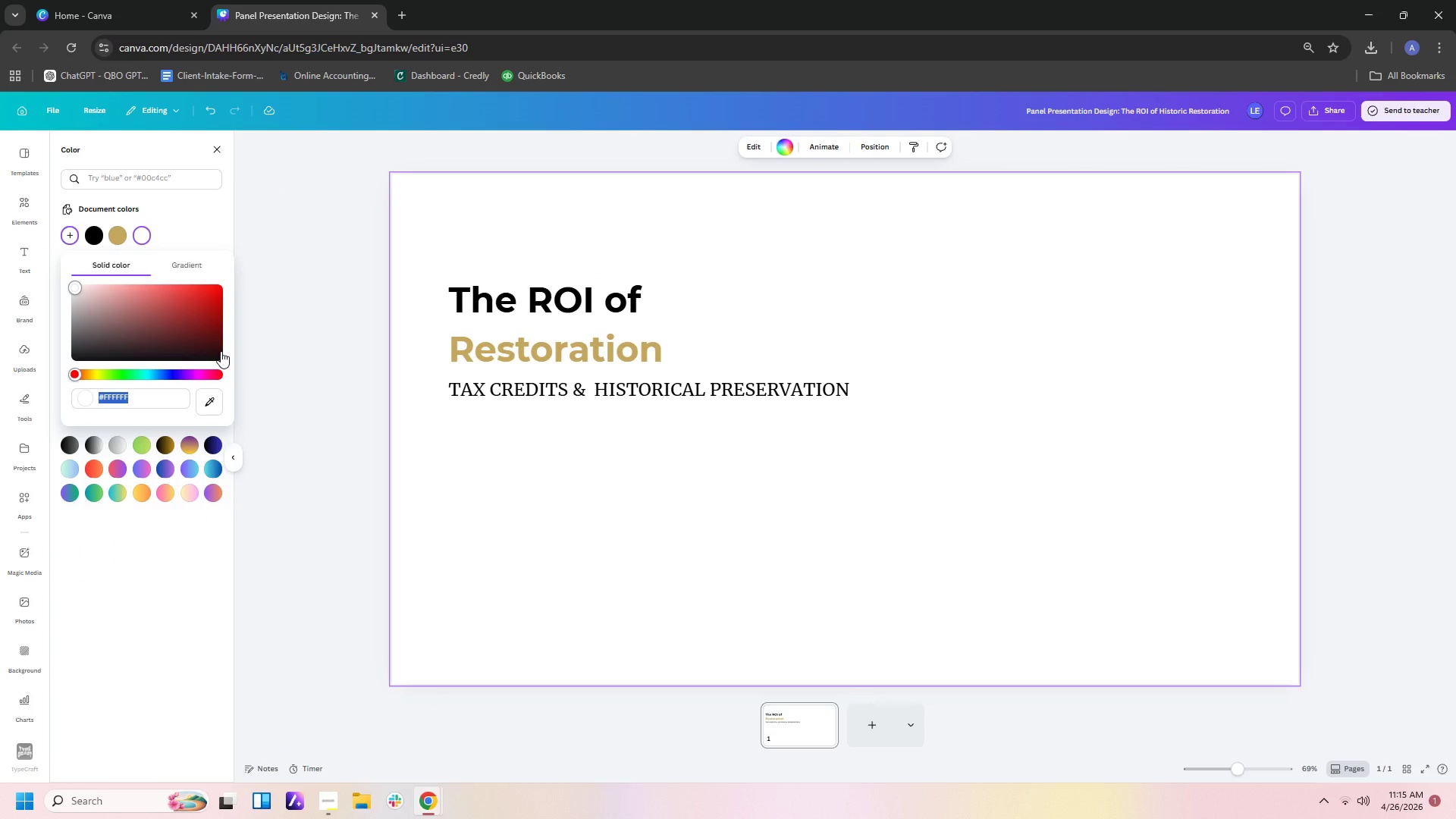 
type(OF2A44)
 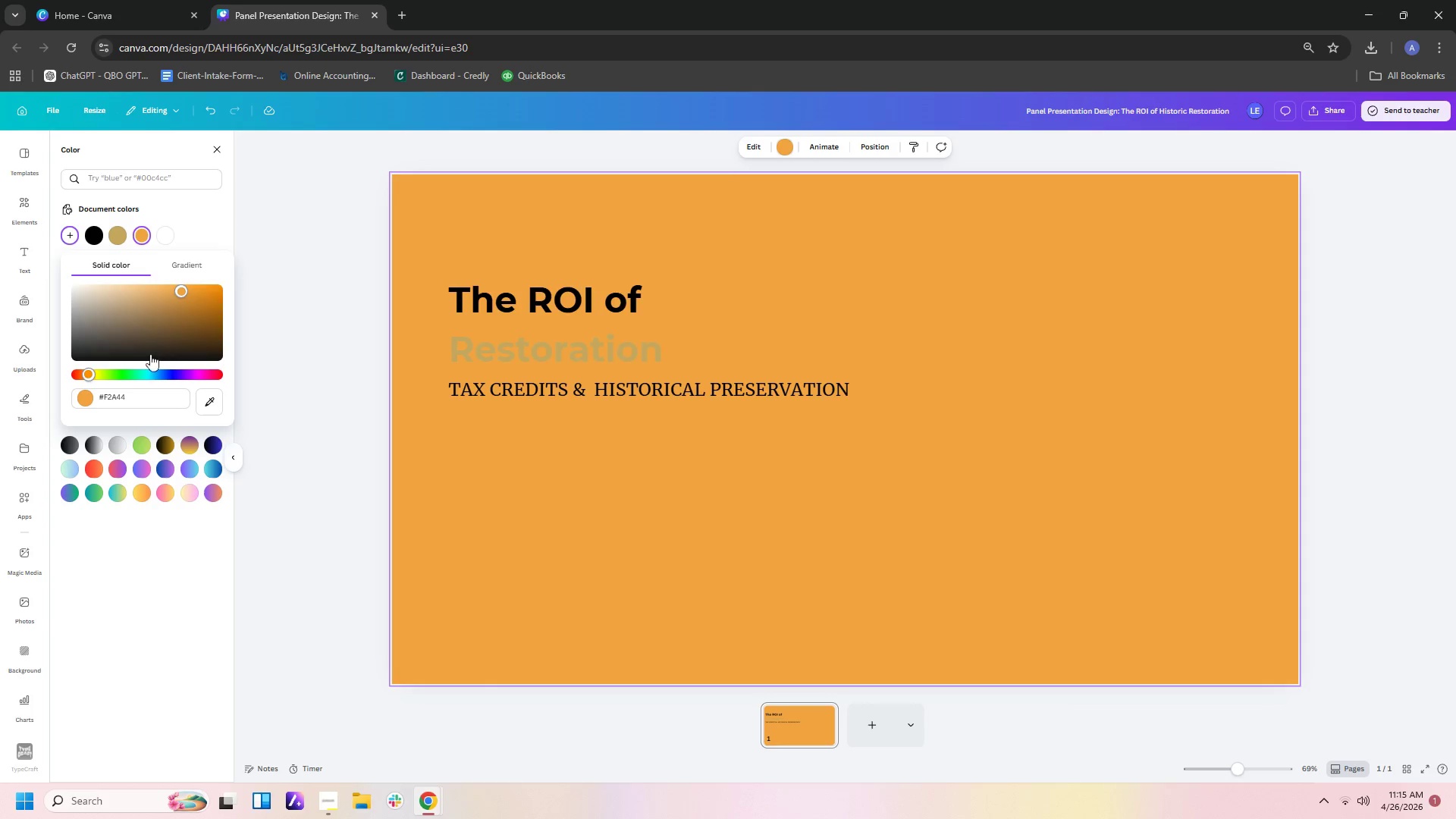 
wait(5.19)
 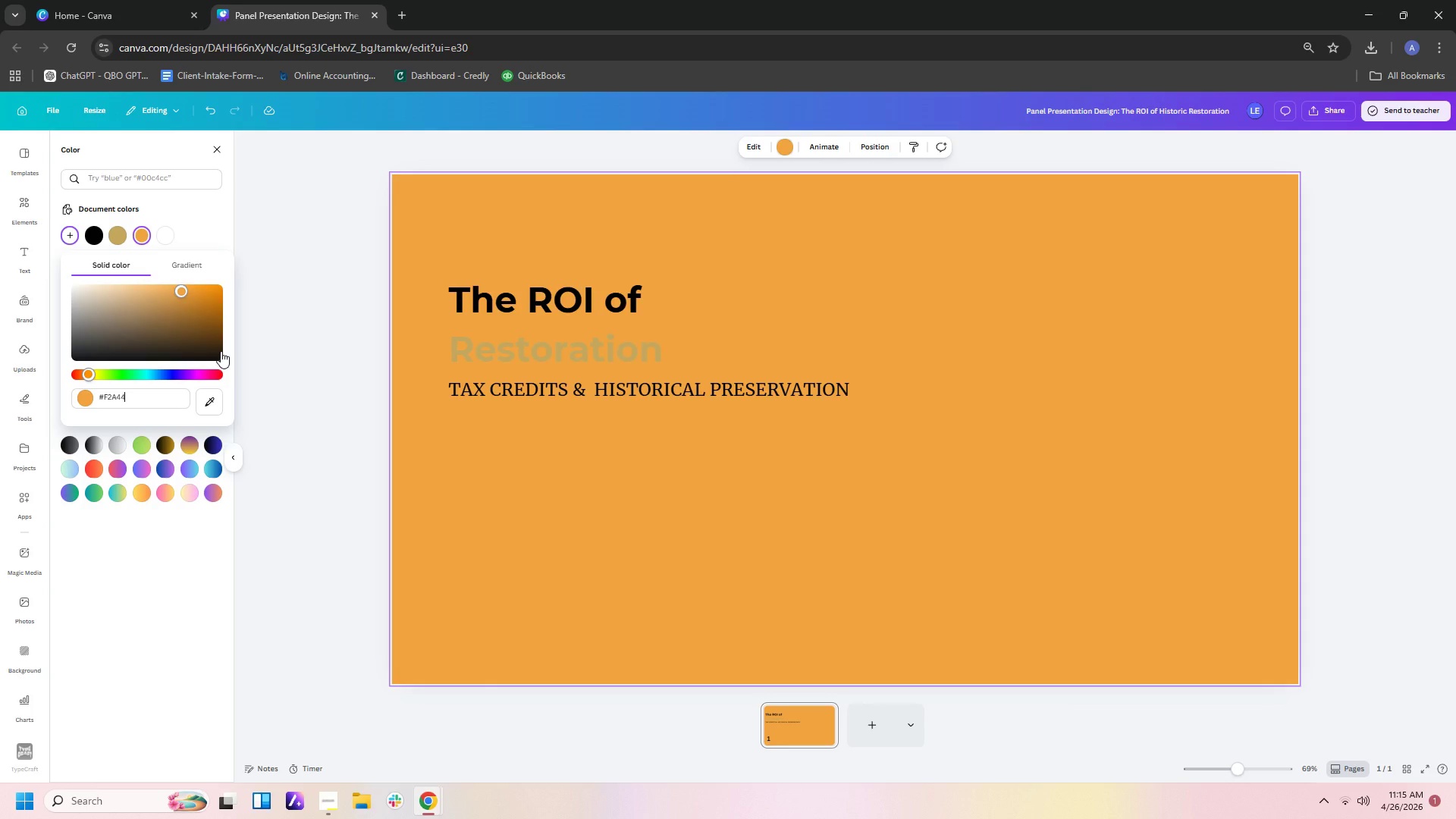 
left_click([106, 398])
 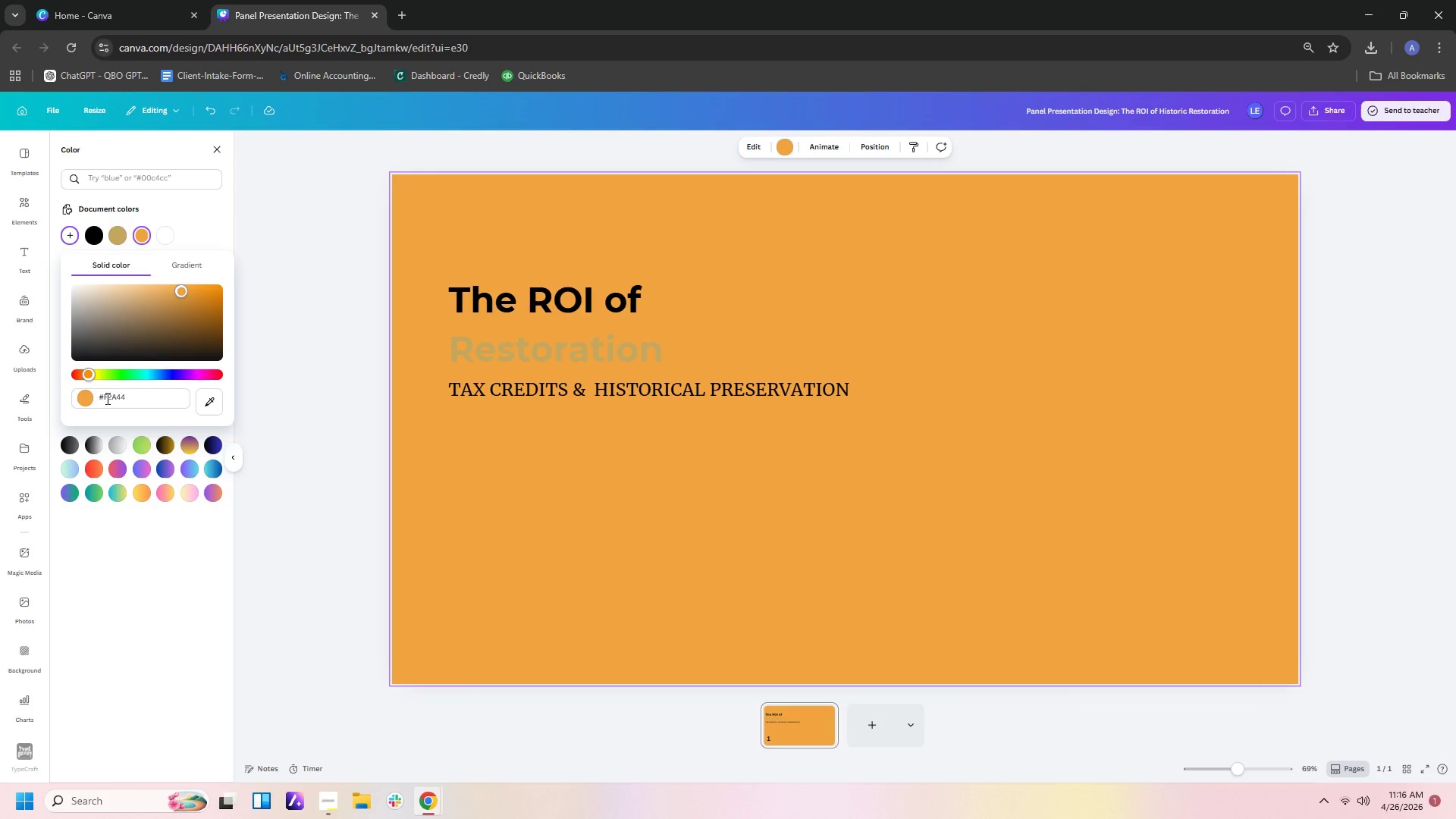 
key(ArrowLeft)
 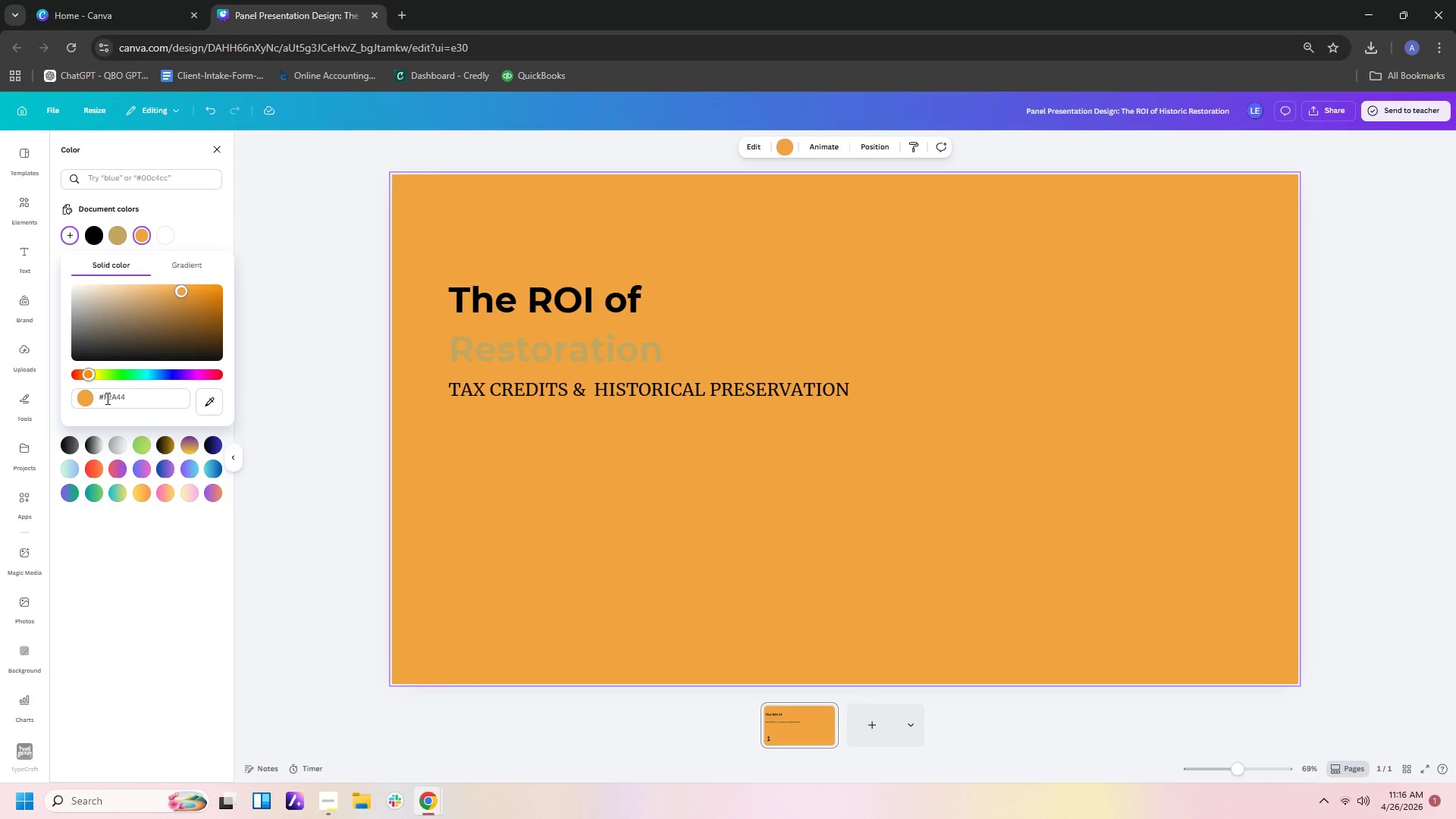 
key(0)
 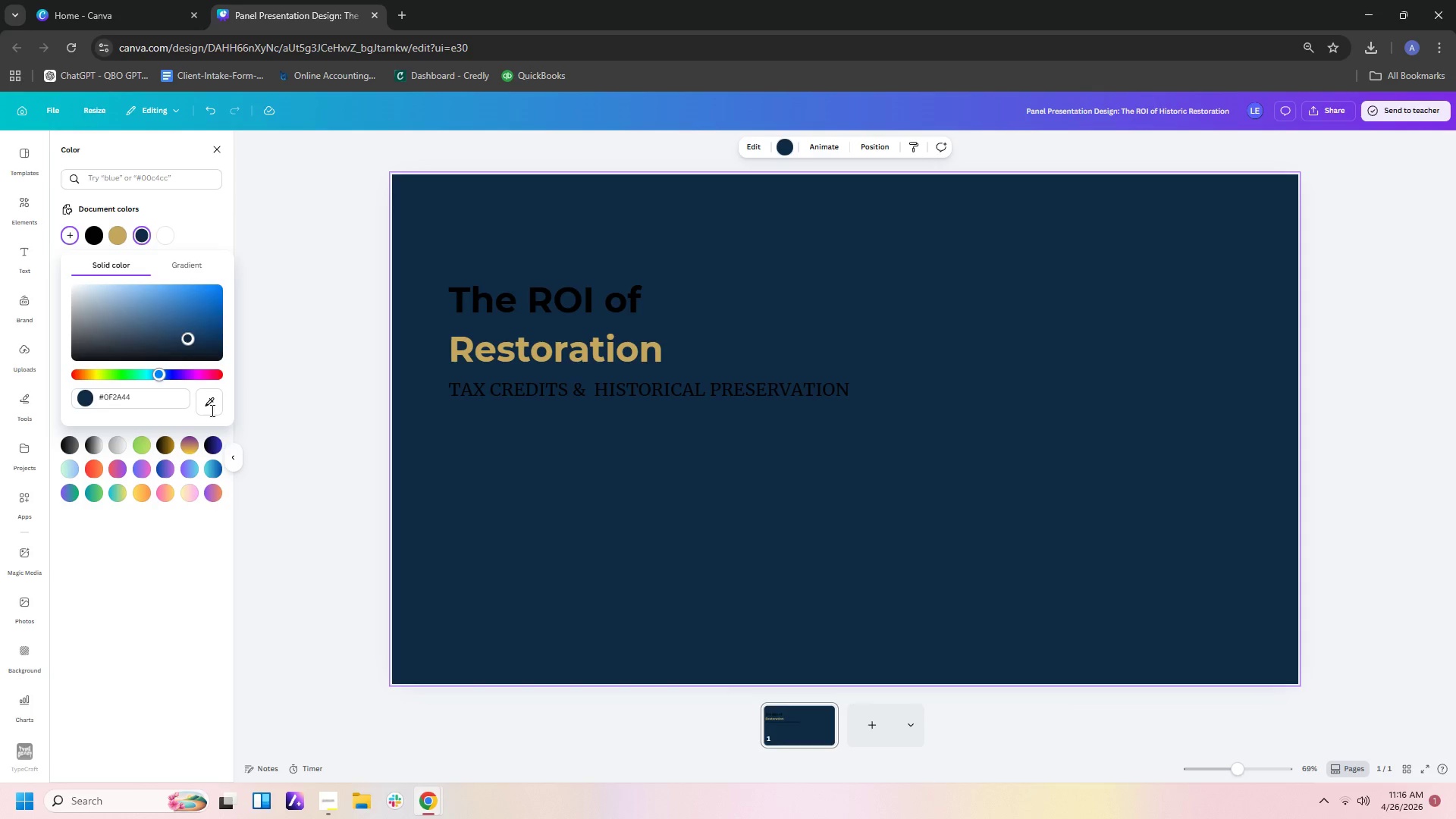 
left_click([769, 536])
 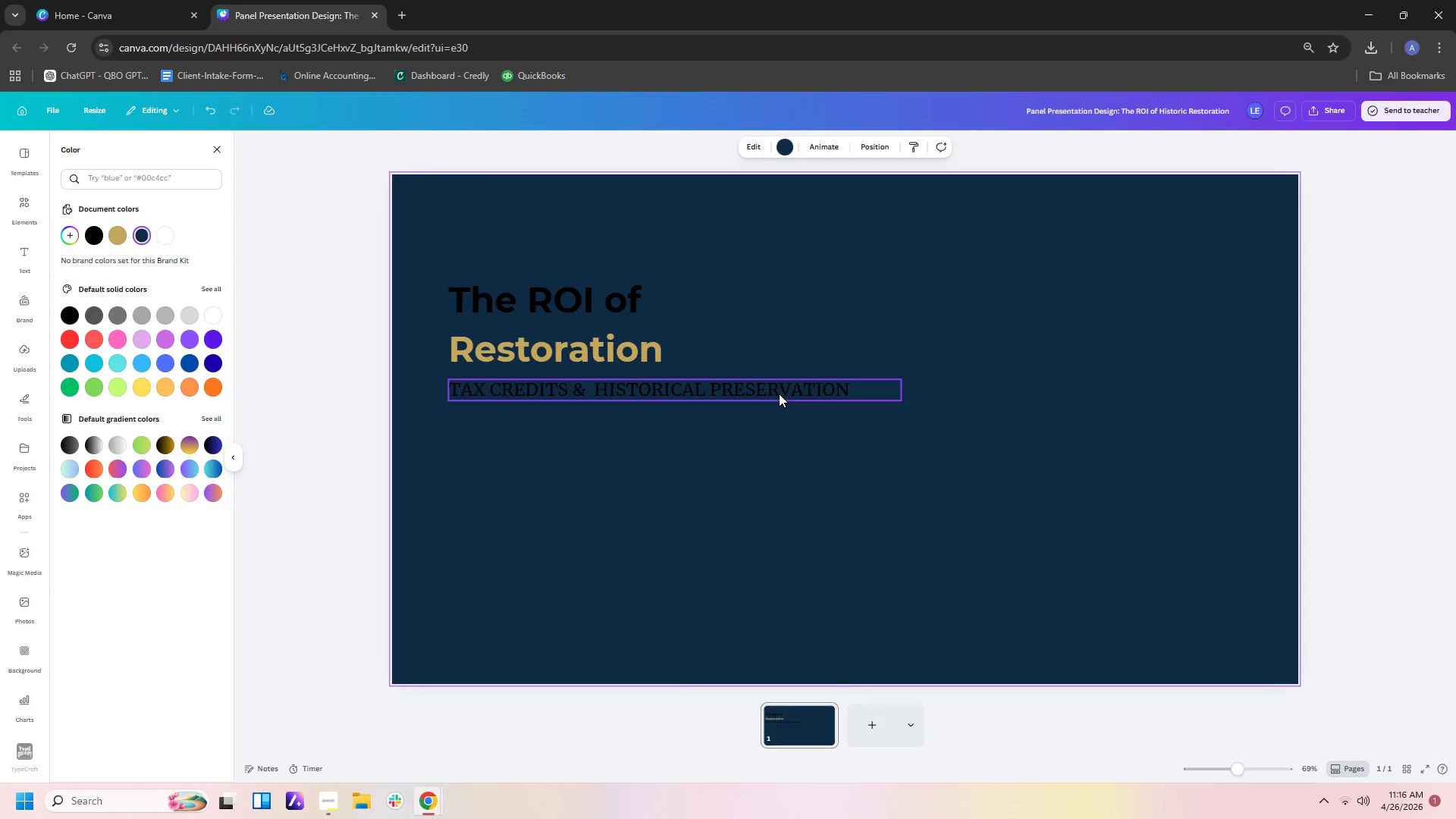 
left_click([779, 394])
 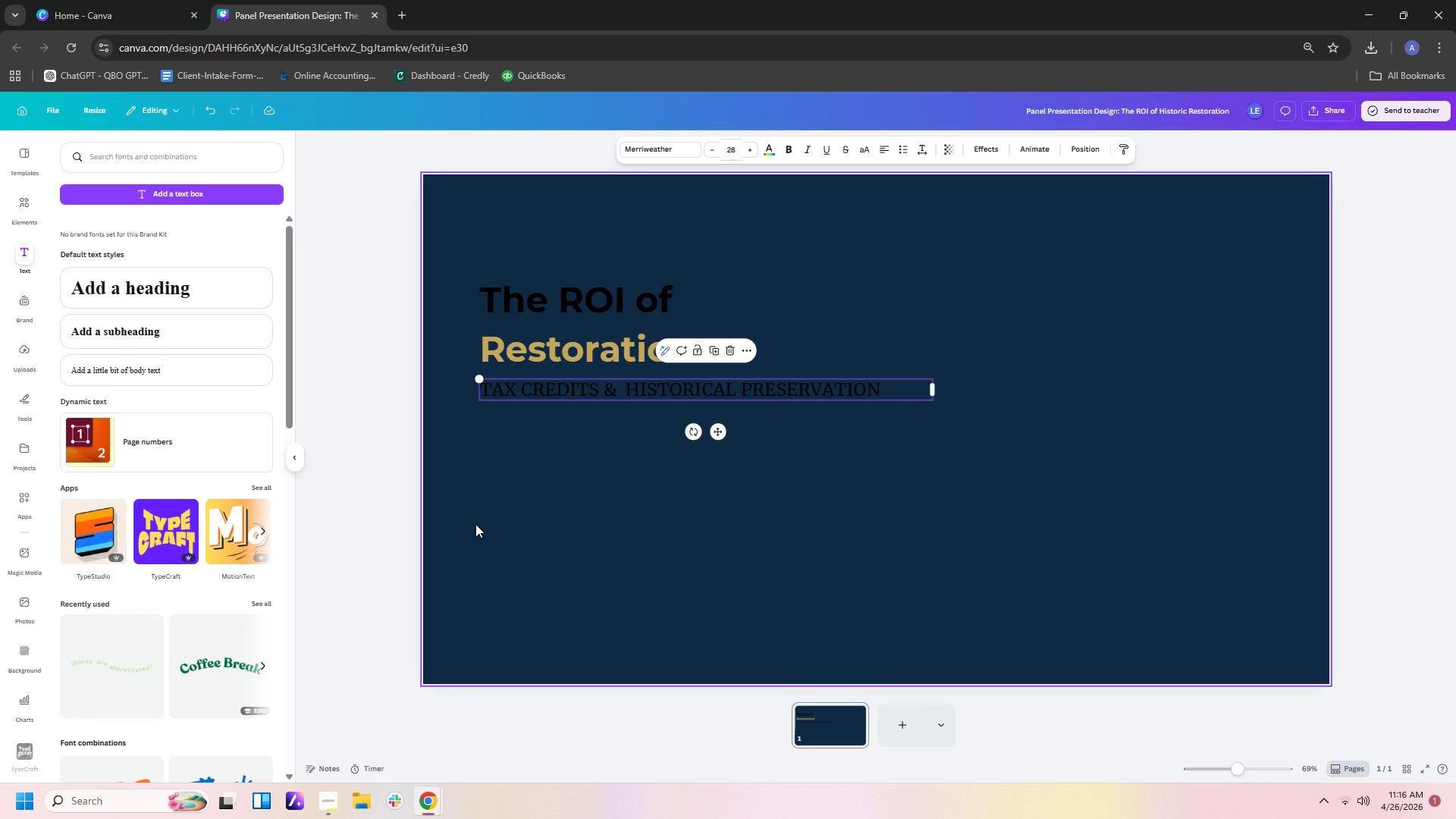 
left_click([537, 299])
 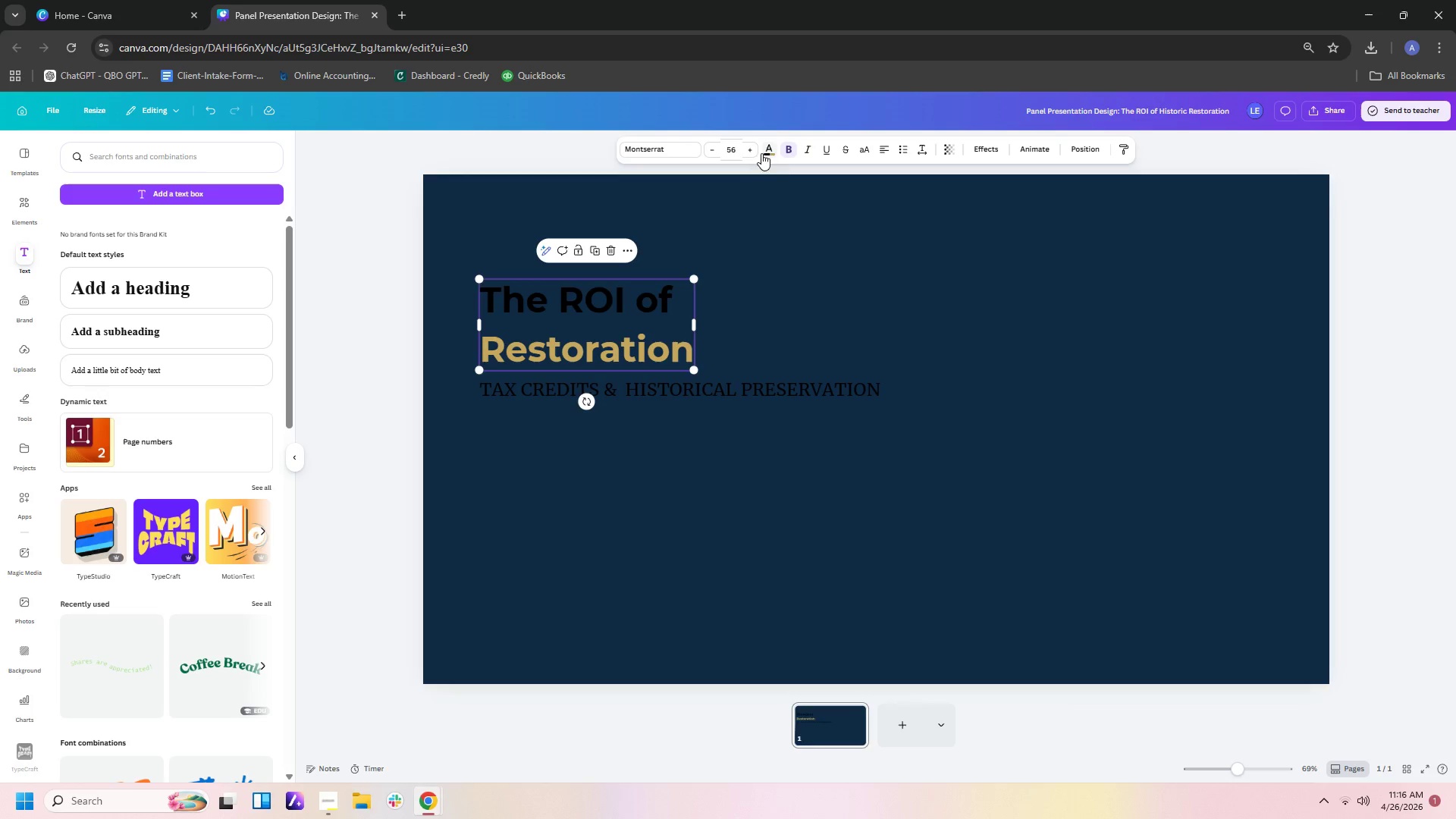 
left_click([765, 154])
 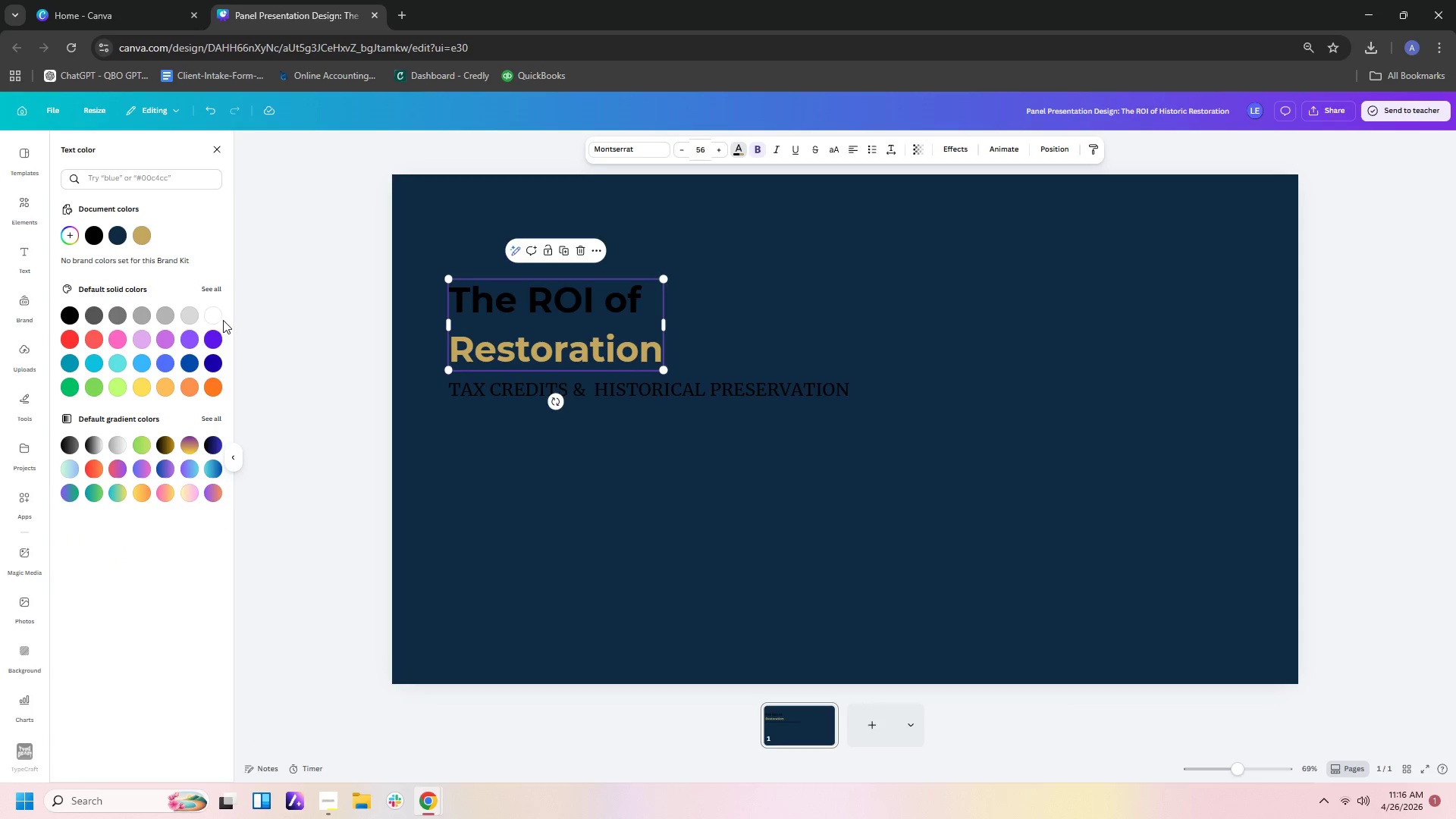 
double_click([212, 319])
 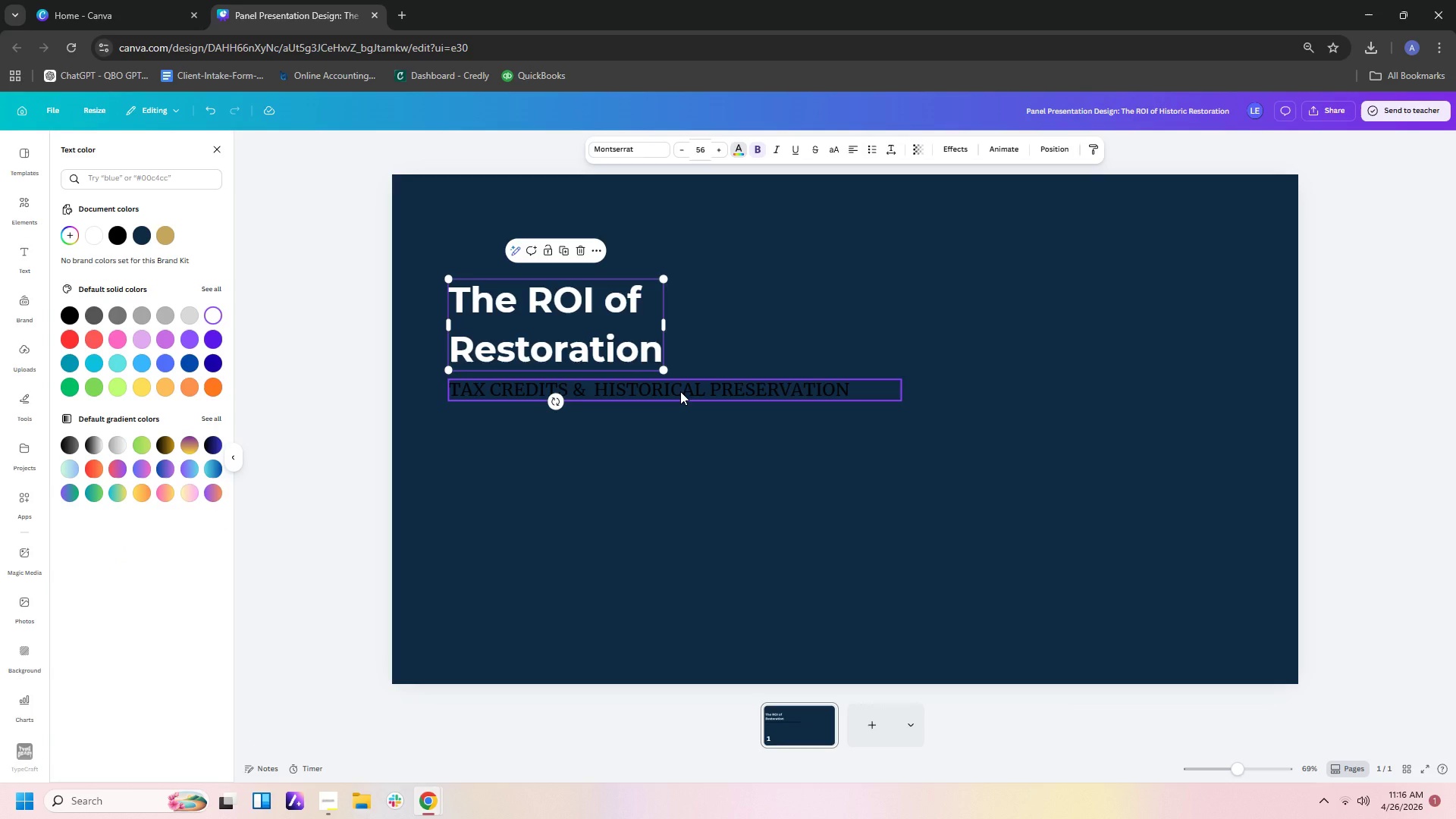 
key(Control+Z)
 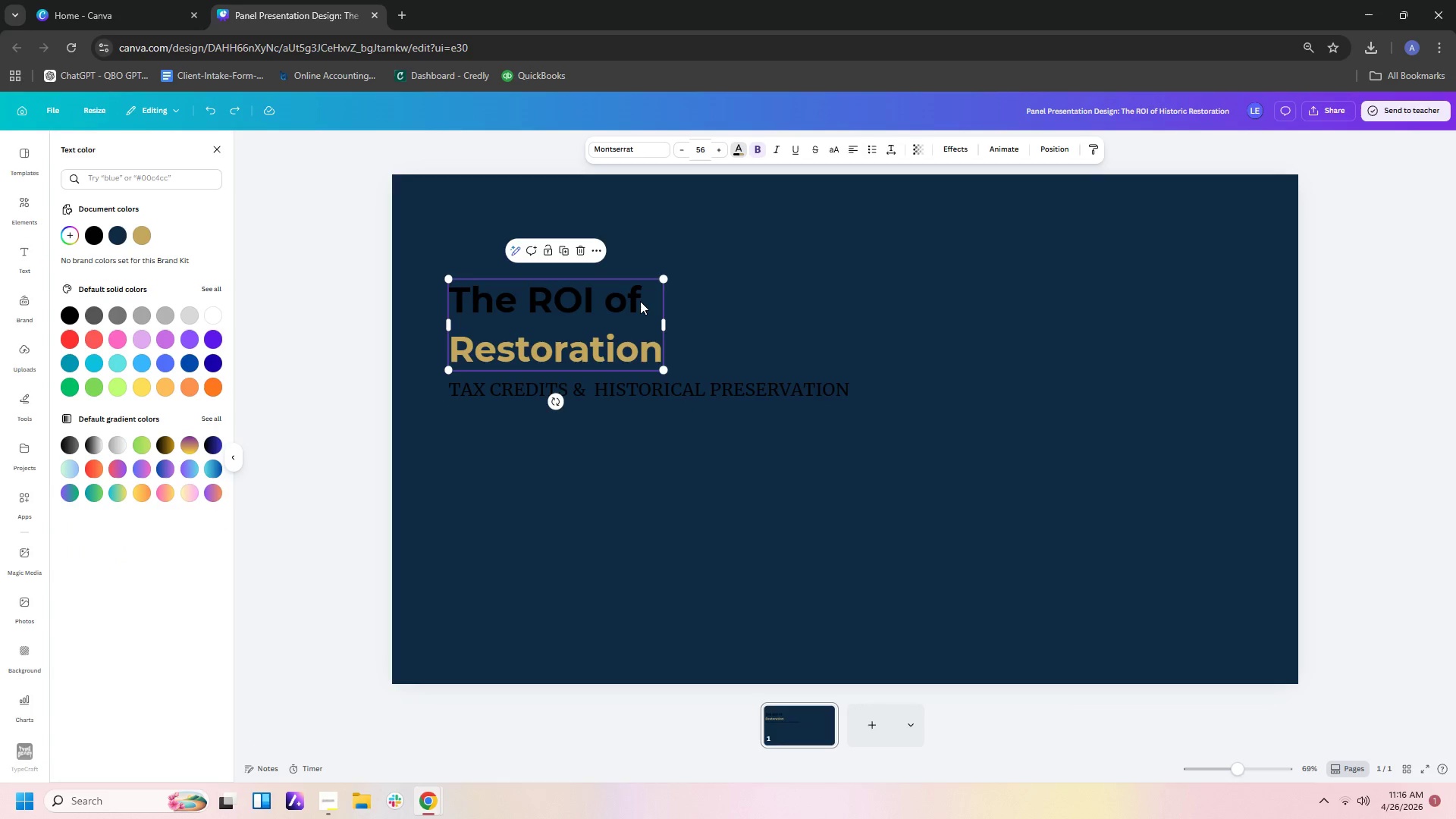 
left_click([641, 303])
 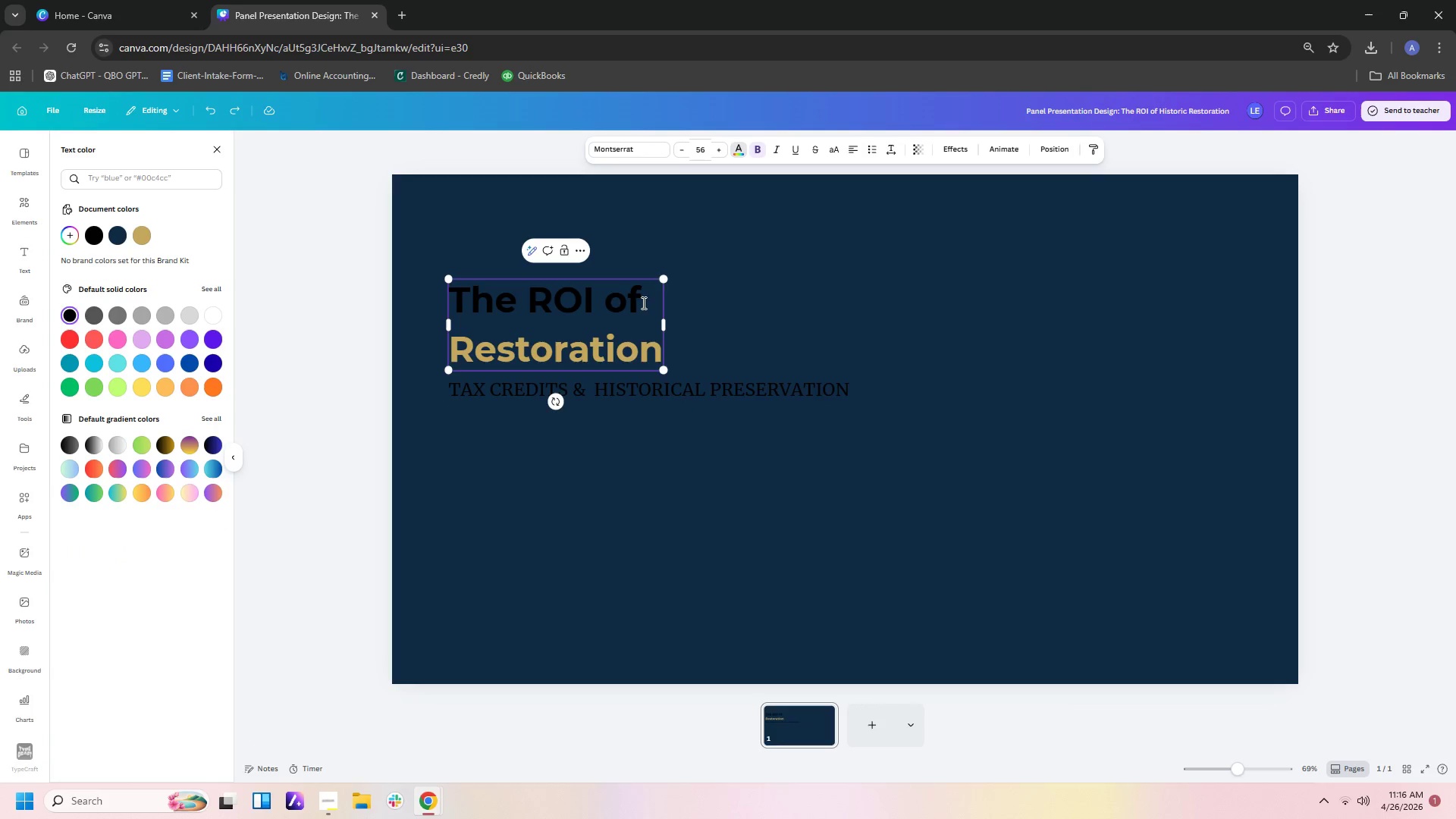 
left_click_drag(start_coordinate=[642, 303], to_coordinate=[457, 304])
 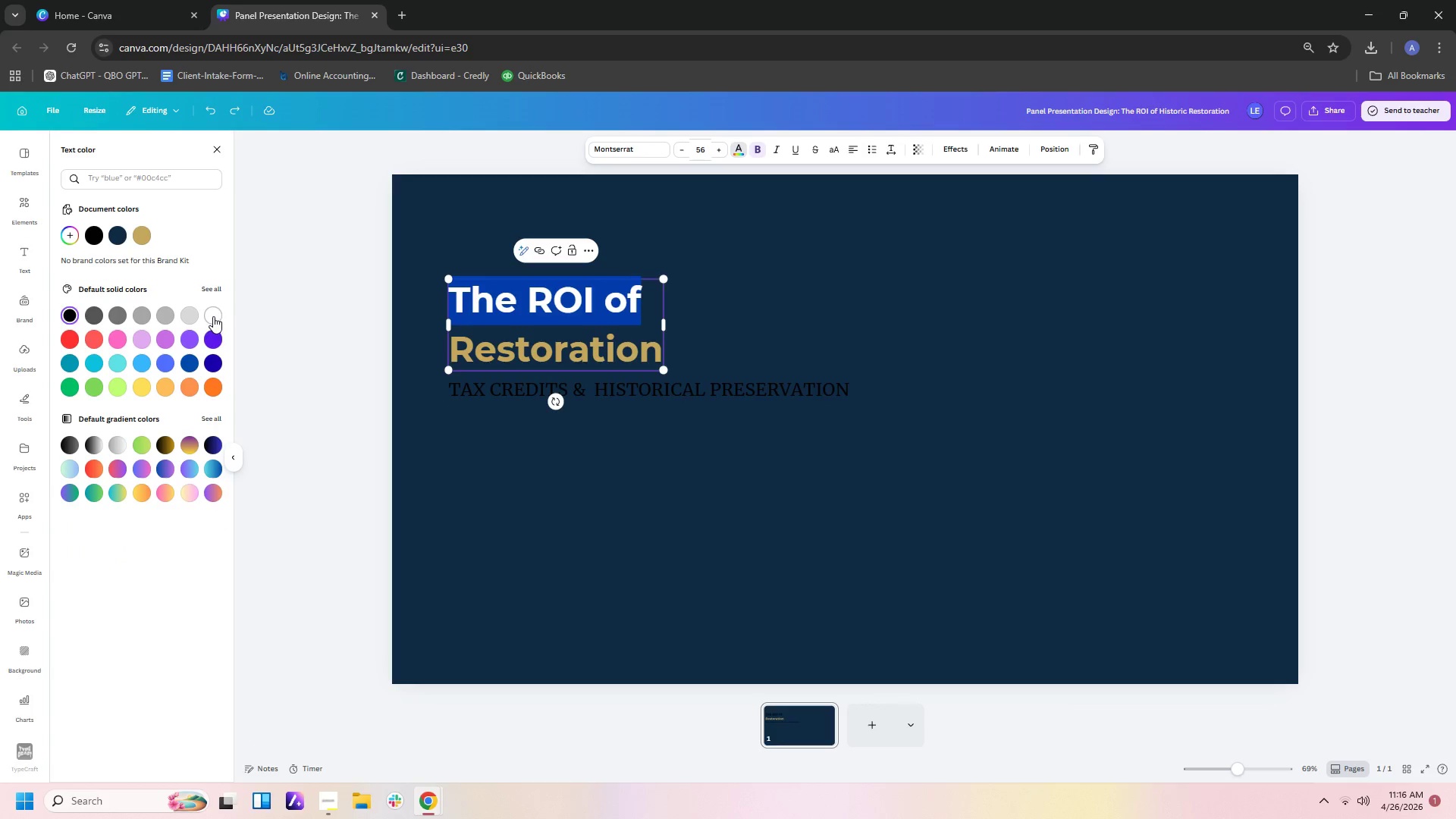 
left_click([212, 316])
 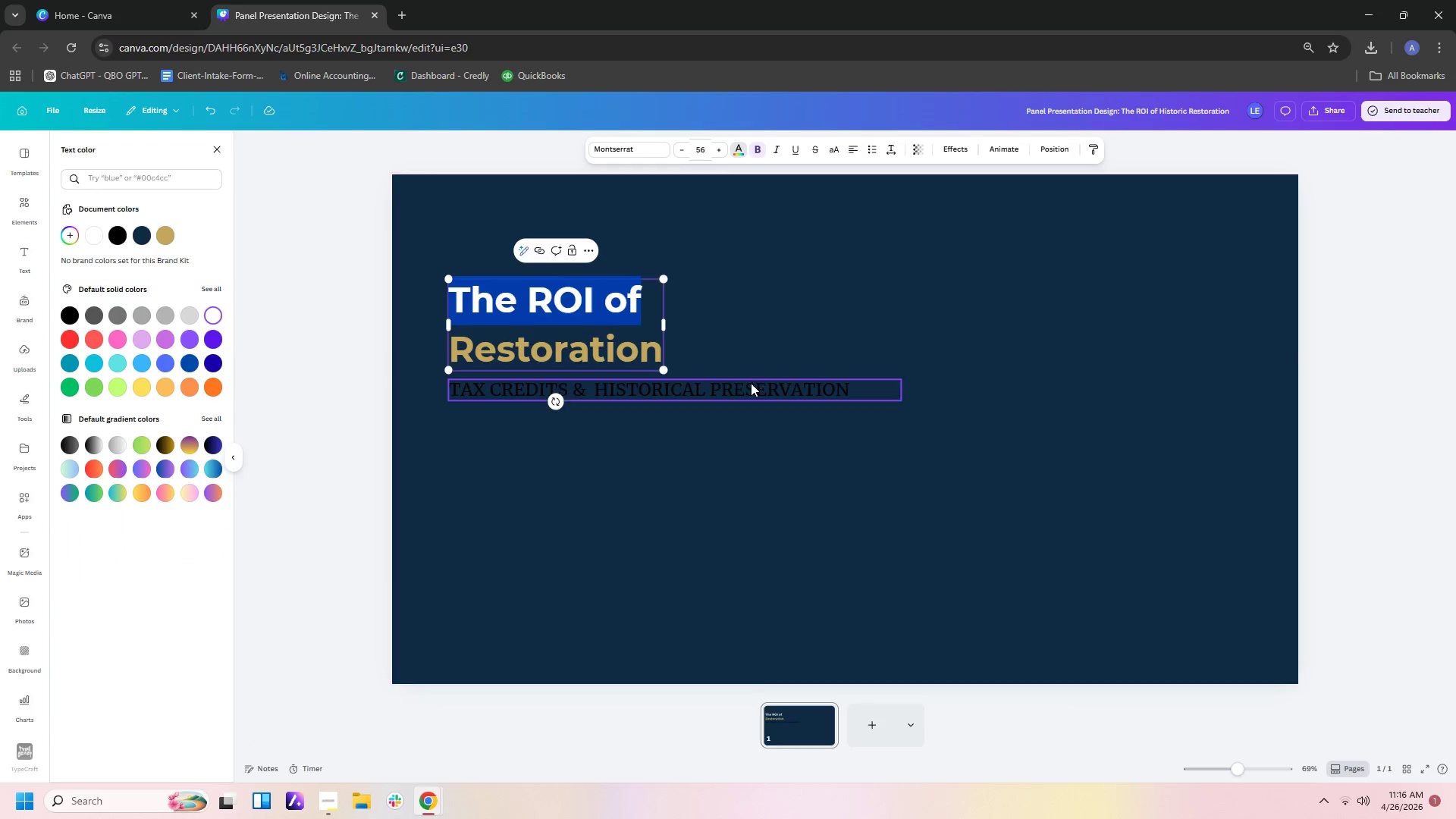 
left_click([752, 387])
 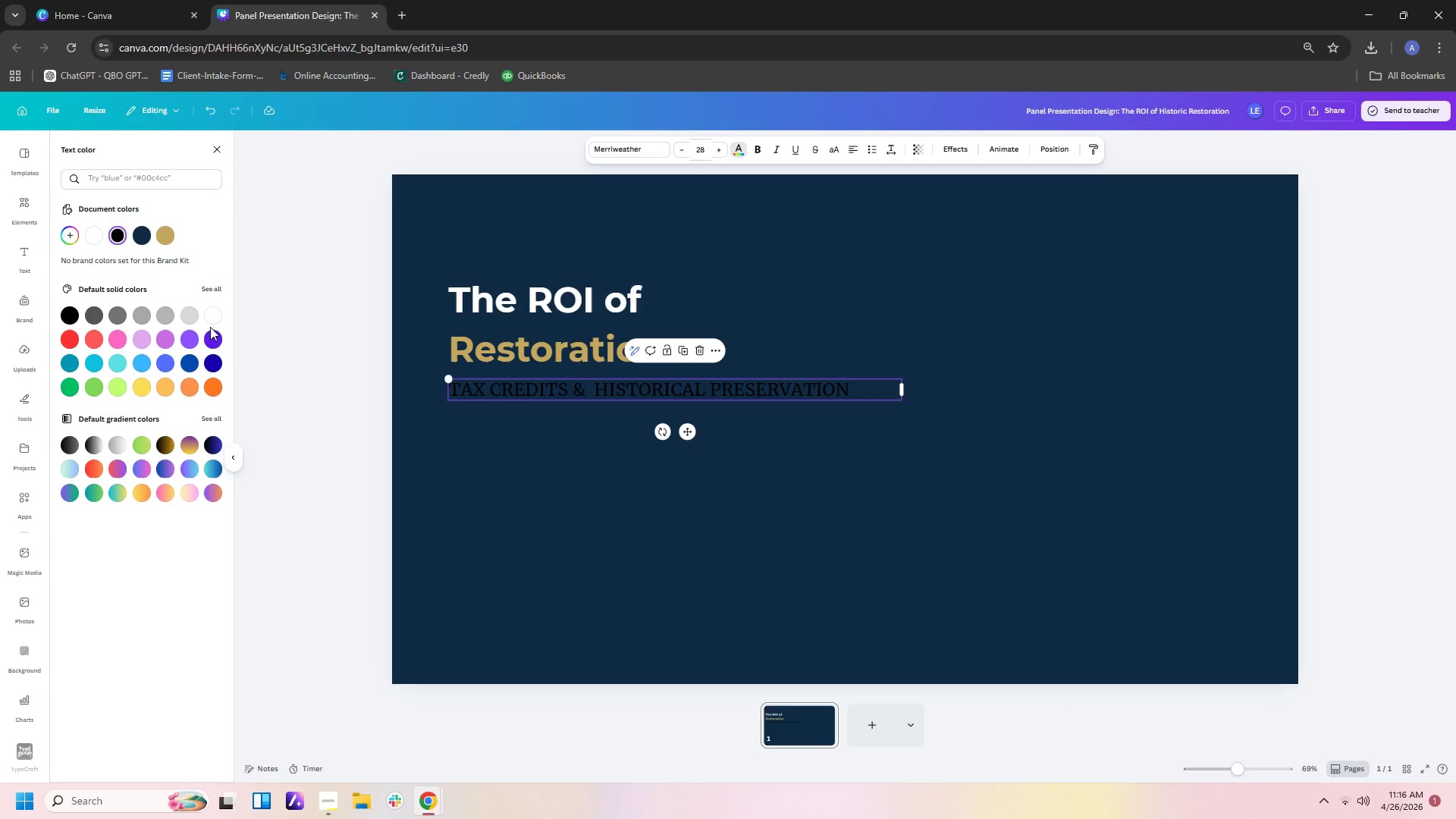 
left_click([212, 322])
 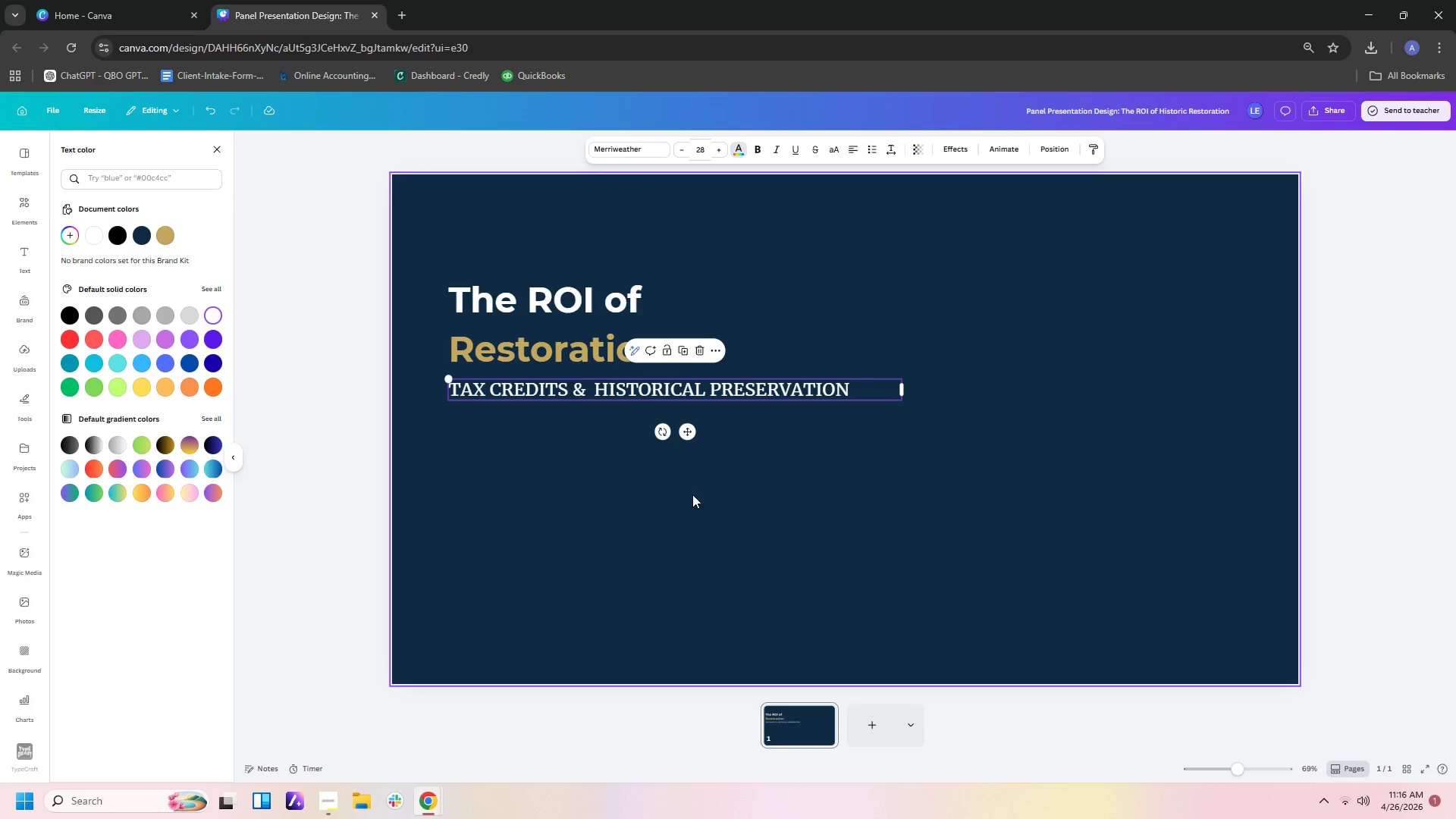 
left_click([692, 494])
 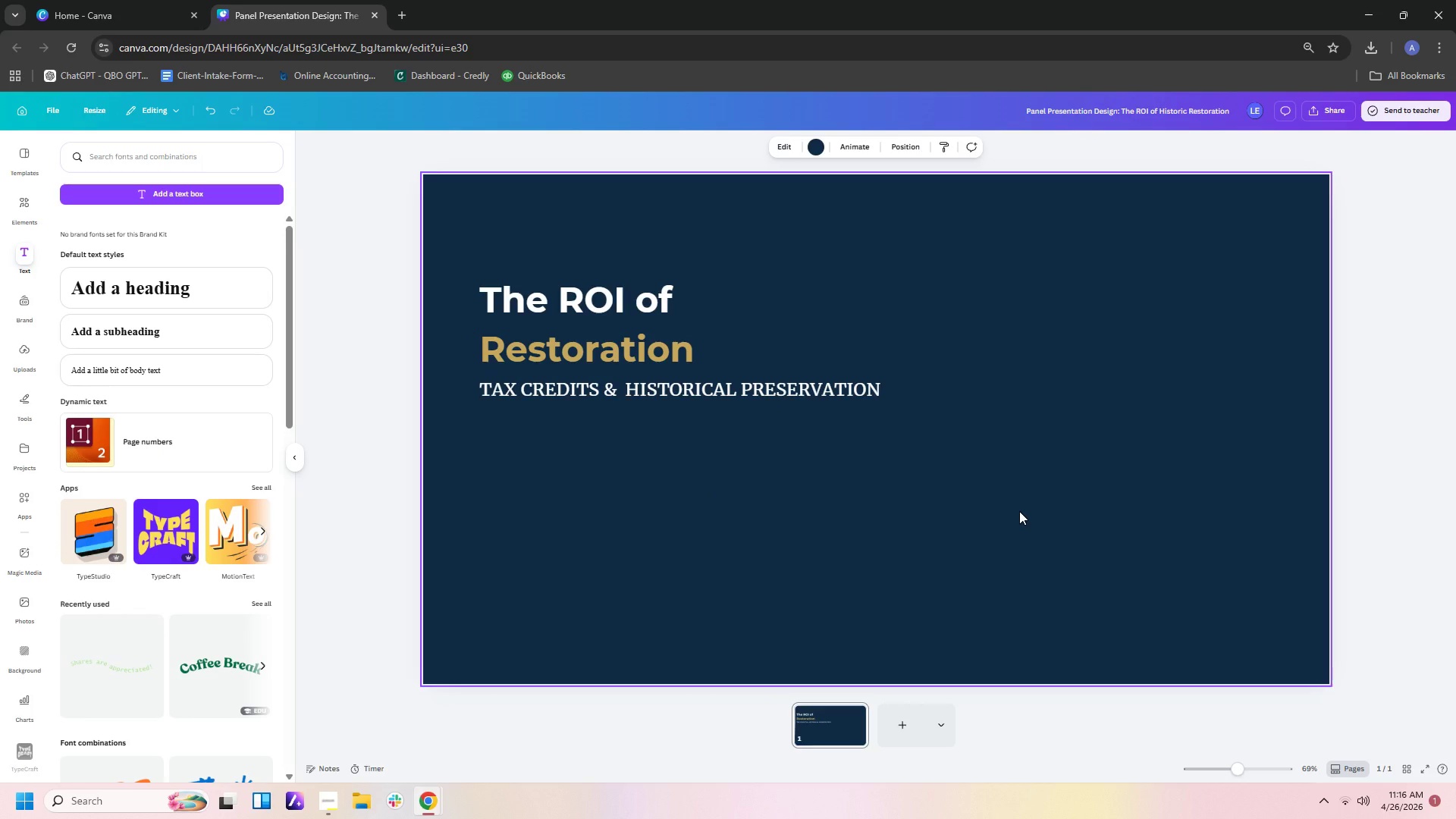 
wait(10.69)
 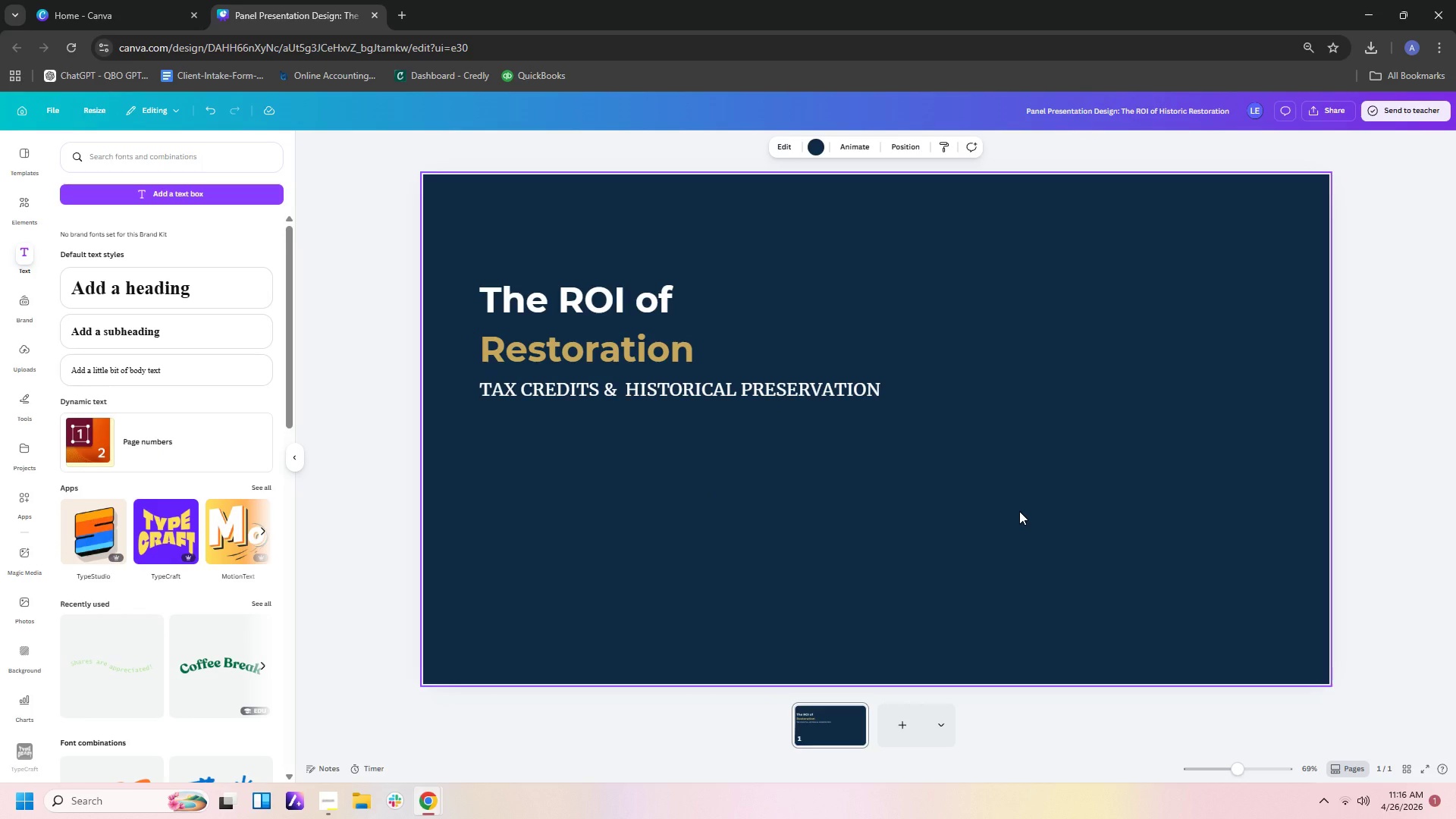 
scroll: coordinate [1122, 590], scroll_direction: down, amount: 1.0
 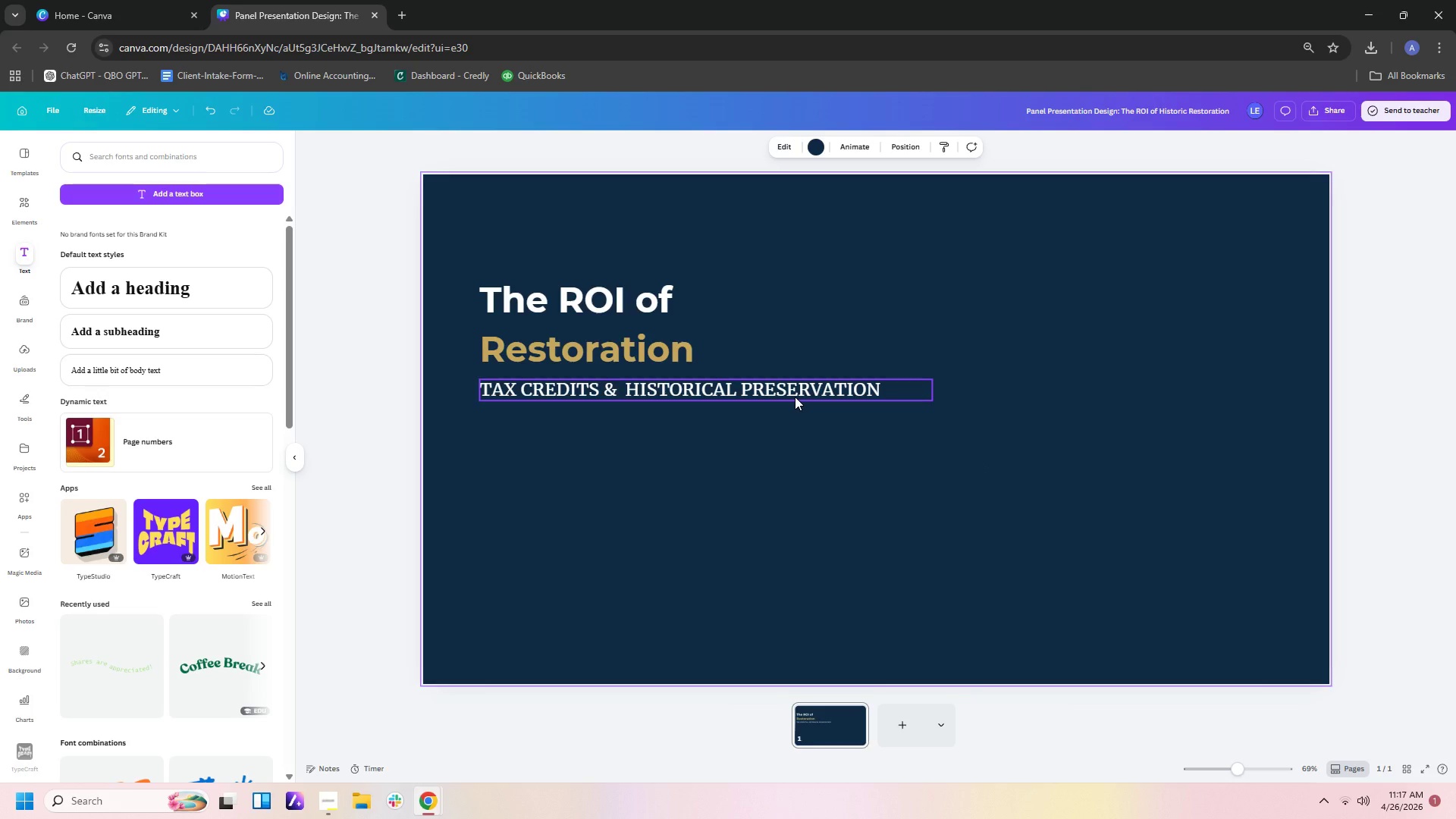 
wait(33.24)
 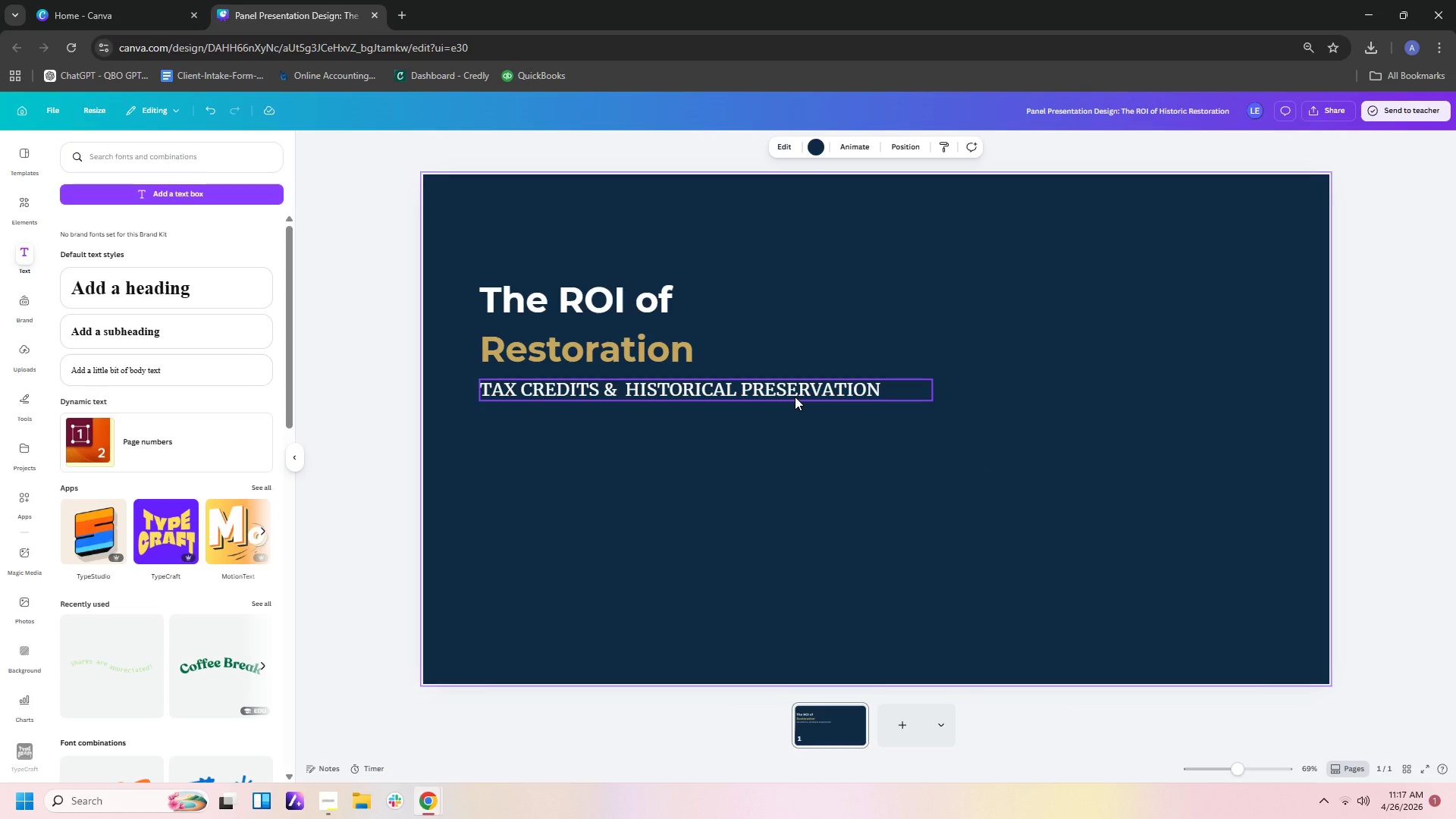 
left_click([611, 328])
 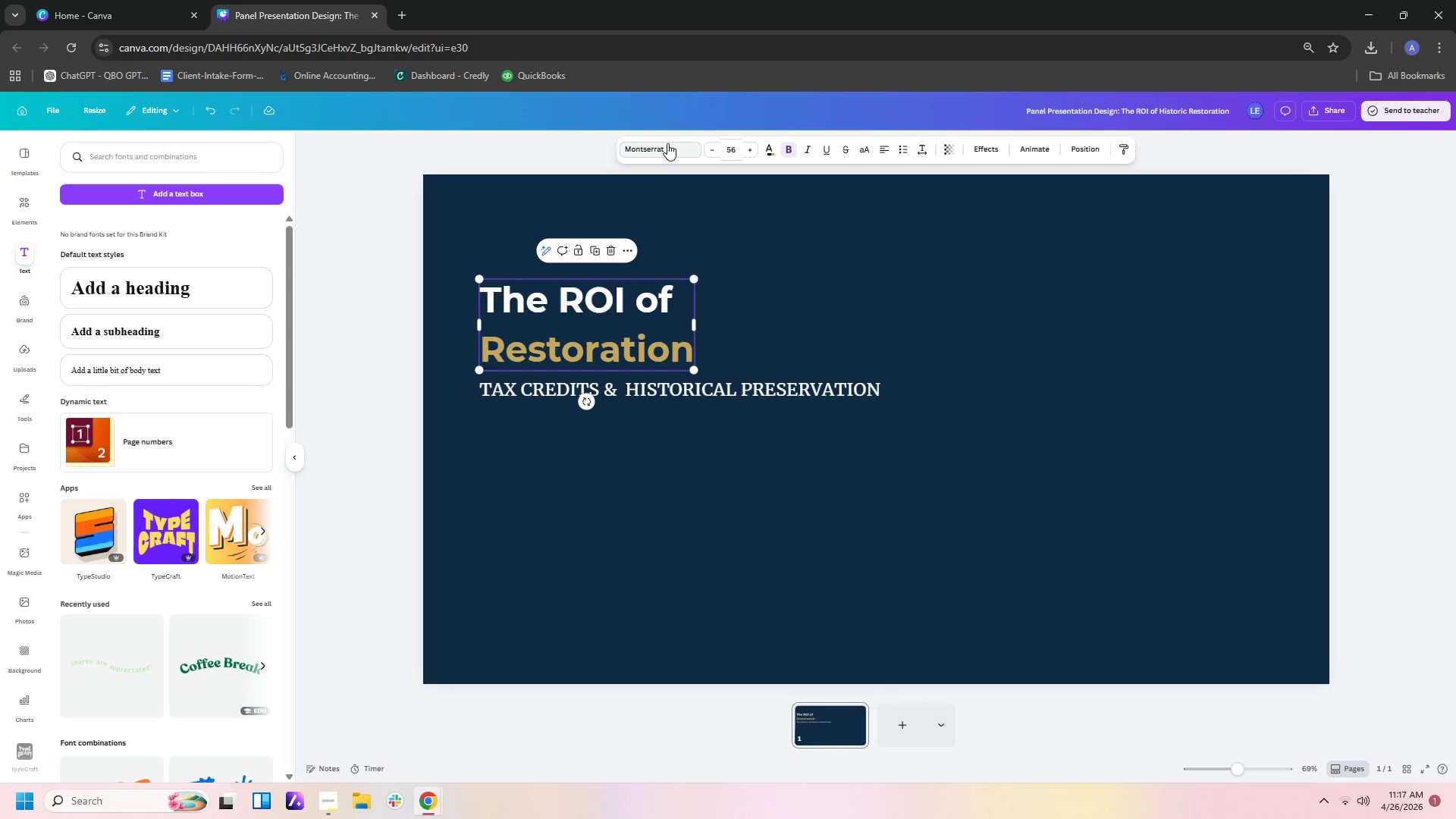 
left_click([669, 147])
 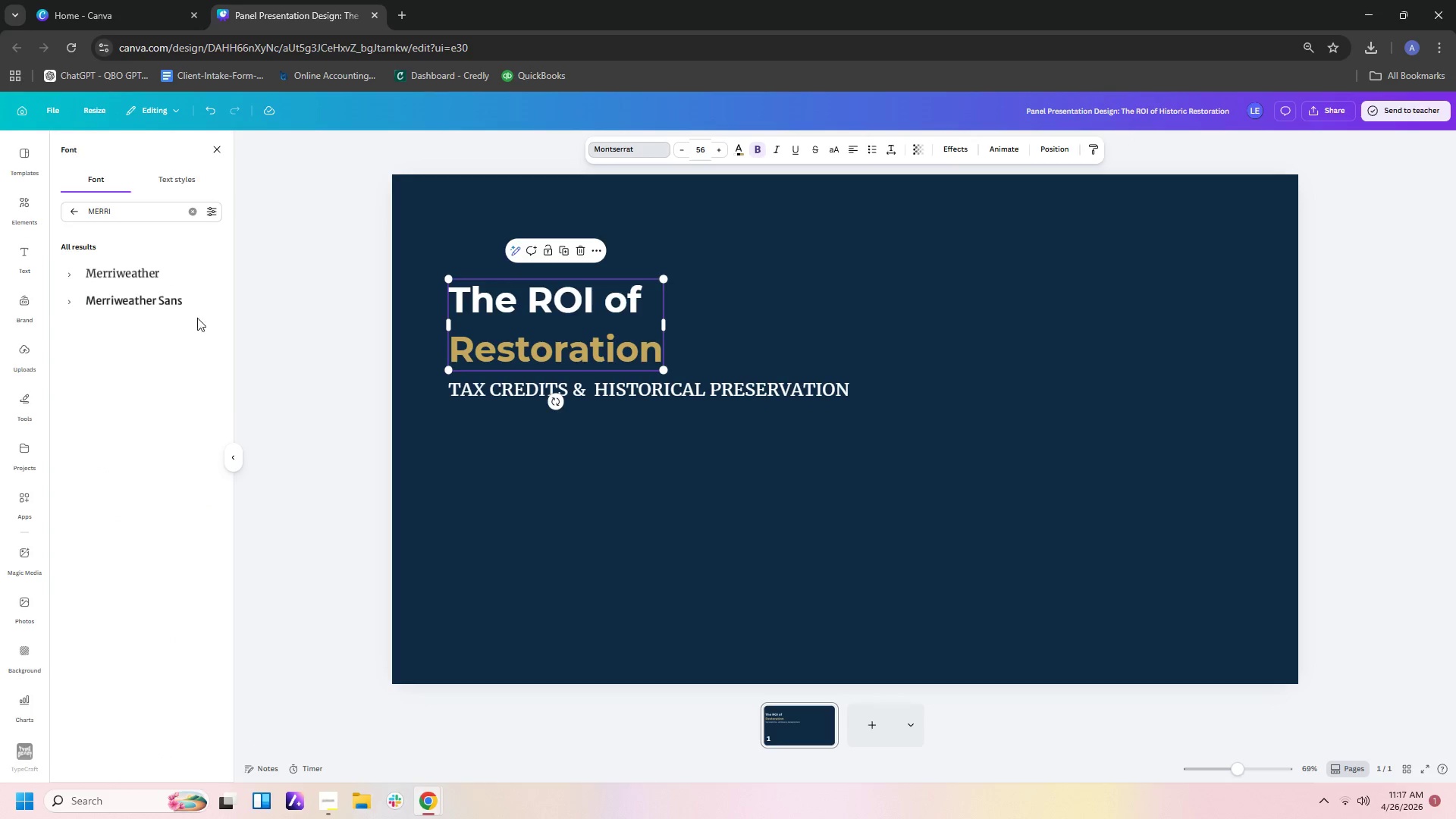 
left_click([172, 270])
 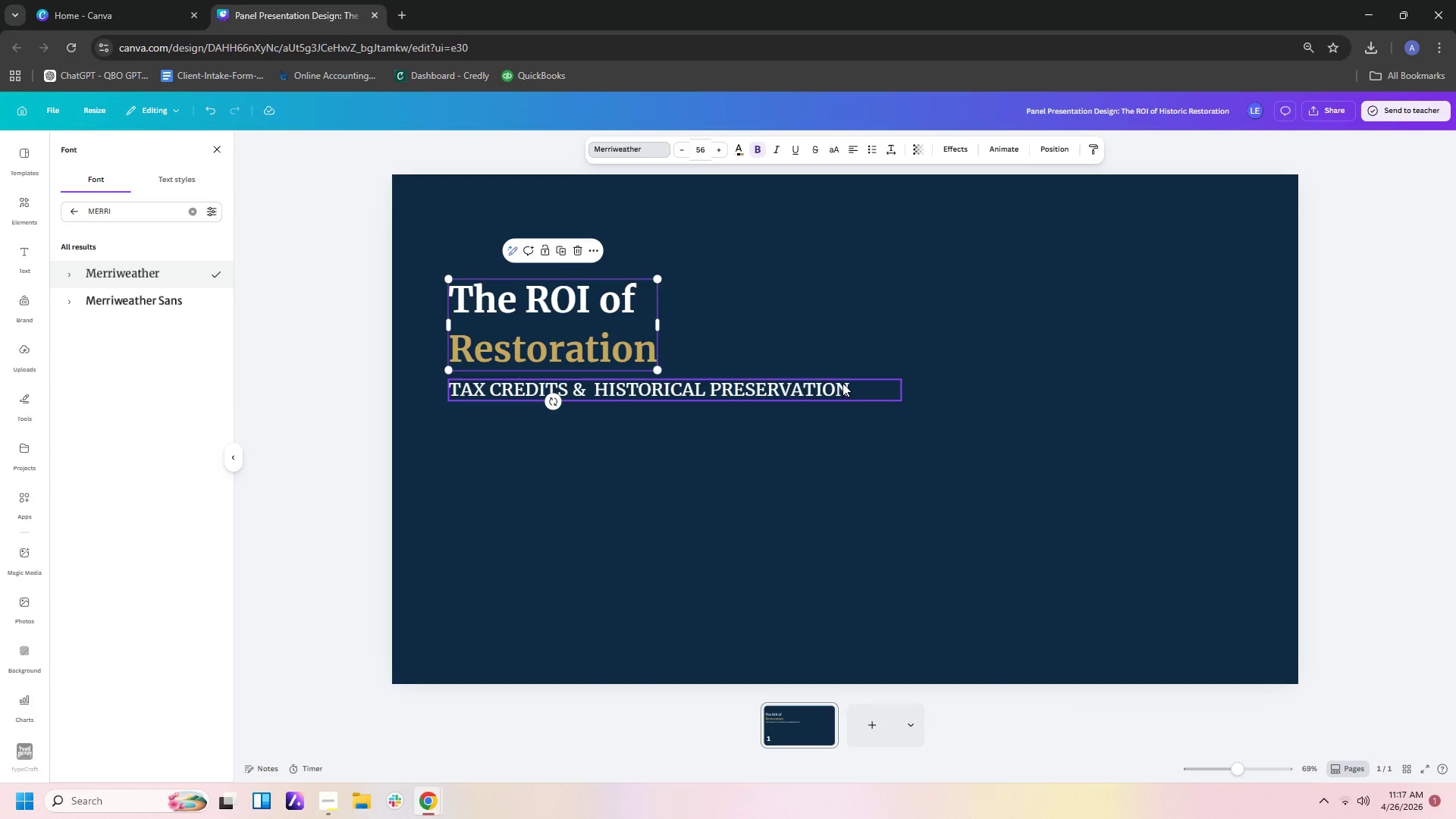 
left_click([837, 390])
 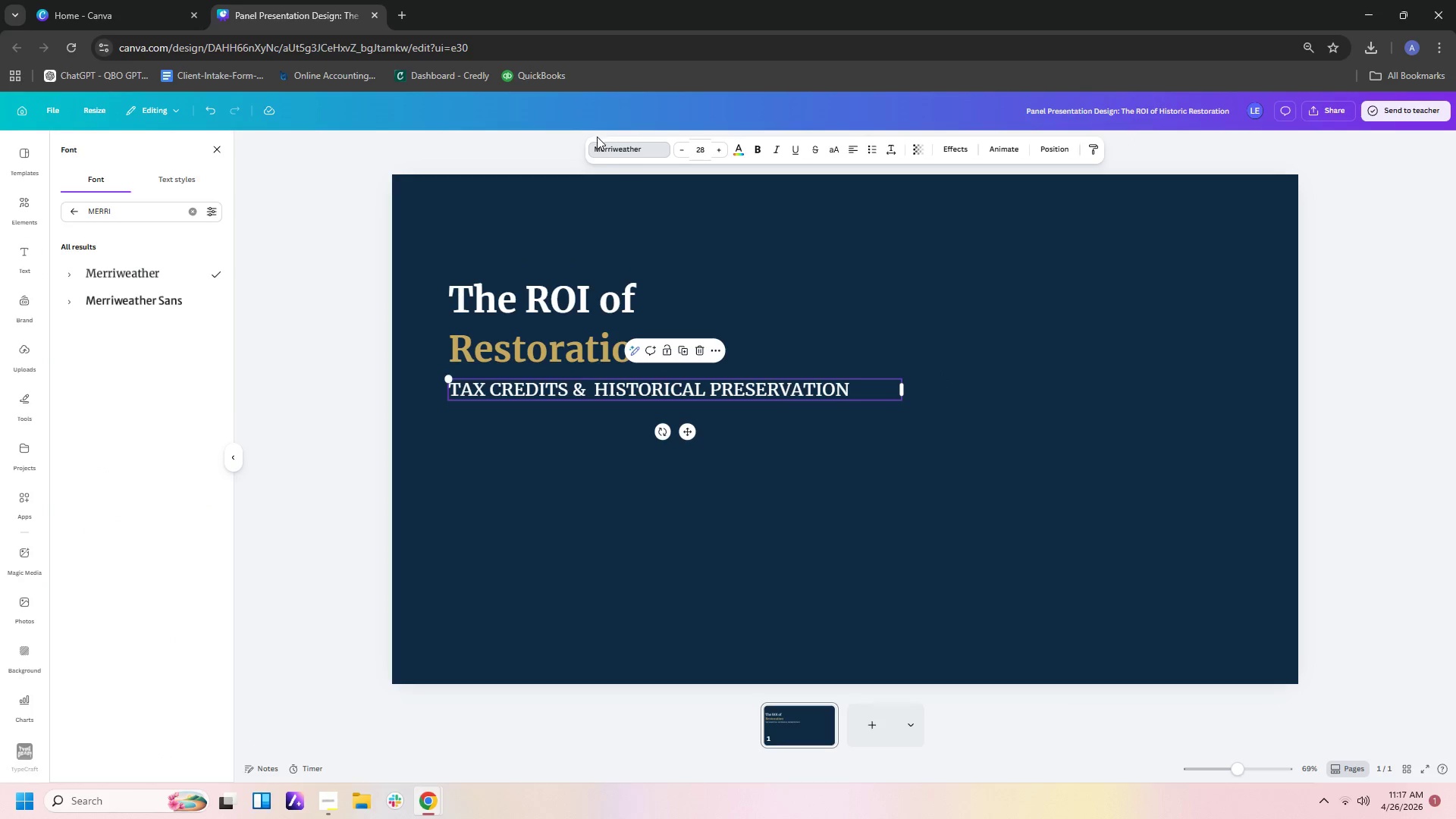 
left_click([598, 144])
 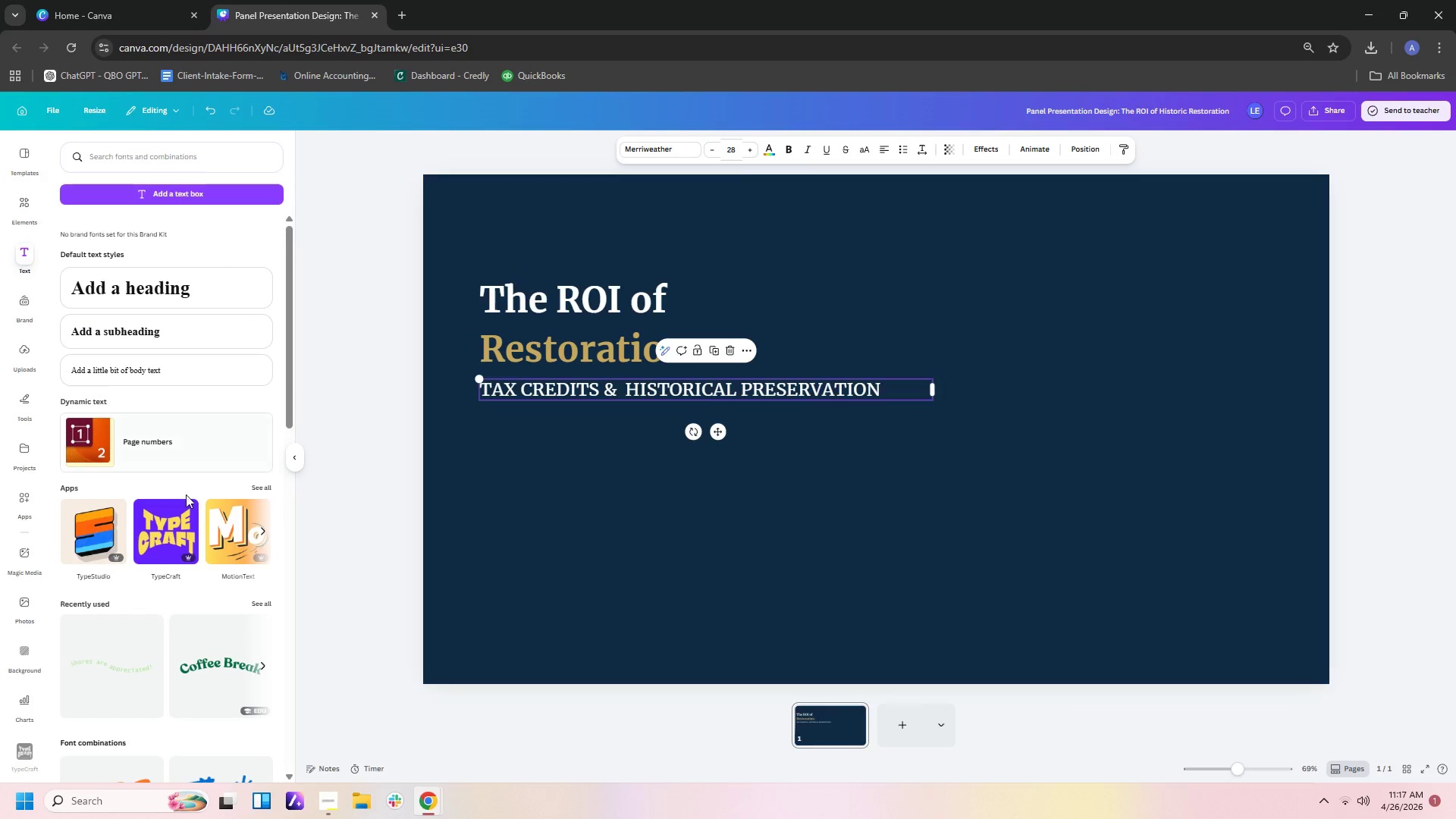 
scroll: coordinate [186, 495], scroll_direction: up, amount: 10.0
 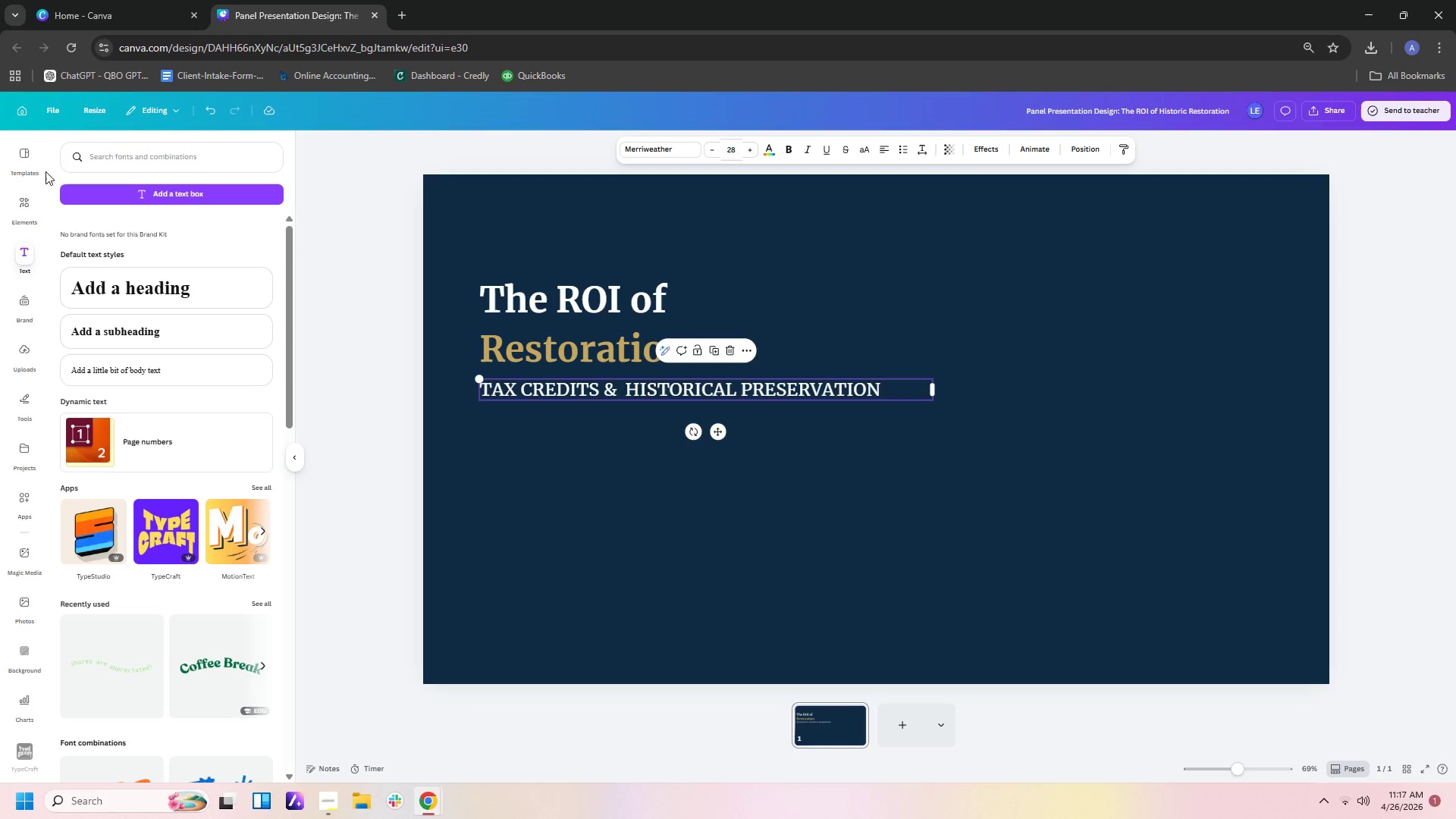 
left_click([111, 163])
 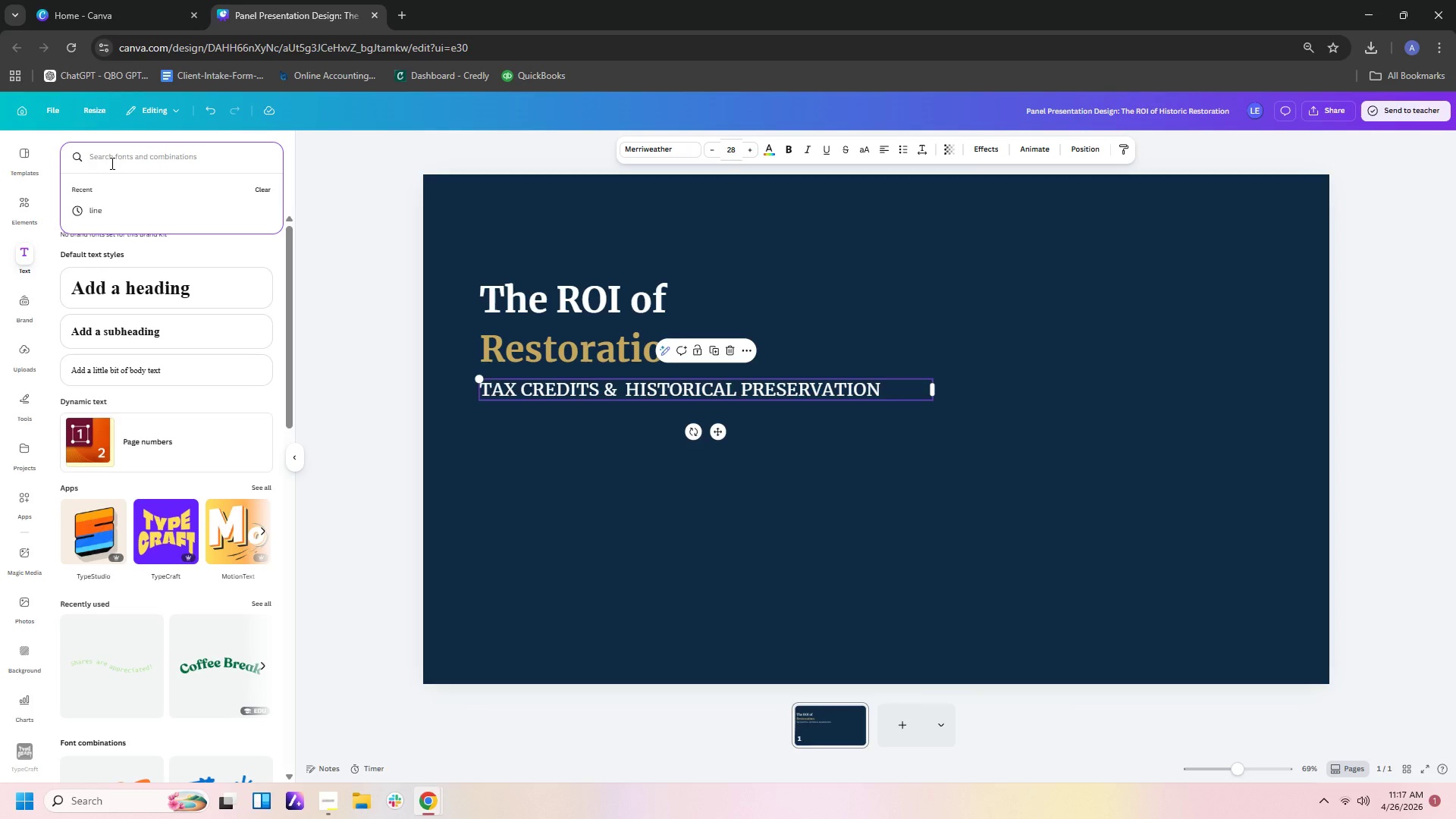 
type(MONT)
 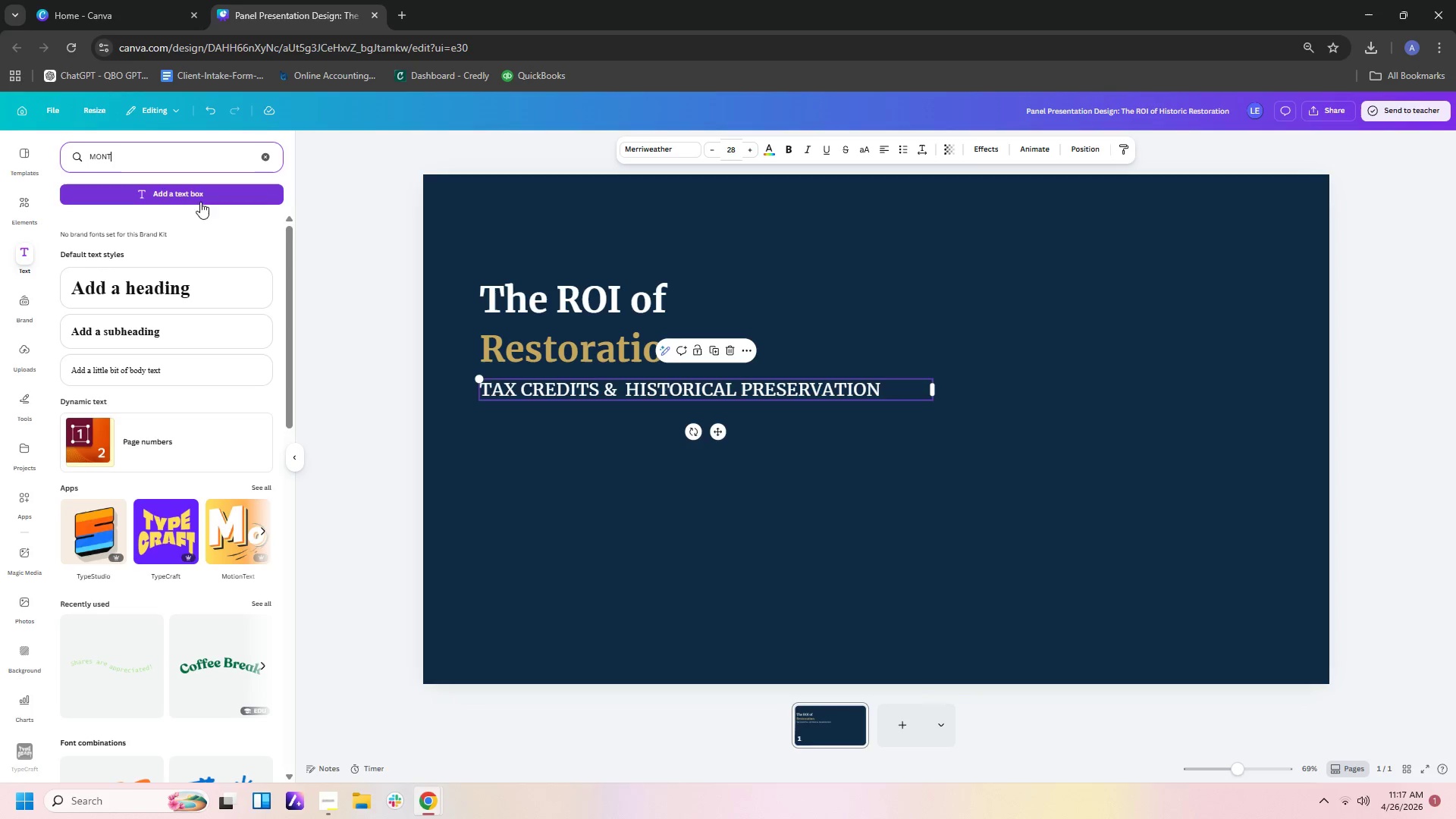 
left_click([379, 220])
 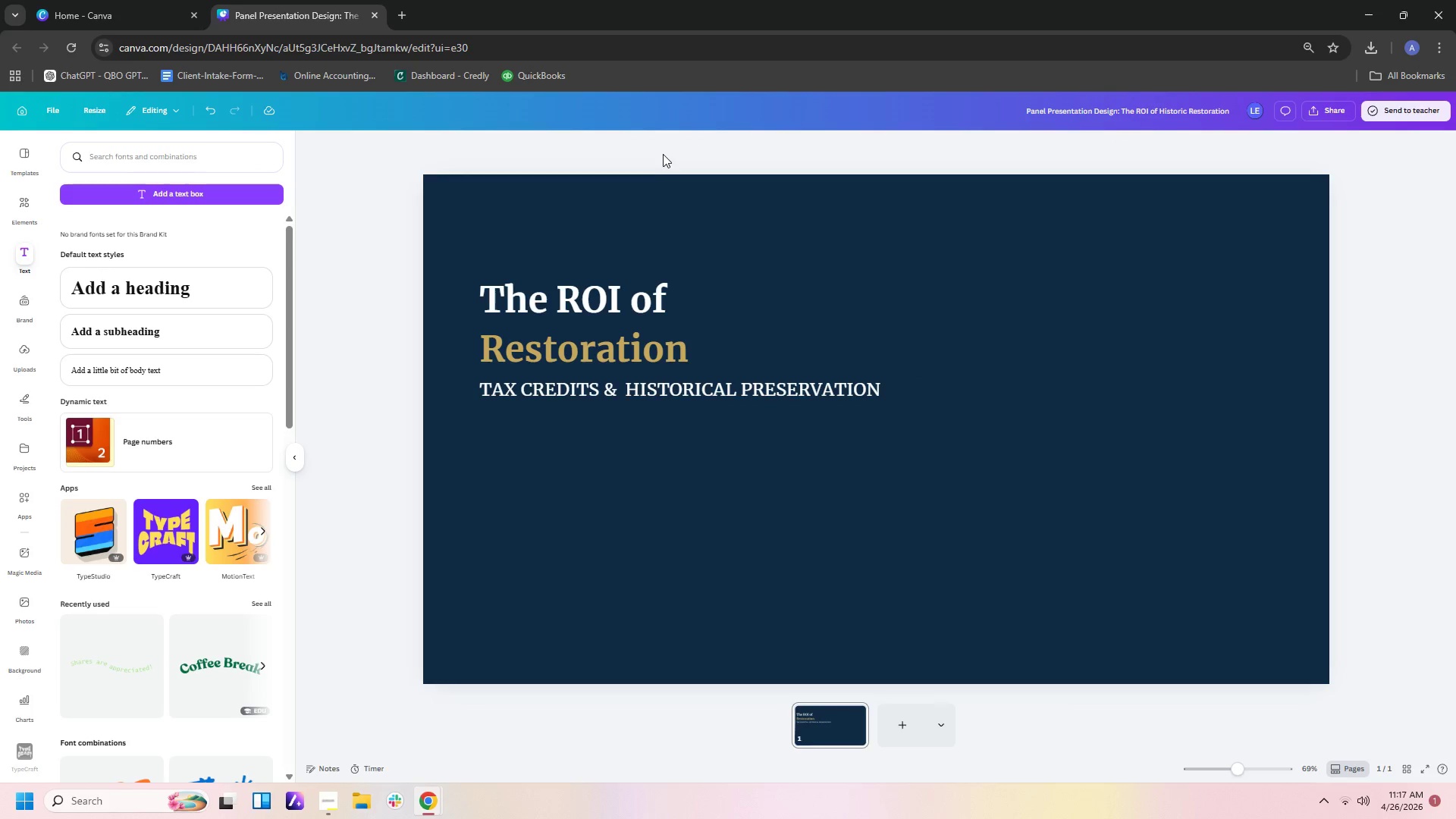 
left_click([663, 154])
 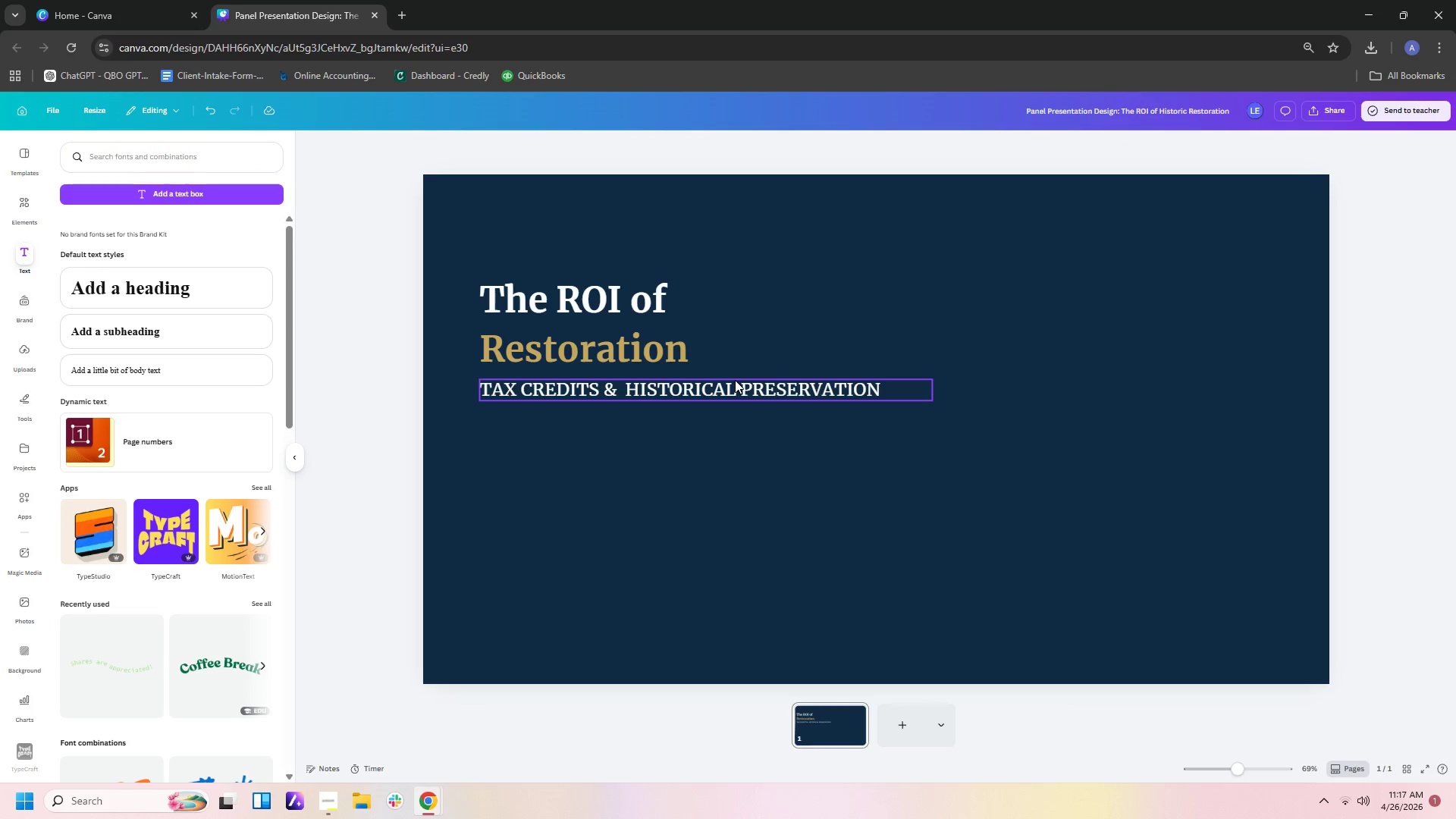 
left_click([735, 380])
 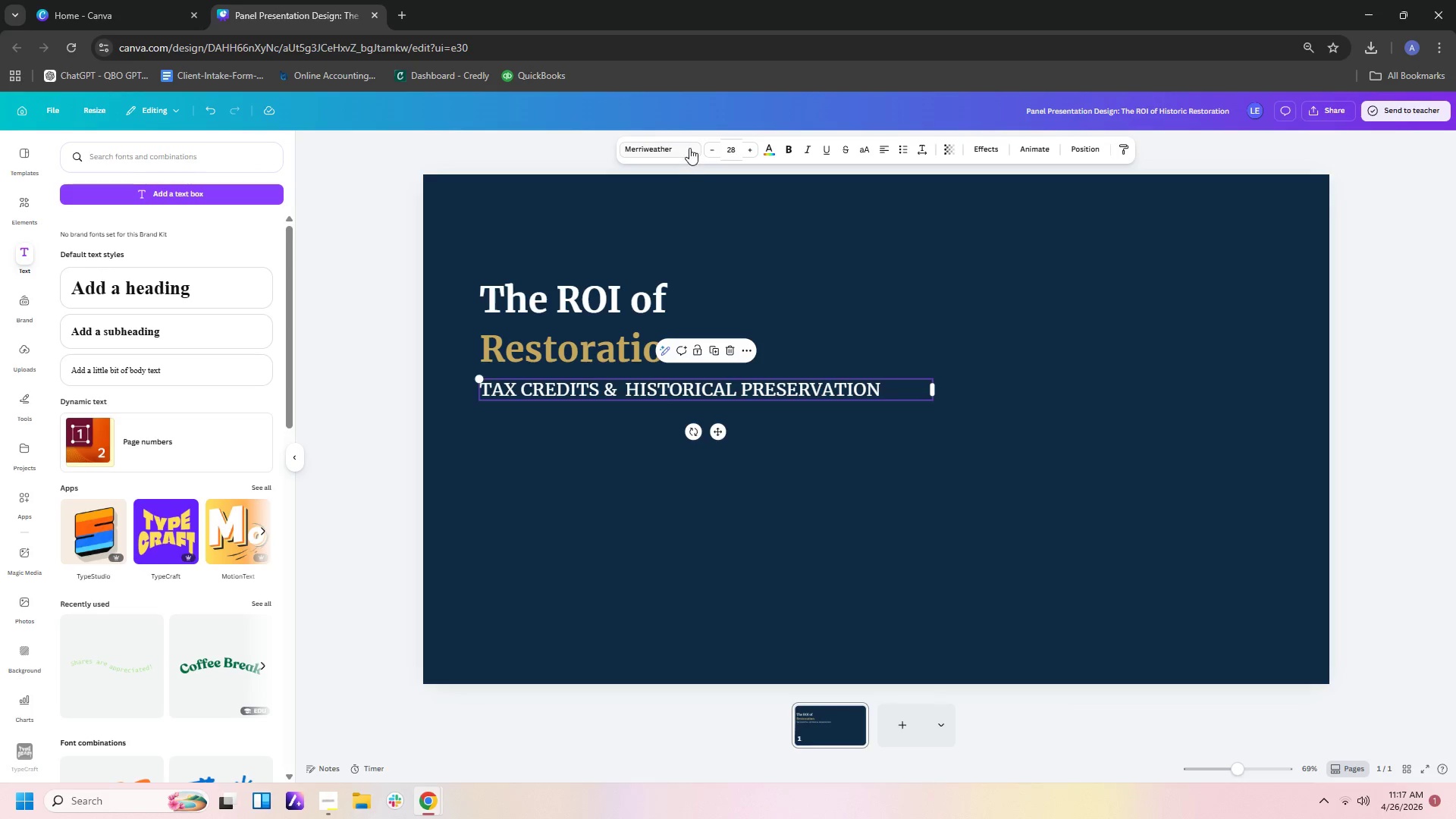 
left_click([689, 147])
 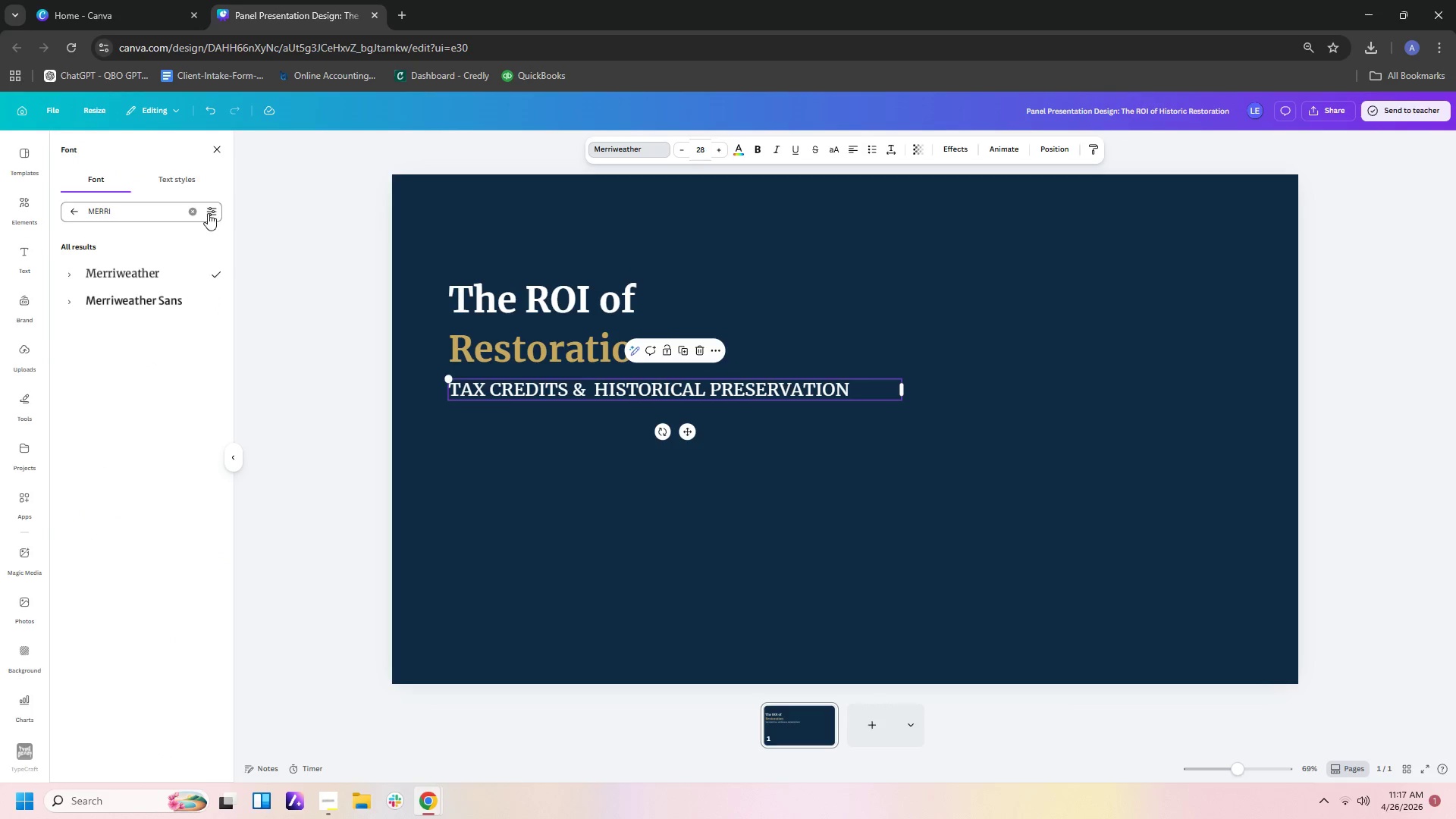 
left_click([193, 213])
 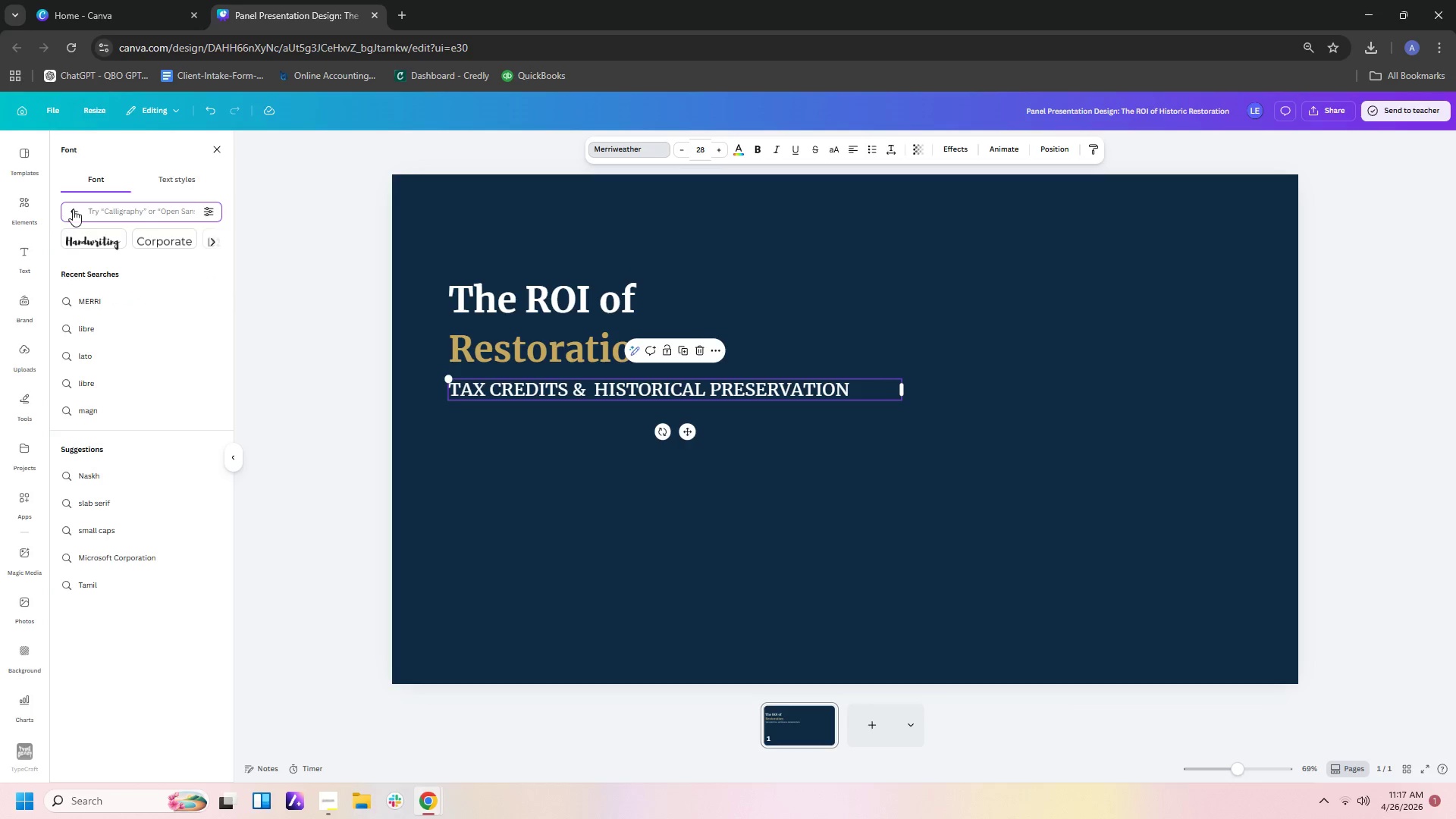 
left_click([73, 209])
 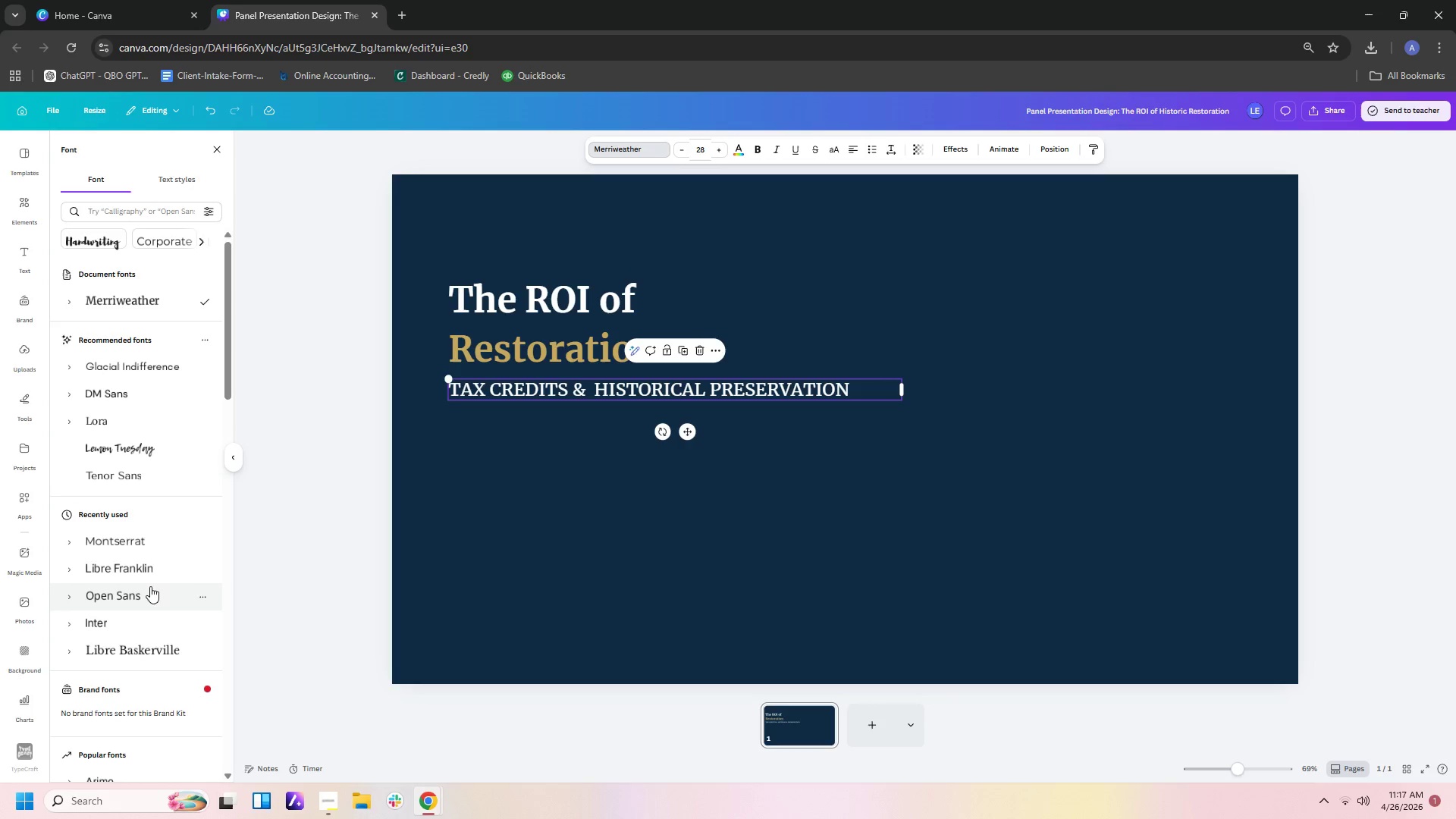 
left_click([151, 544])
 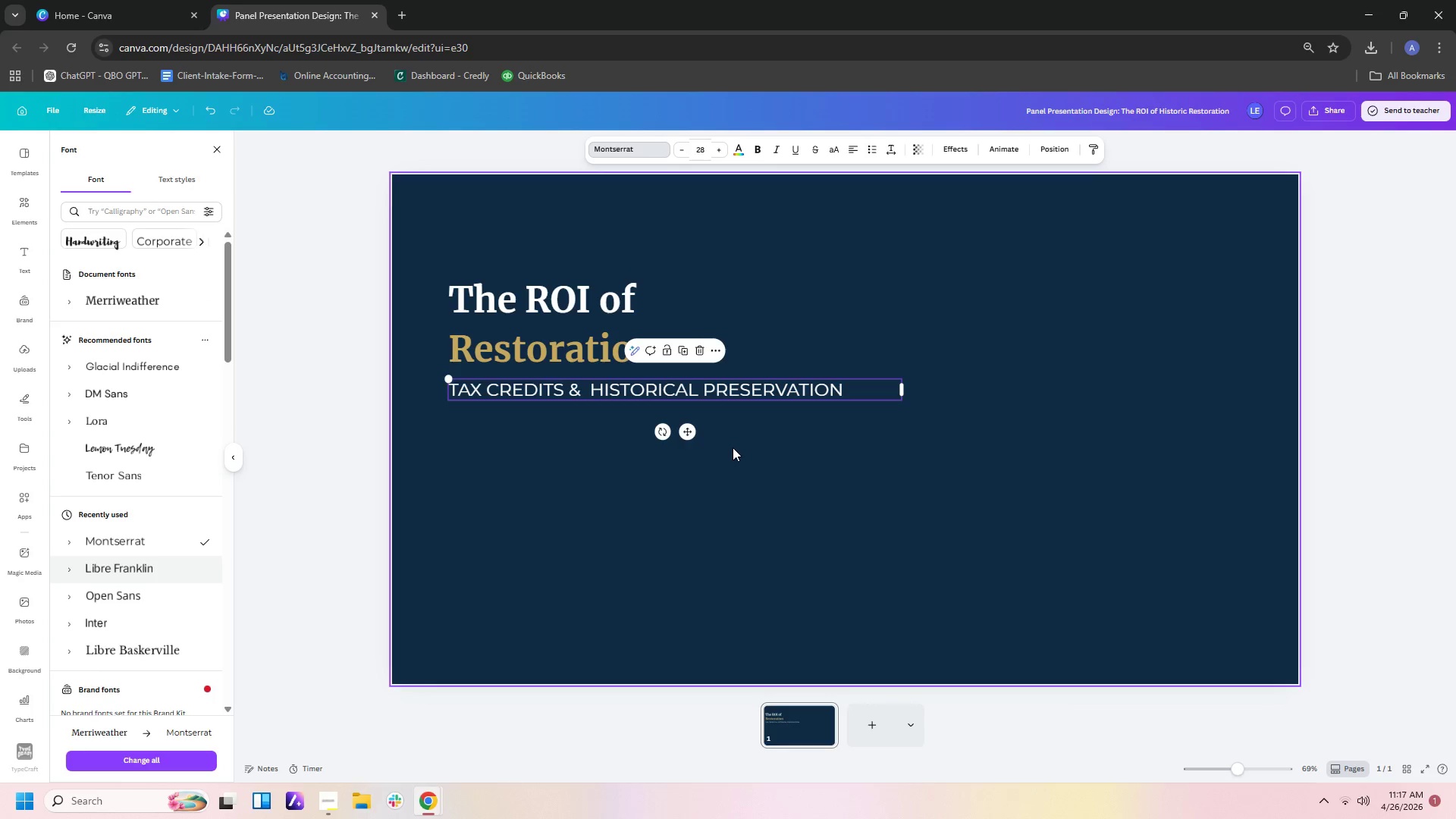 
left_click([877, 463])
 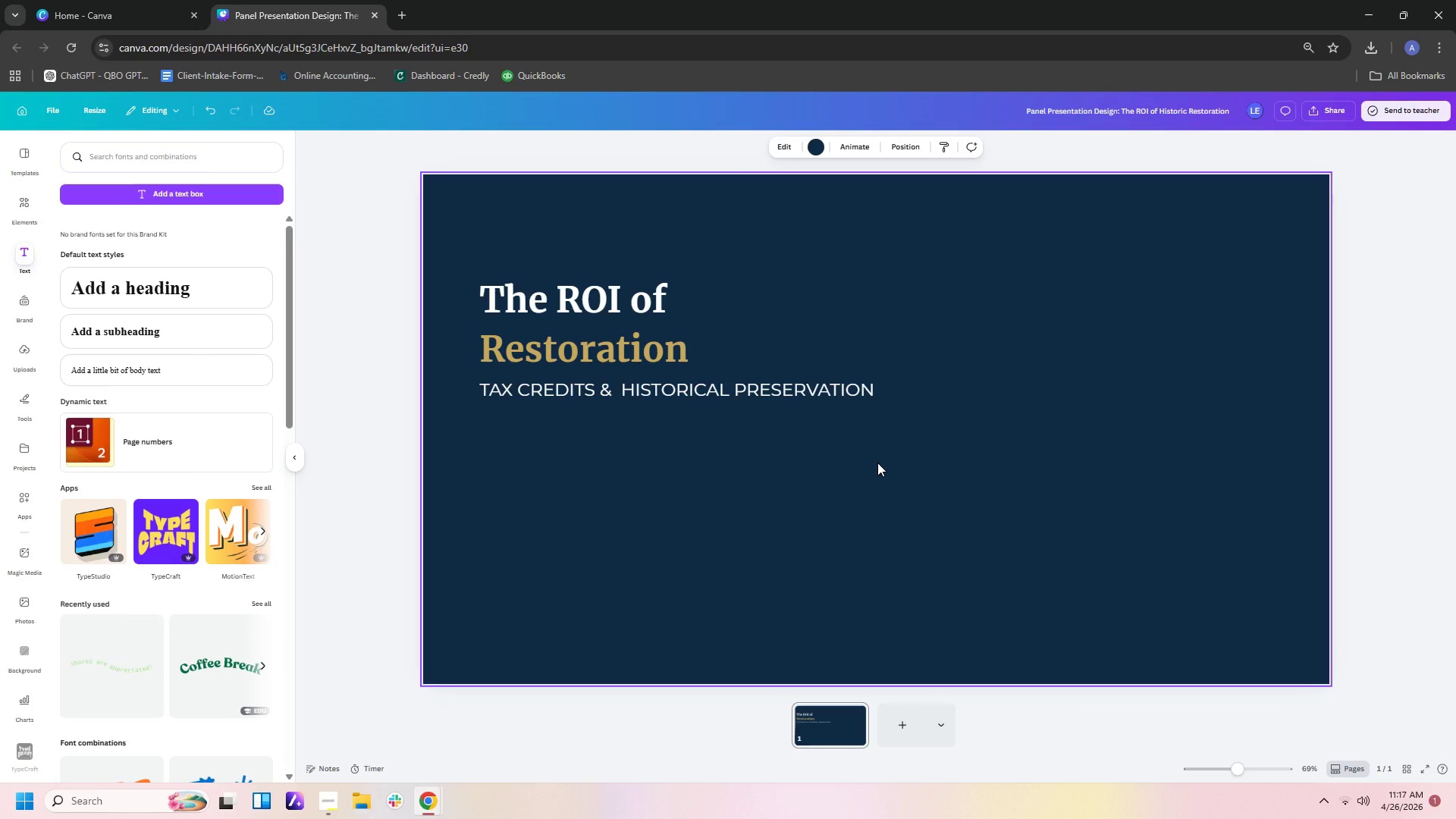 
left_click([591, 303])
 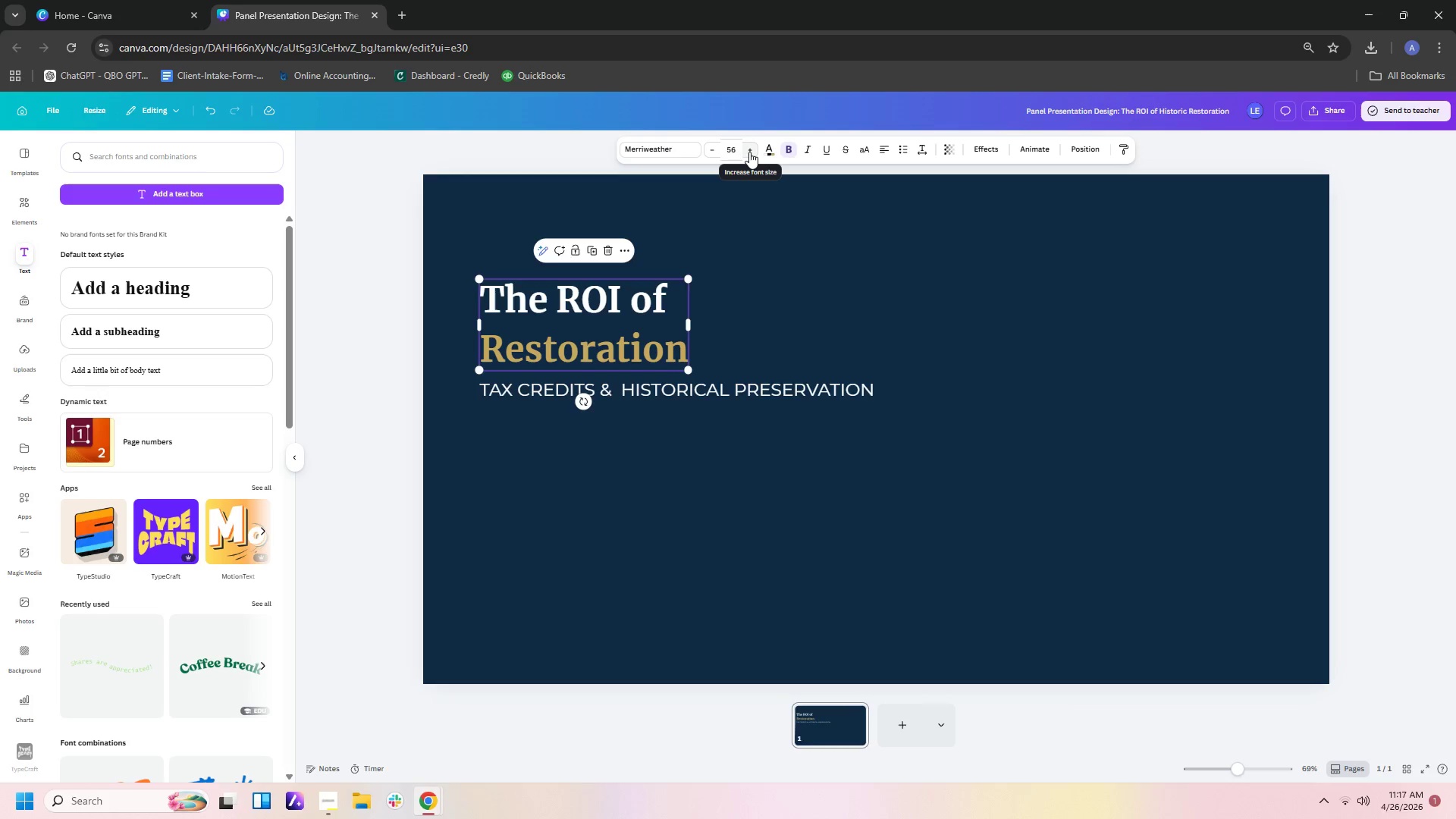 
left_click([836, 459])
 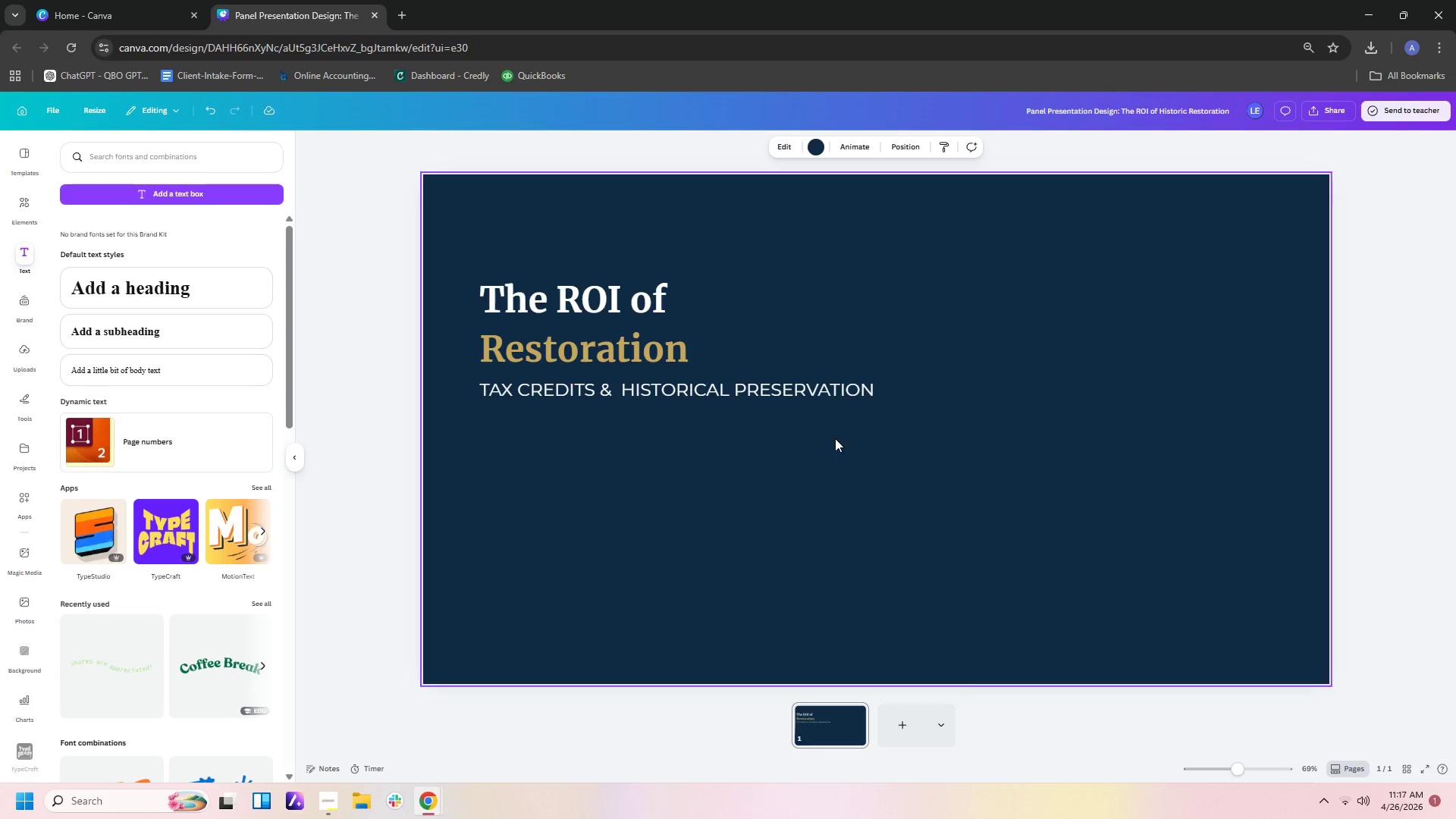 
left_click([815, 379])
 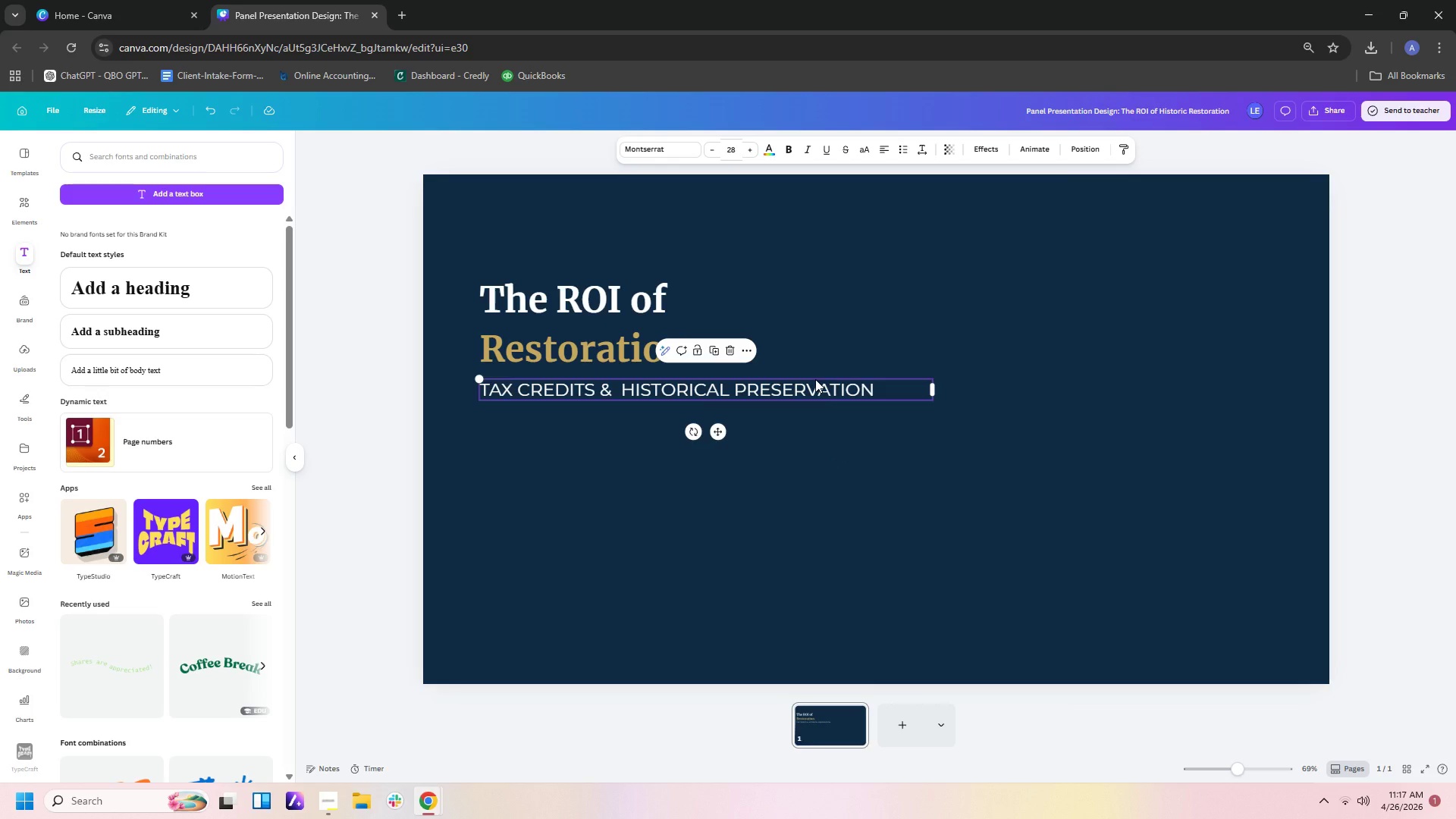 
key(Control+C)
 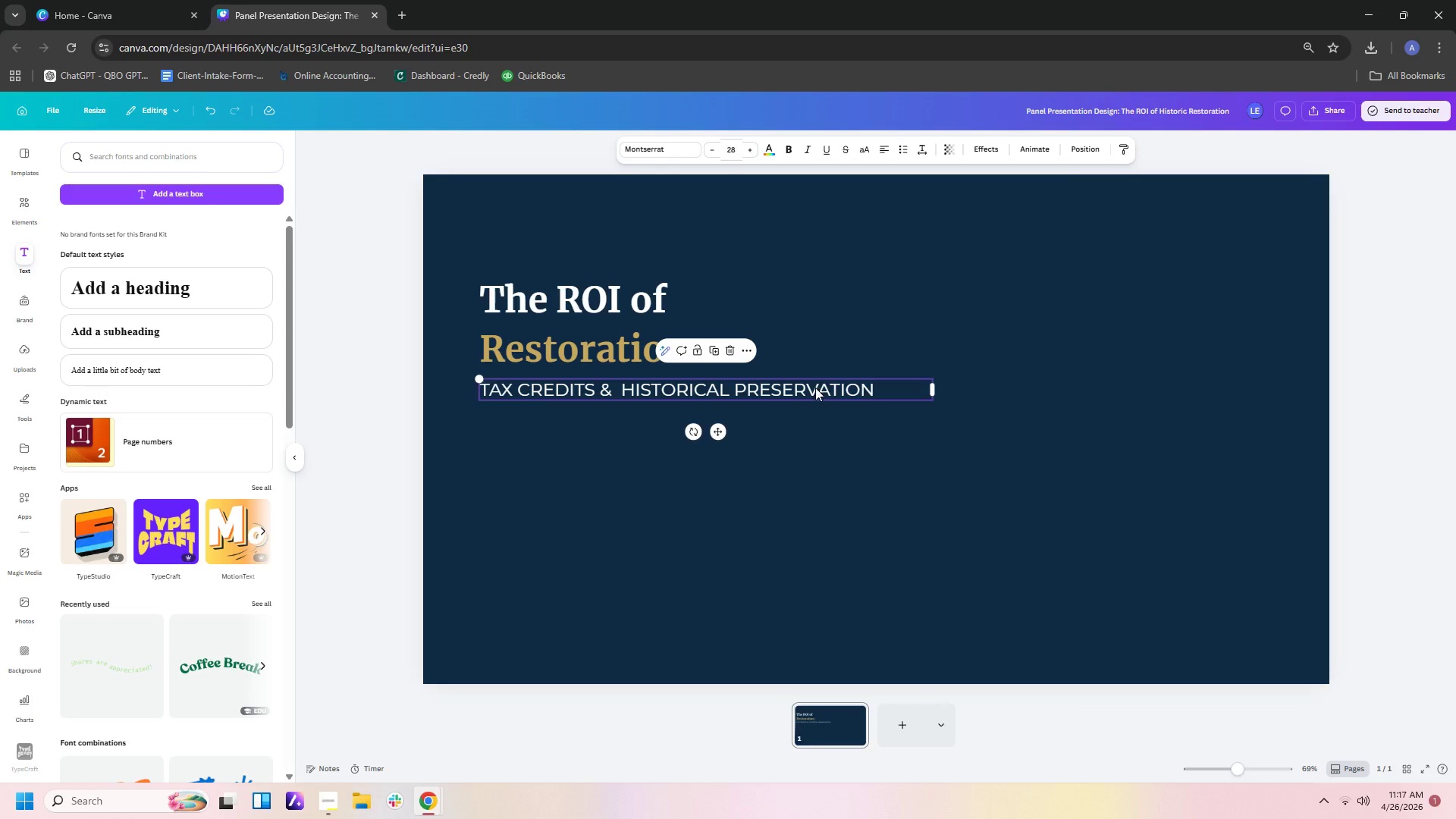 
key(Control+V)
 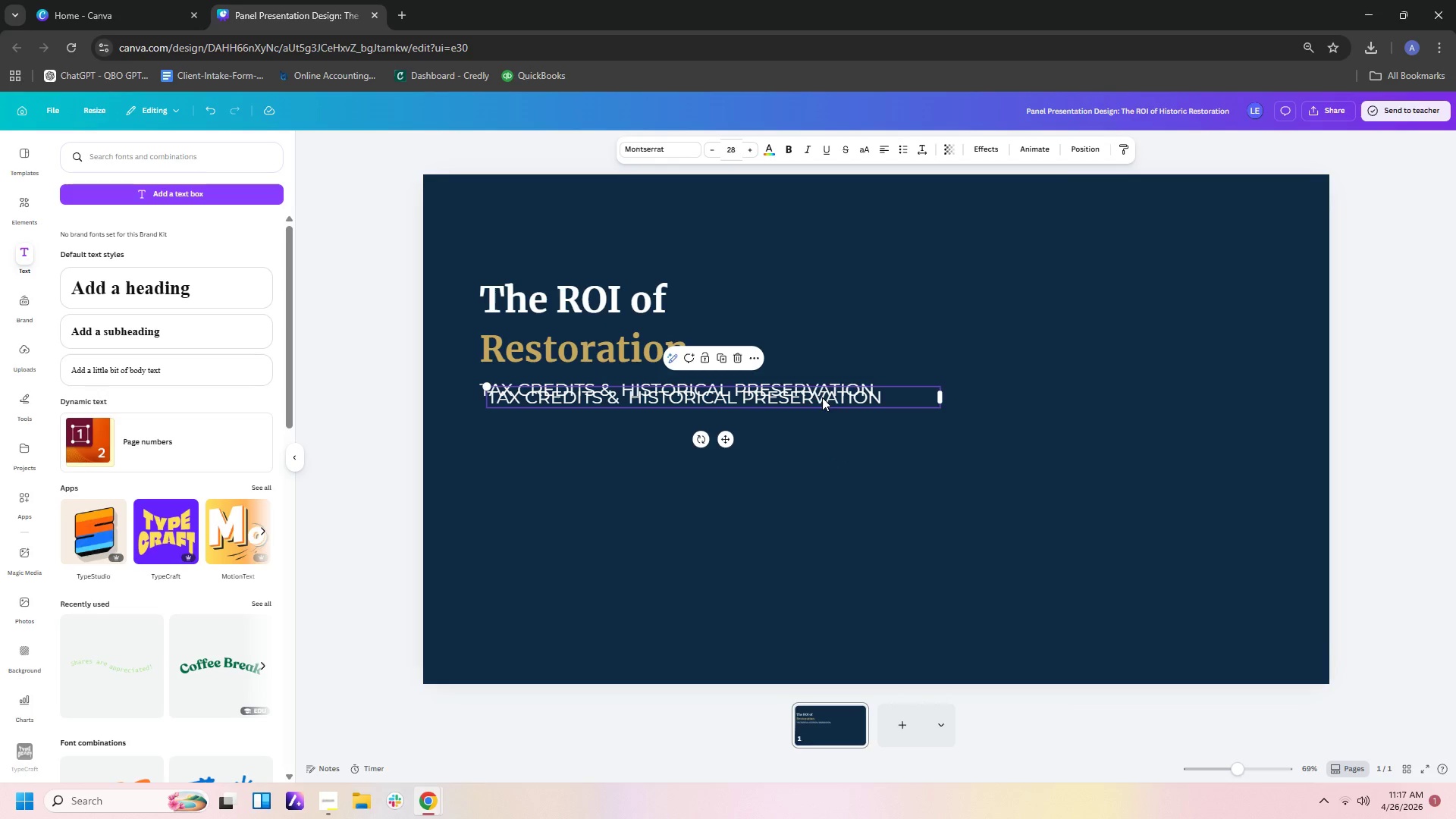 
left_click_drag(start_coordinate=[822, 397], to_coordinate=[813, 499])
 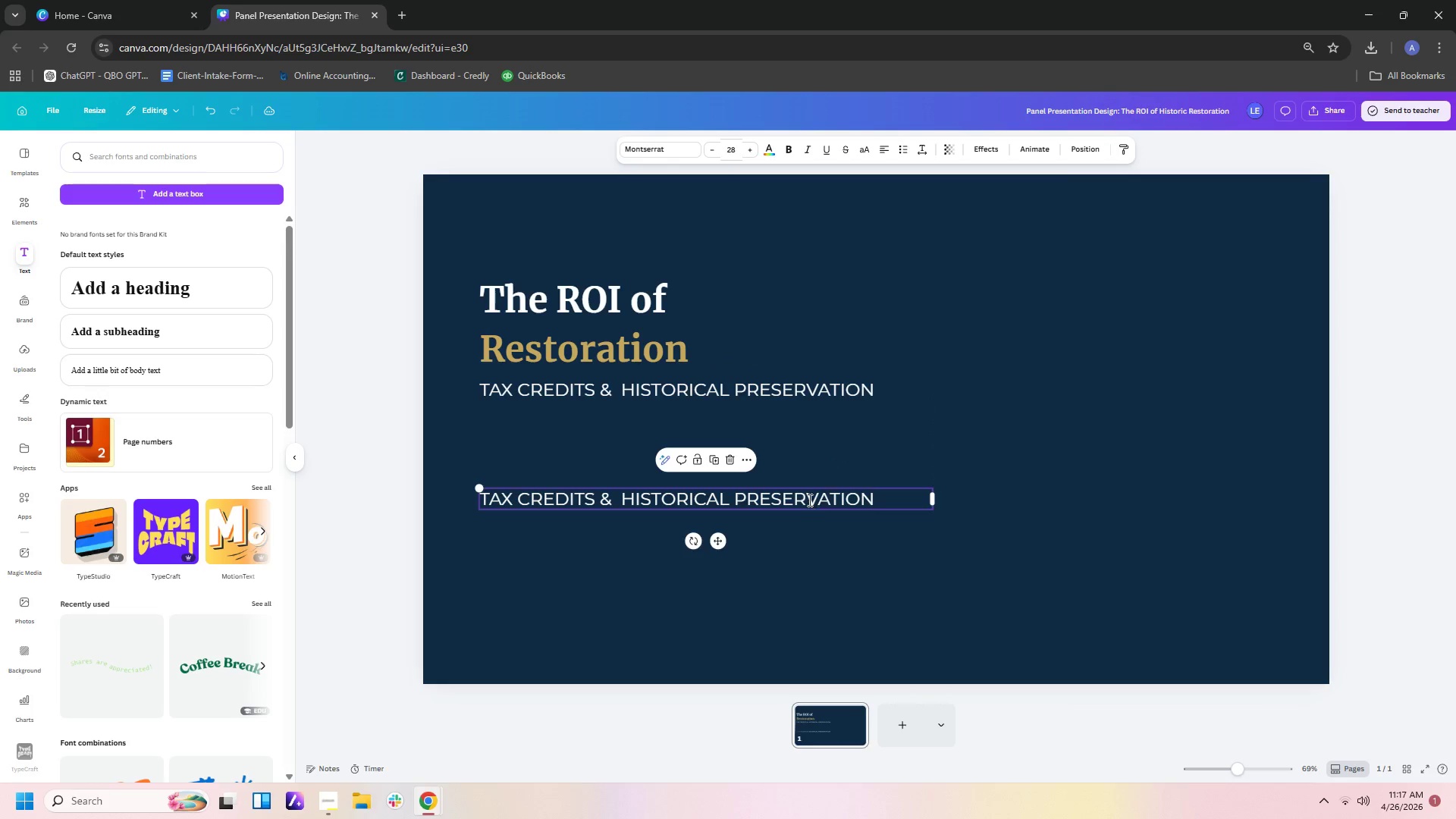 
double_click([808, 500])
 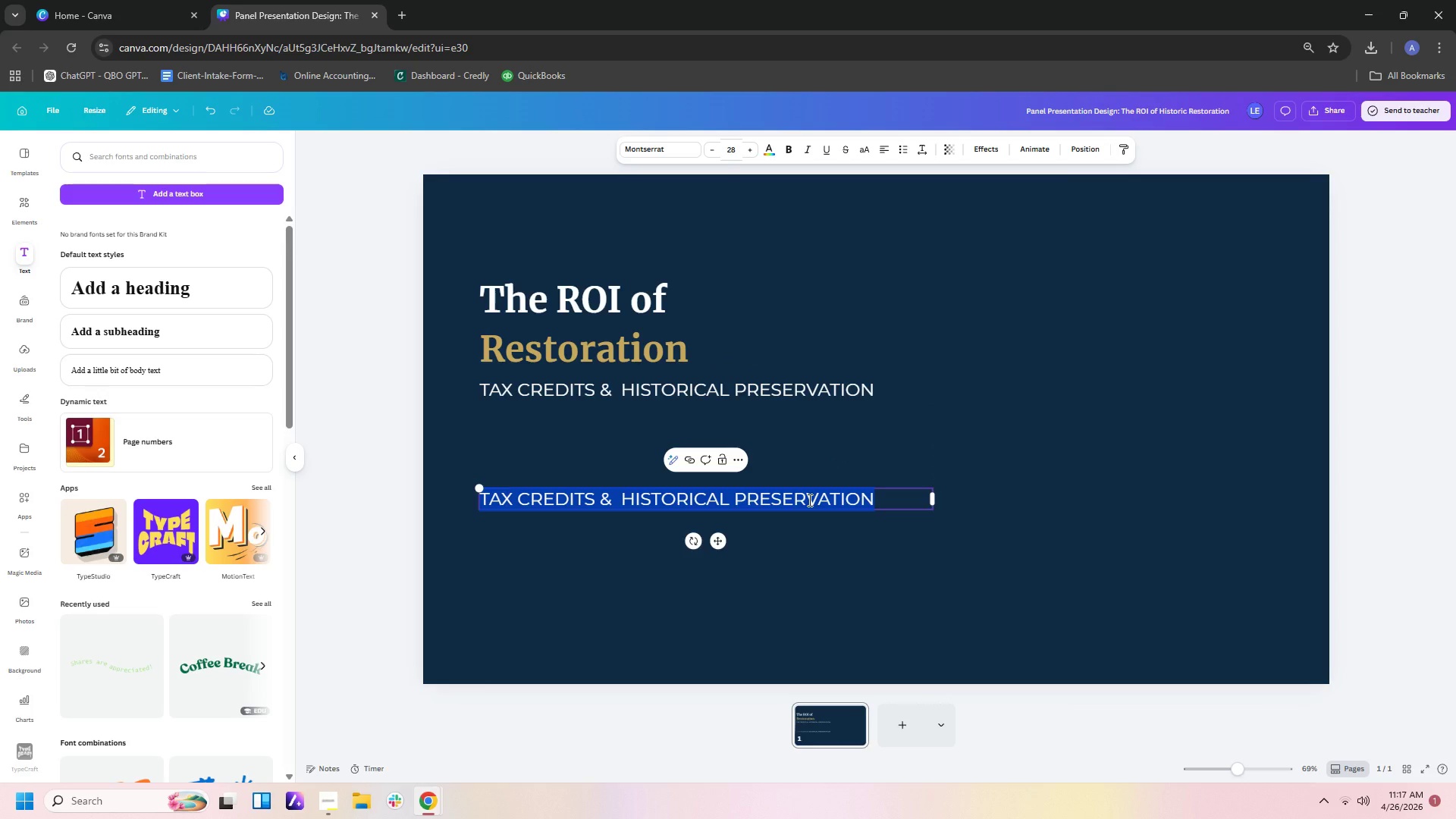 
type(URBAM )
key(Backspace)
key(Backspace)
type(N DEVELOPEM)
key(Backspace)
key(Backspace)
type(MENT SUMMIT)
 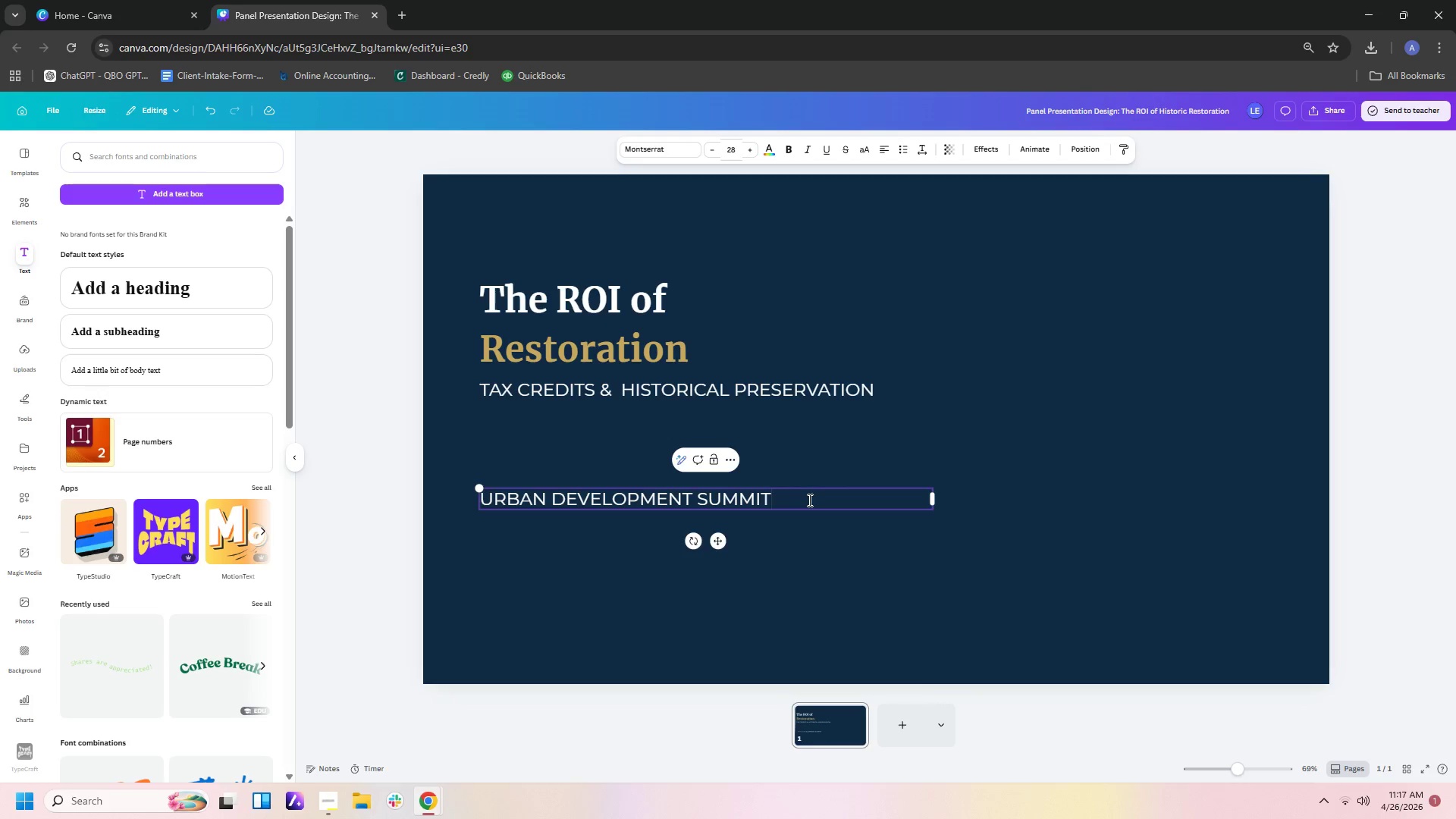 
key(Enter)
 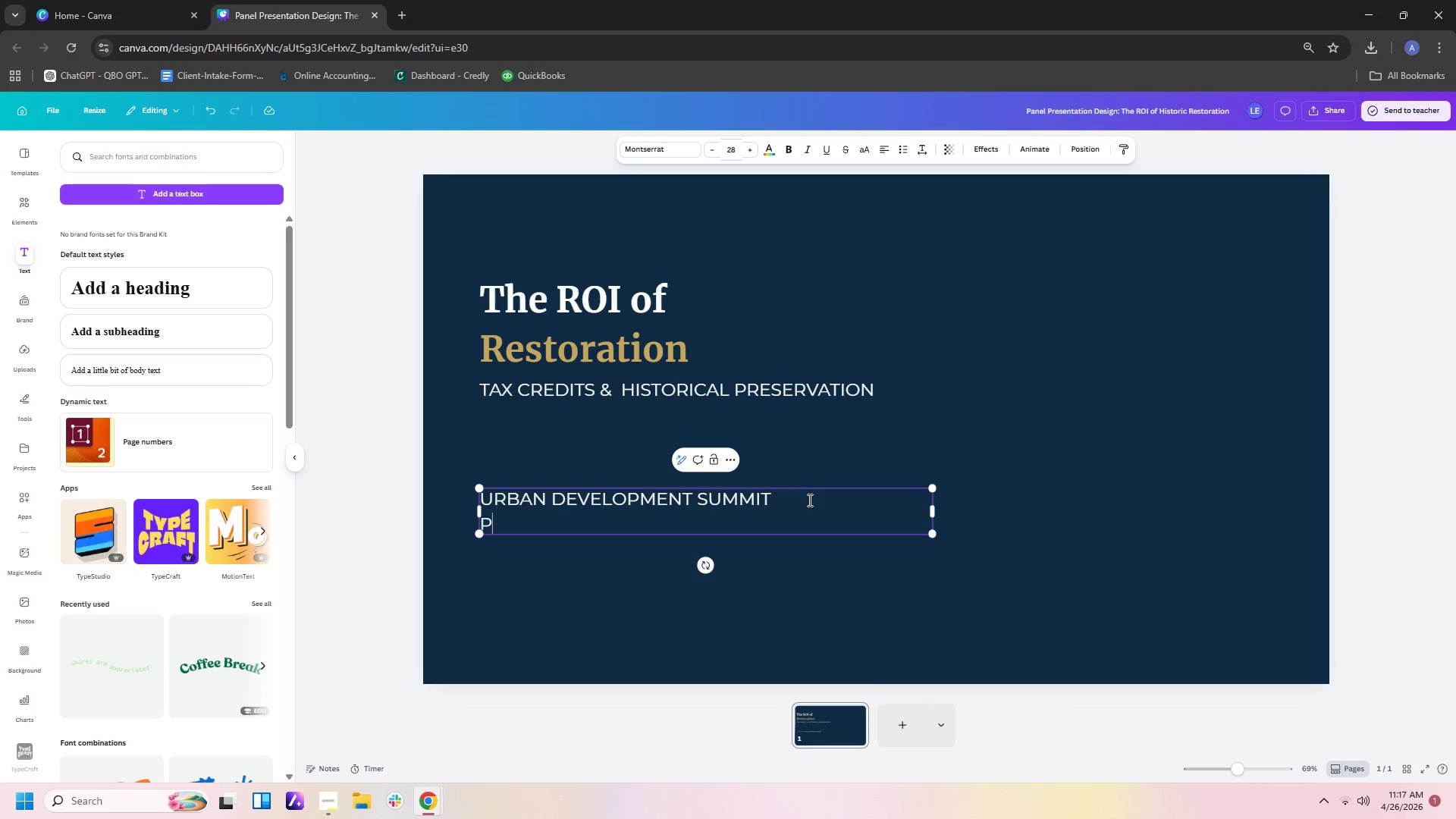 
type(PANEL DISCUSSION)
 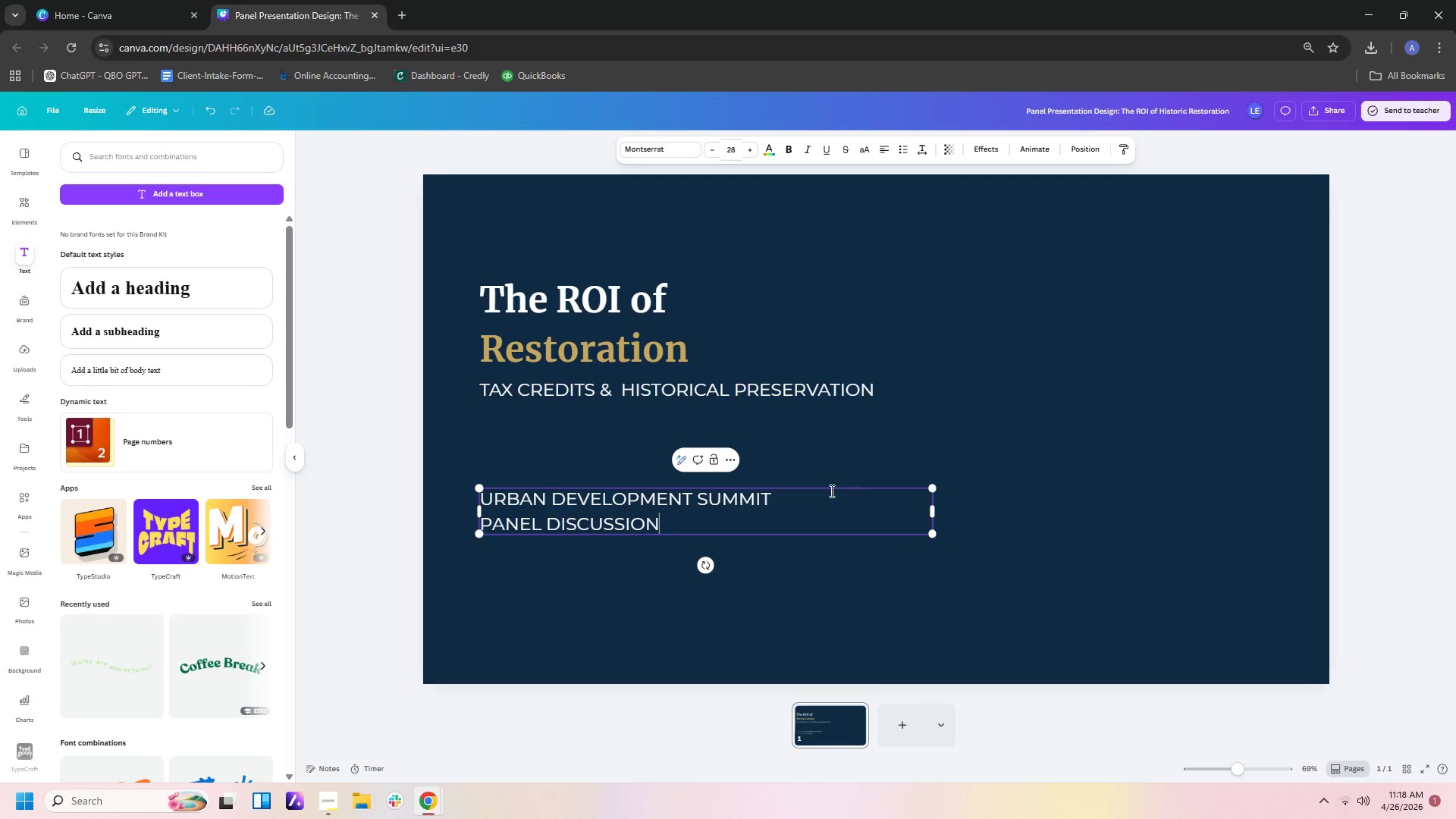 
left_click_drag(start_coordinate=[800, 498], to_coordinate=[485, 502])
 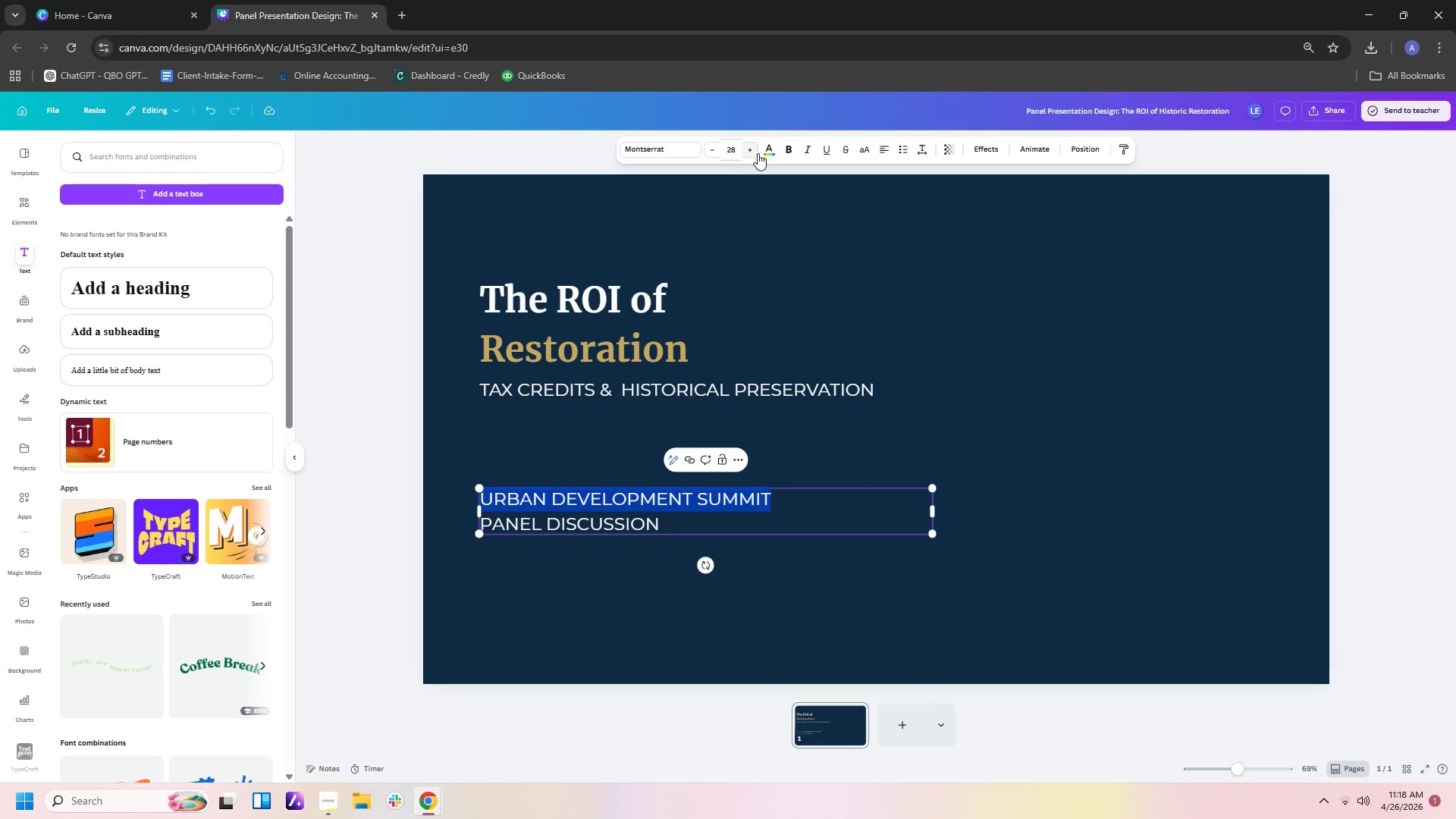 
left_click([767, 150])
 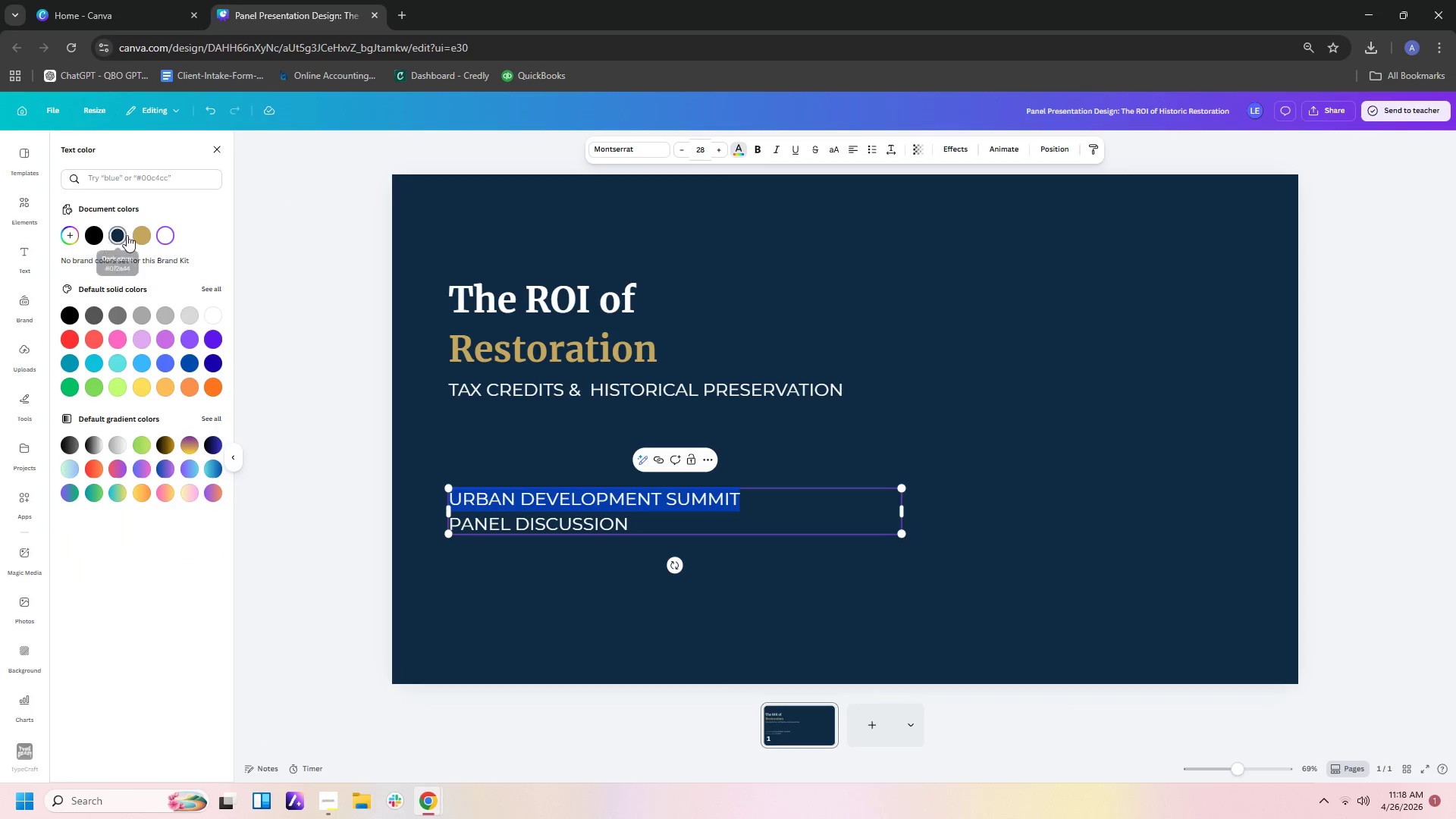 
left_click([142, 235])
 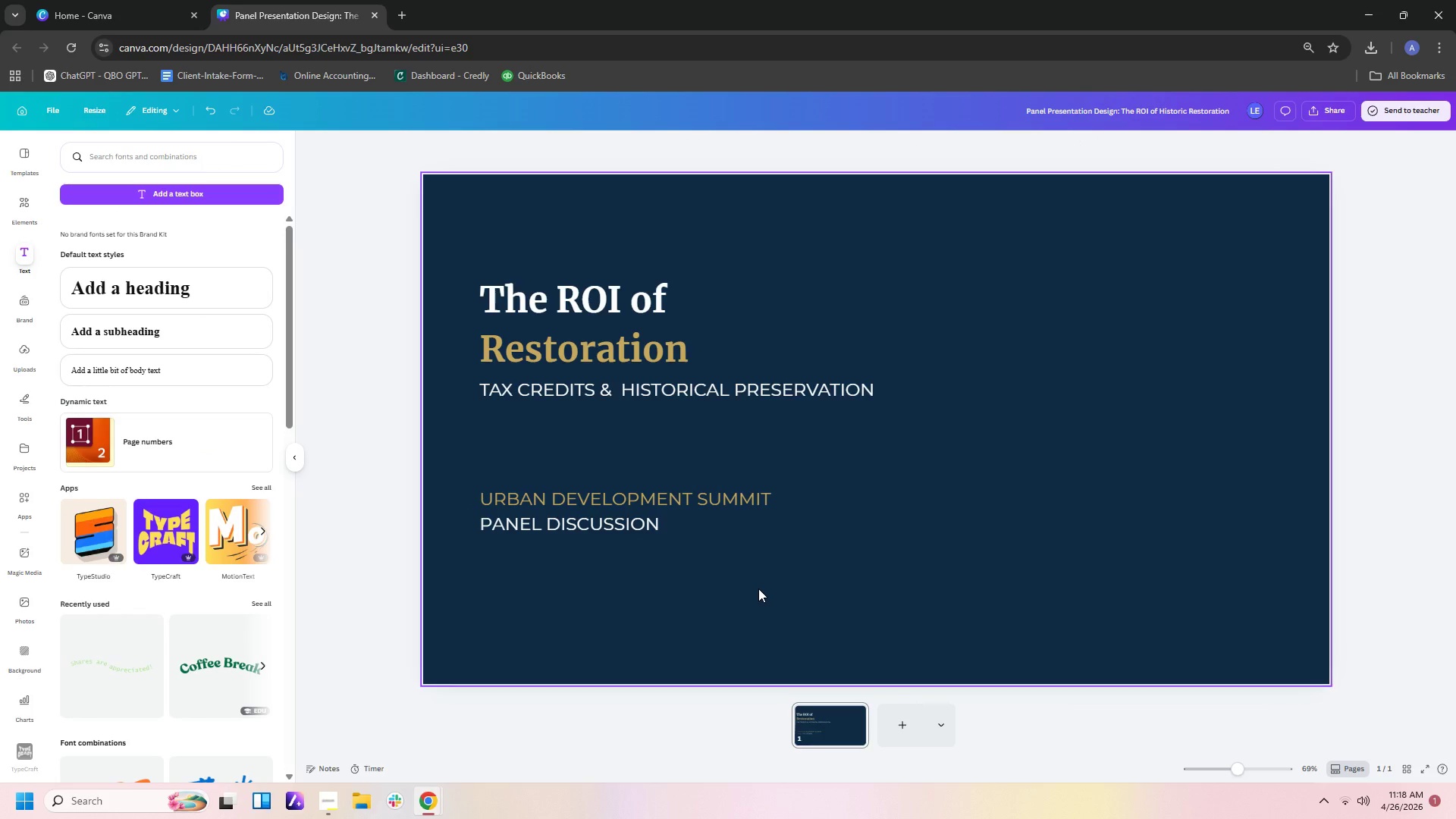 
left_click([824, 586])
 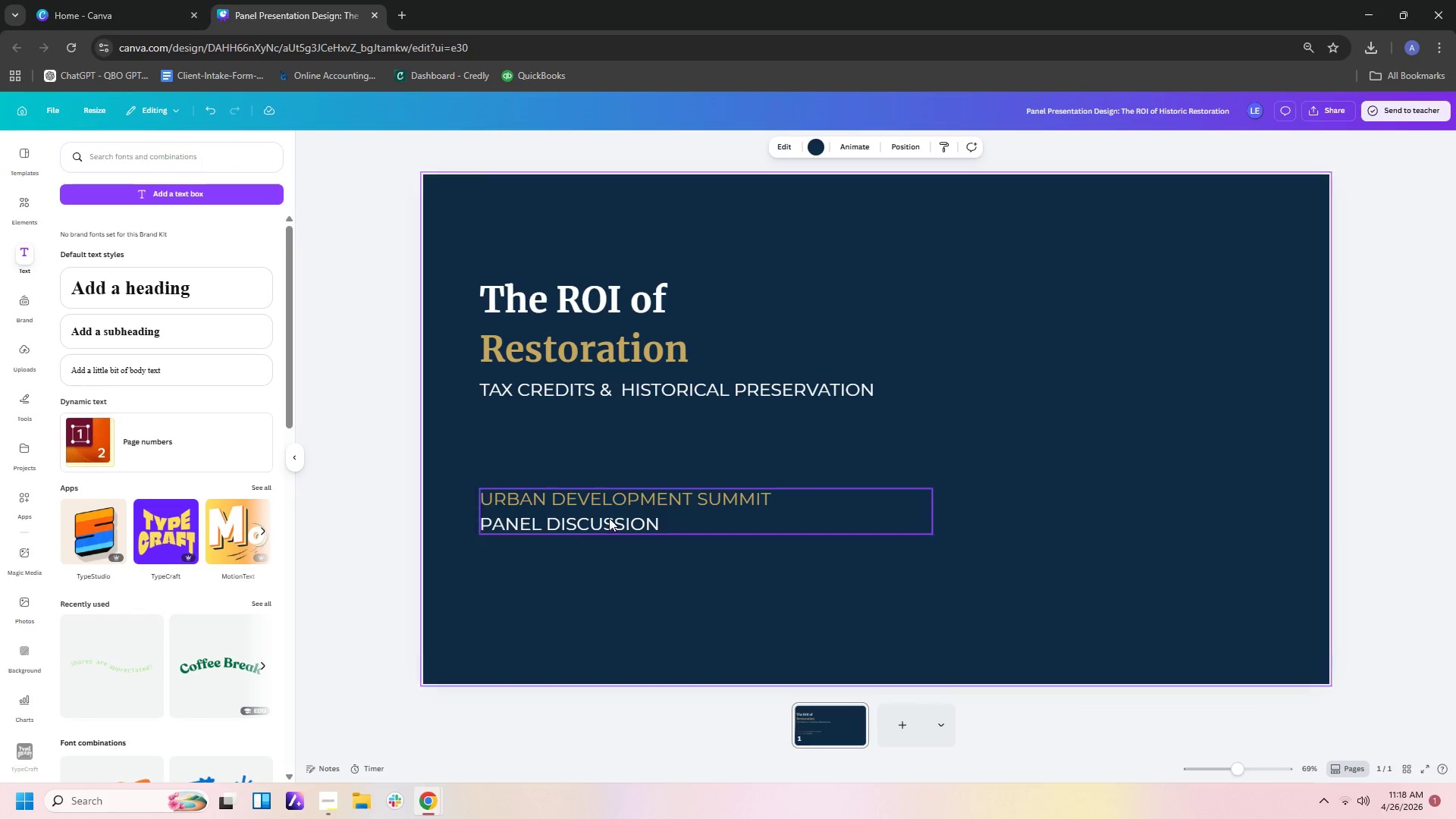 
left_click([607, 316])
 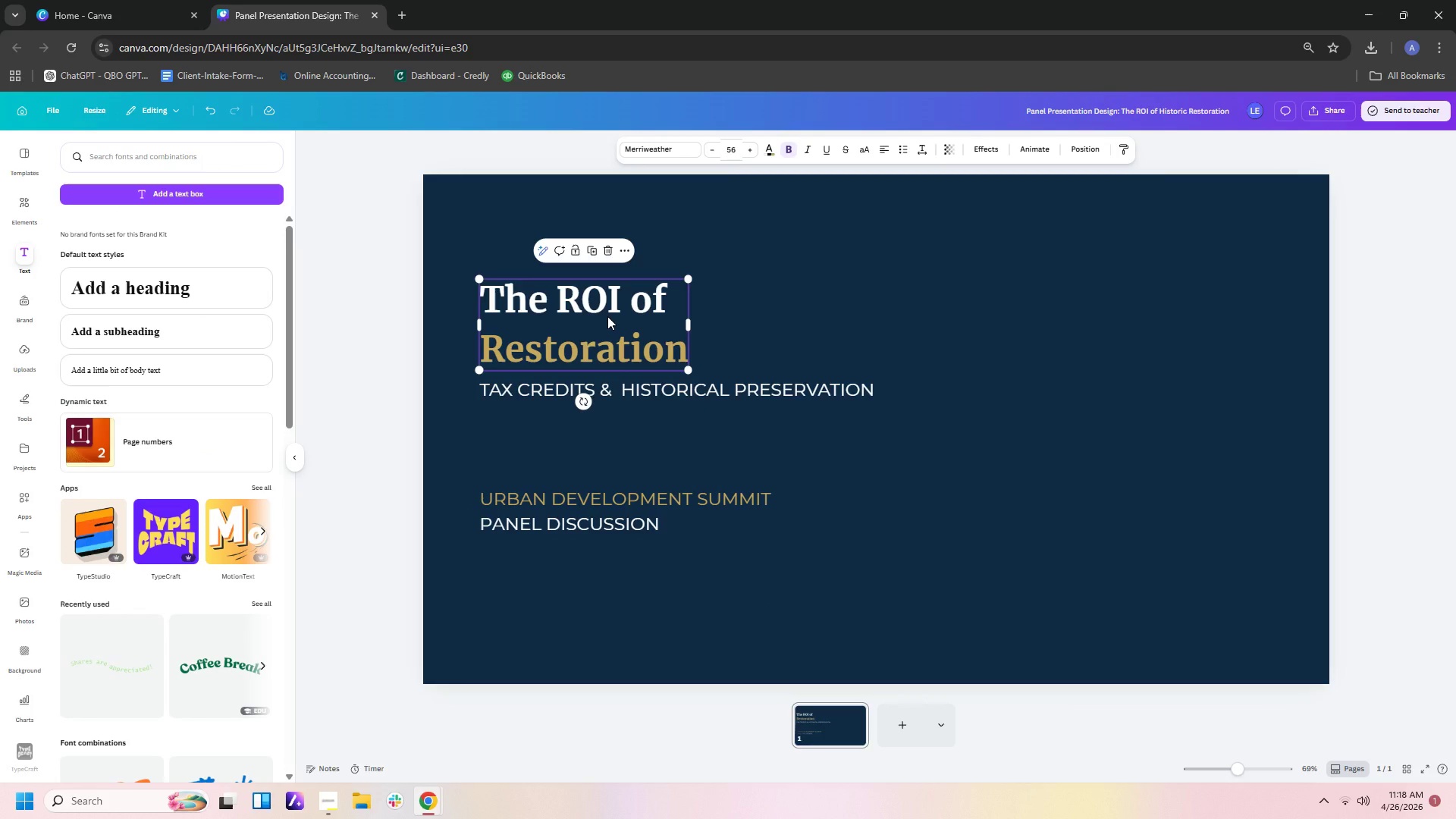 
key(Control+C)
 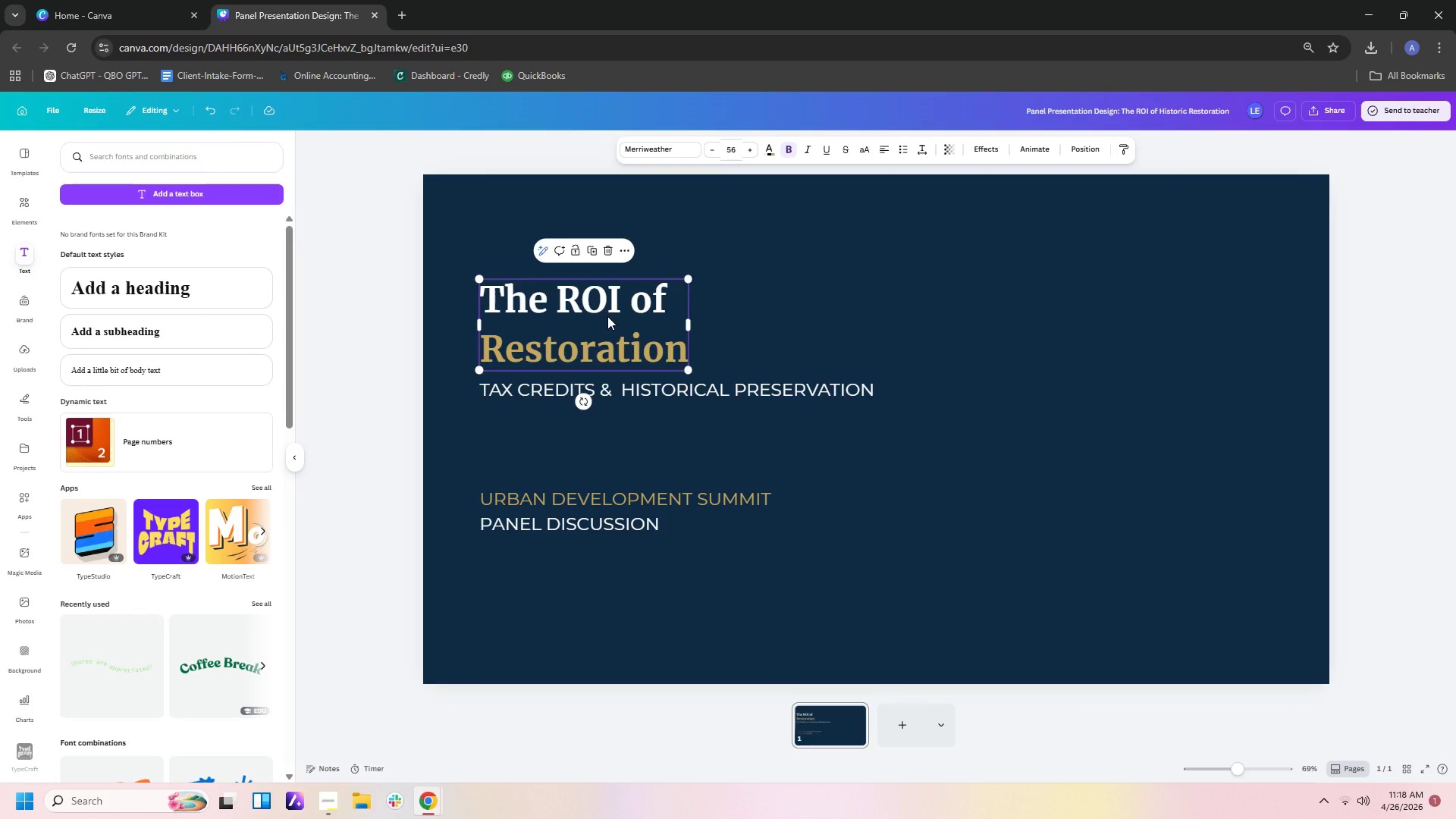 
key(Control+V)
 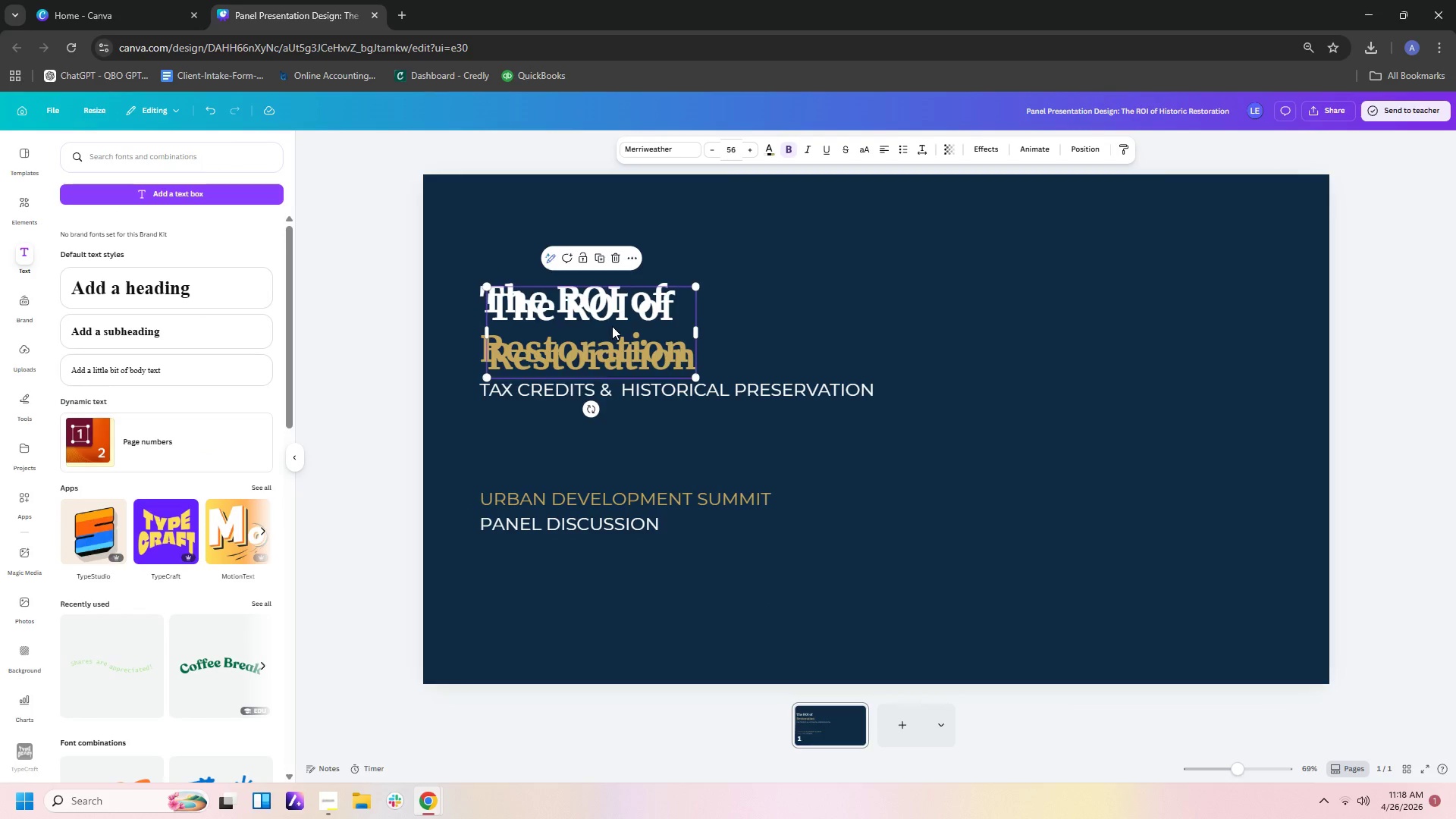 
left_click_drag(start_coordinate=[607, 316], to_coordinate=[688, 596])
 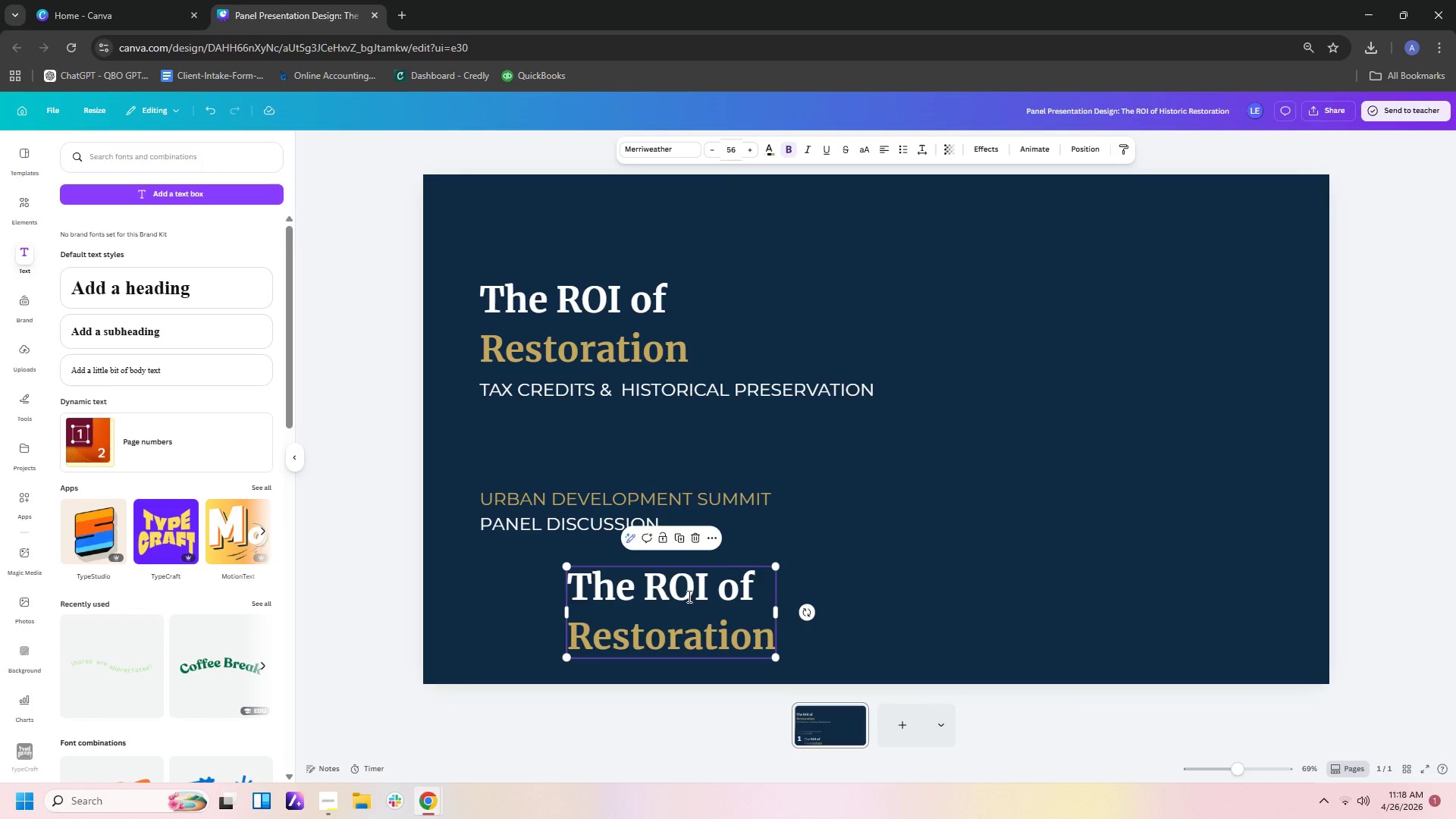 
double_click([688, 596])
 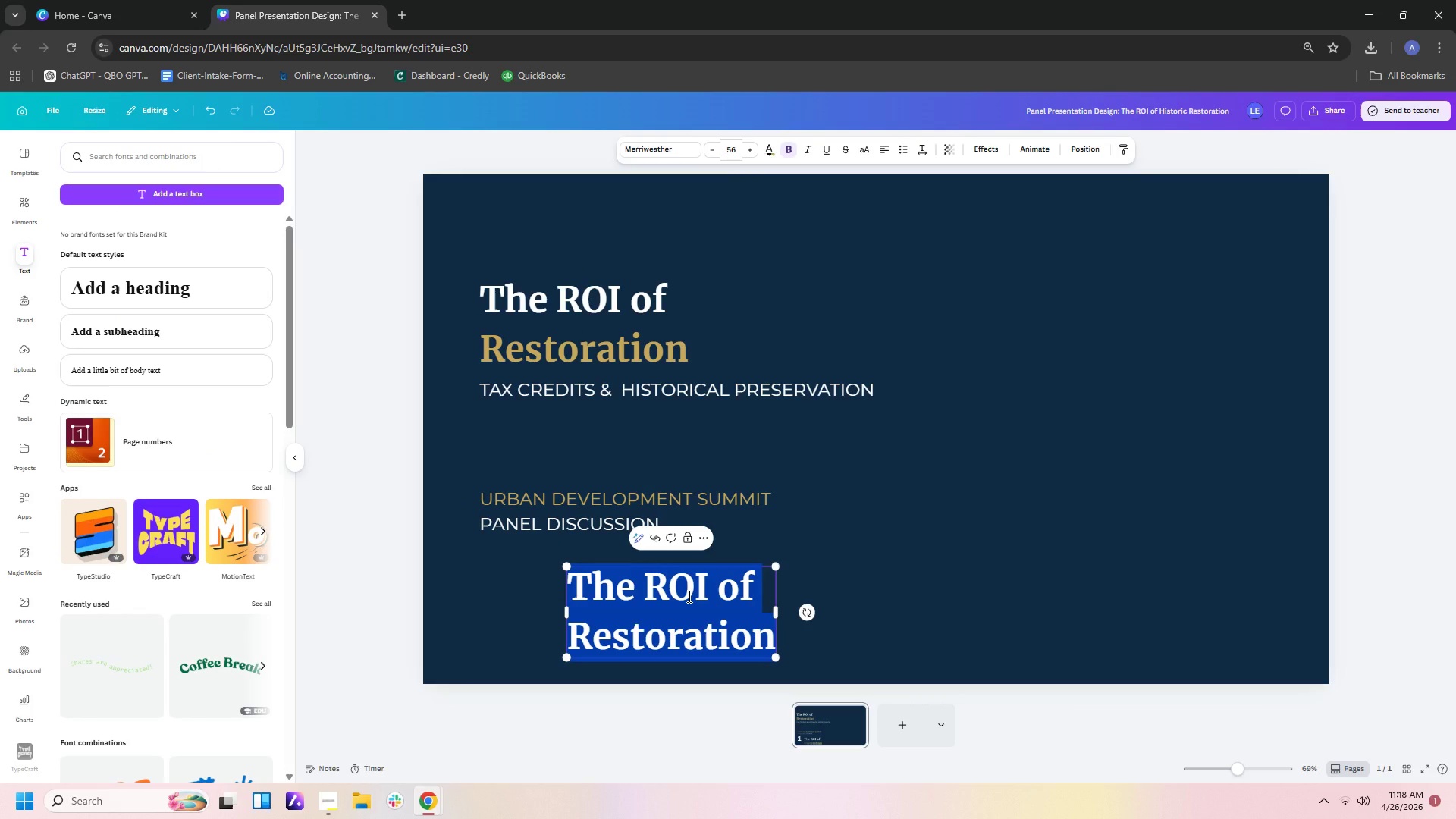 
type(C)
key(Backspace)
type(ck)
key(Backspace)
type(learwater)
 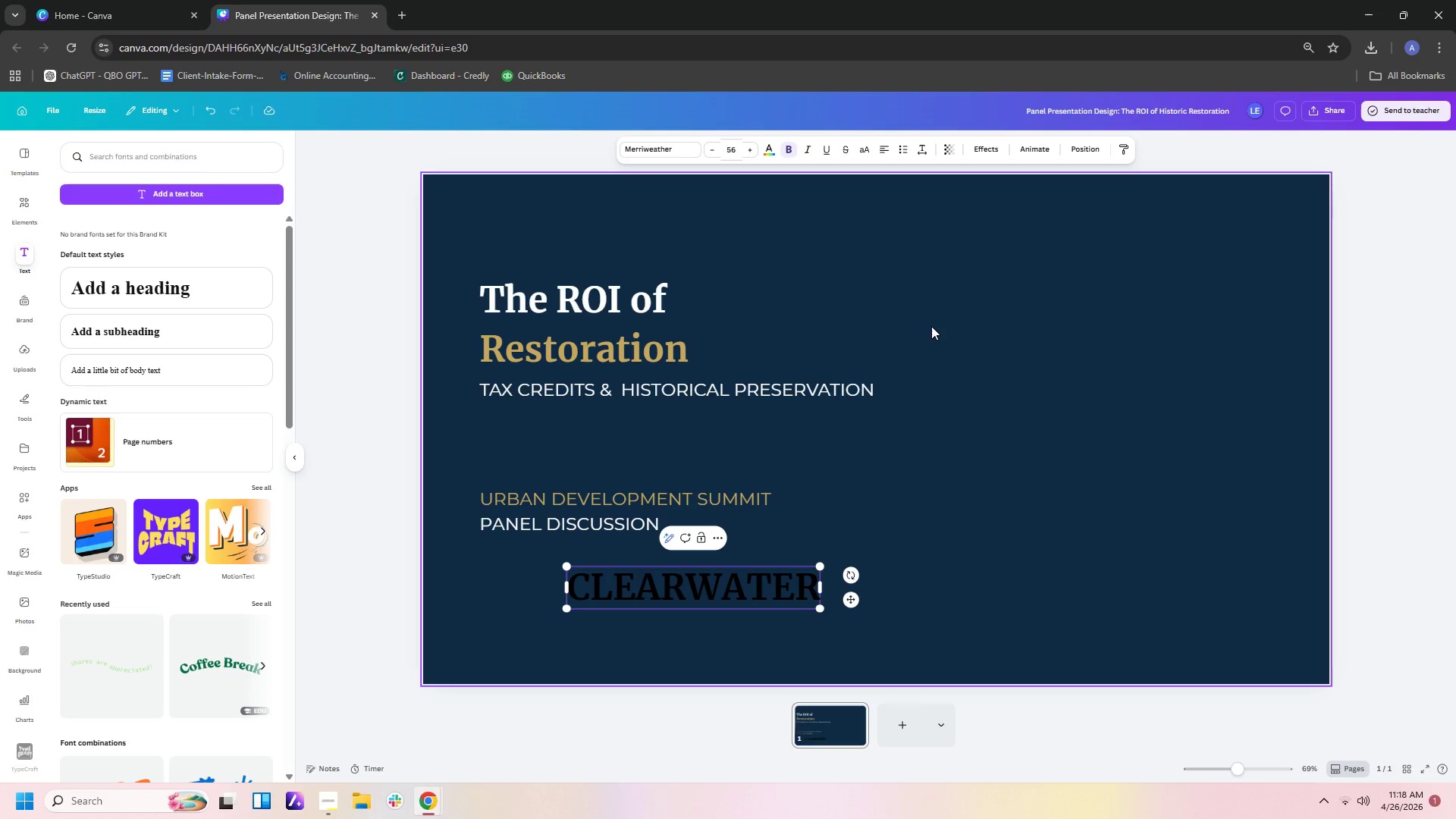 
key(Enter)
 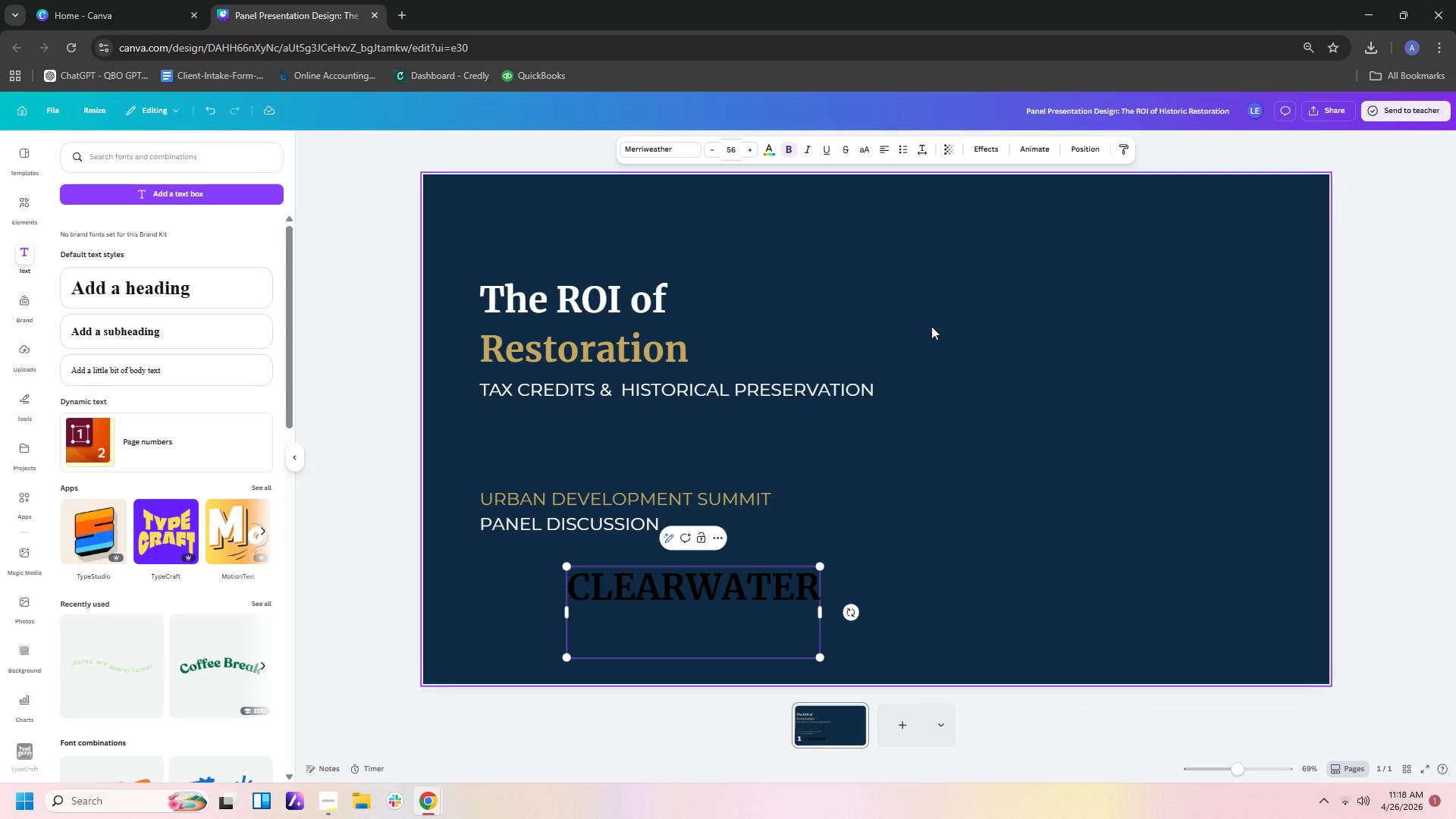 
type(&a)
key(Backspace)
type( associates)
 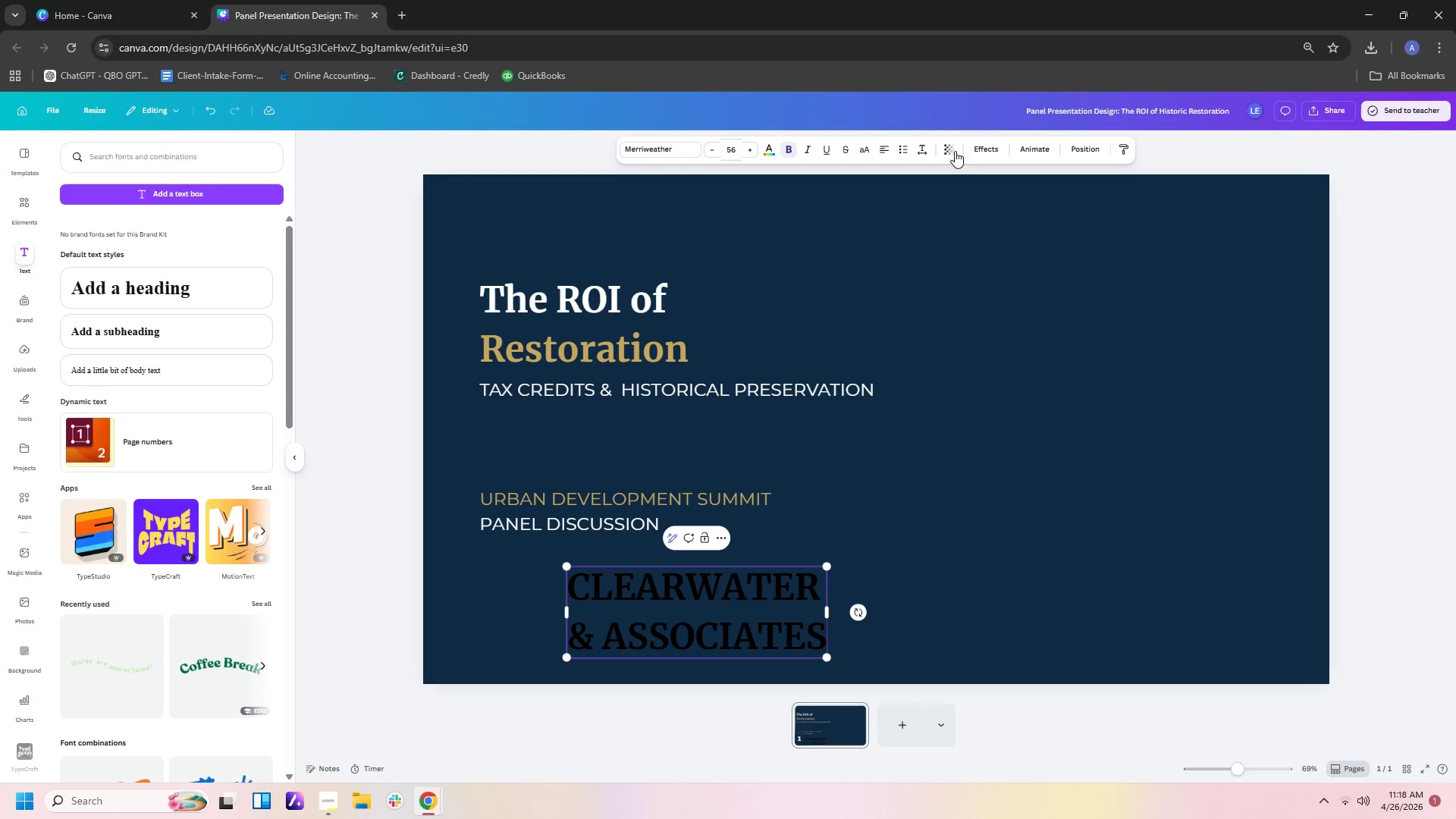 
left_click([885, 144])
 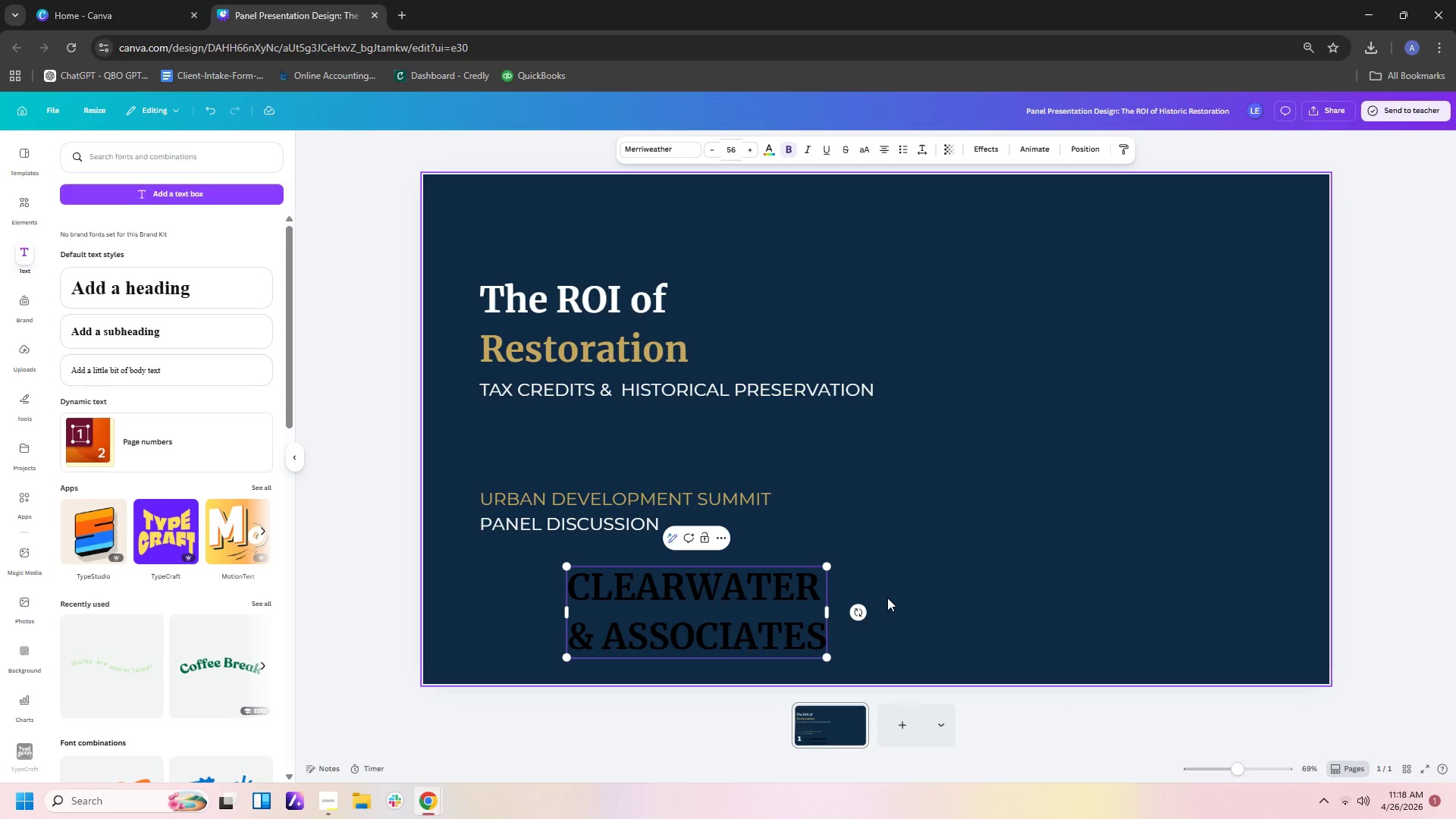 
left_click([887, 598])
 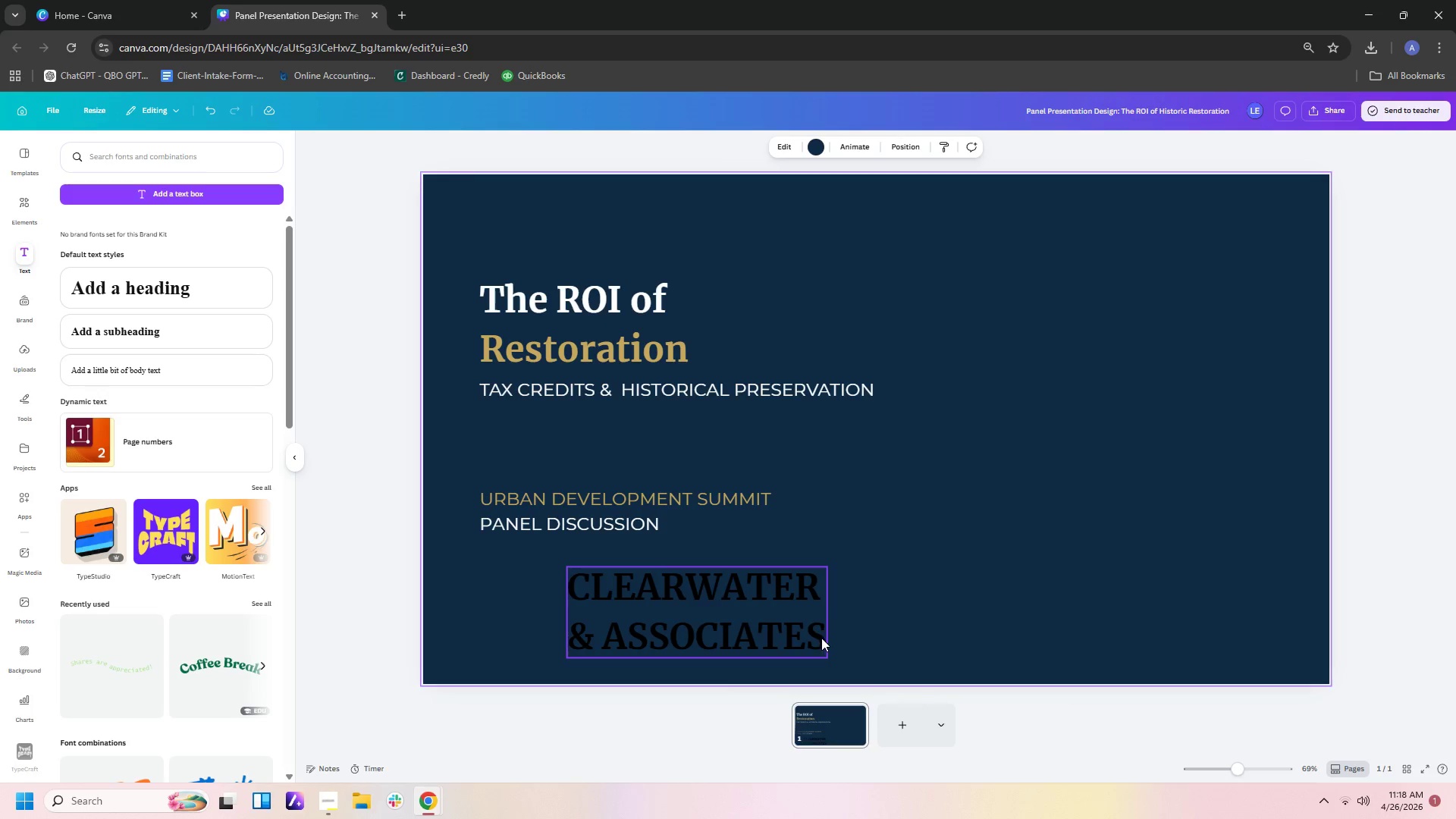 
left_click([809, 638])
 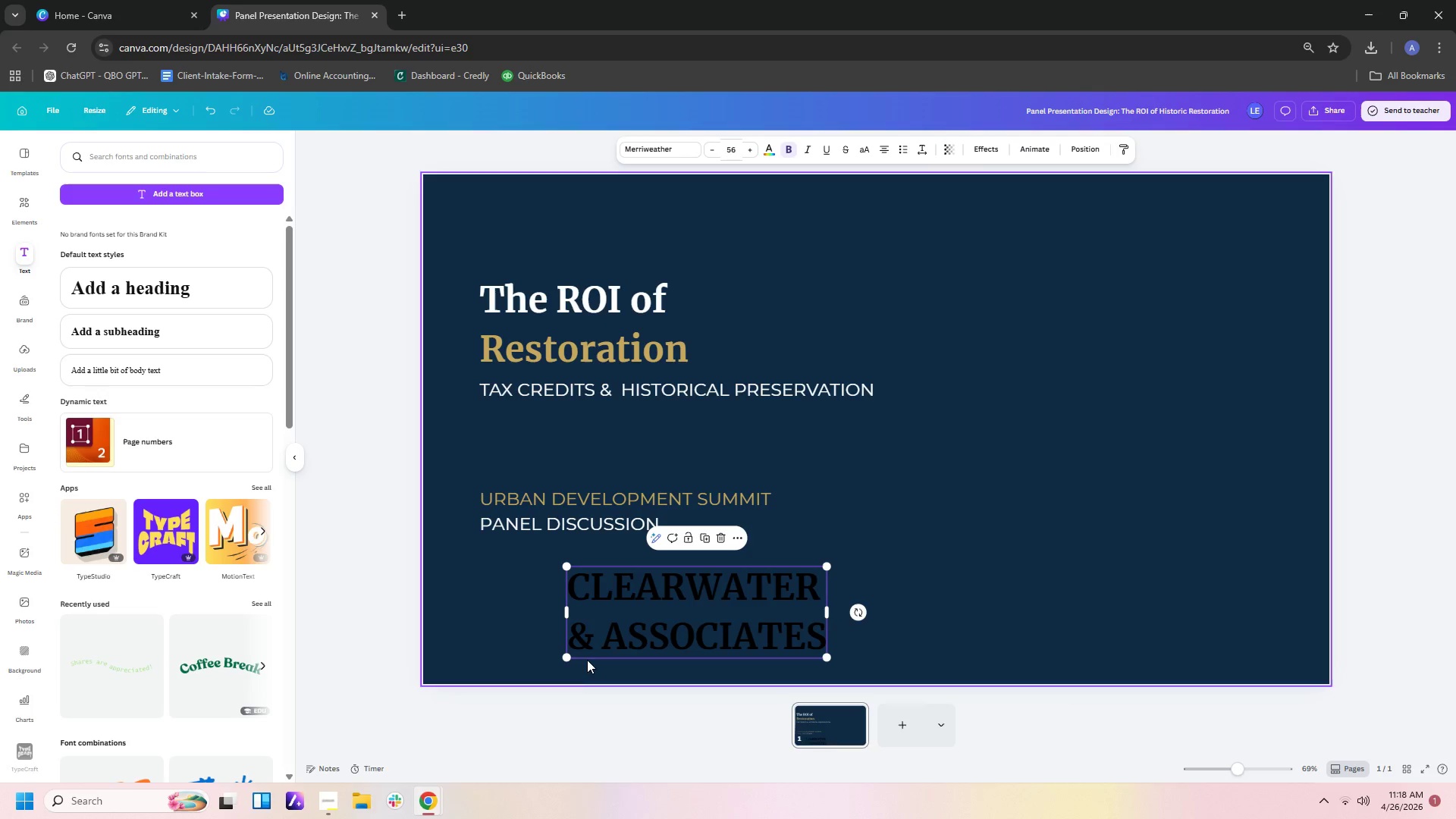 
left_click([573, 642])
 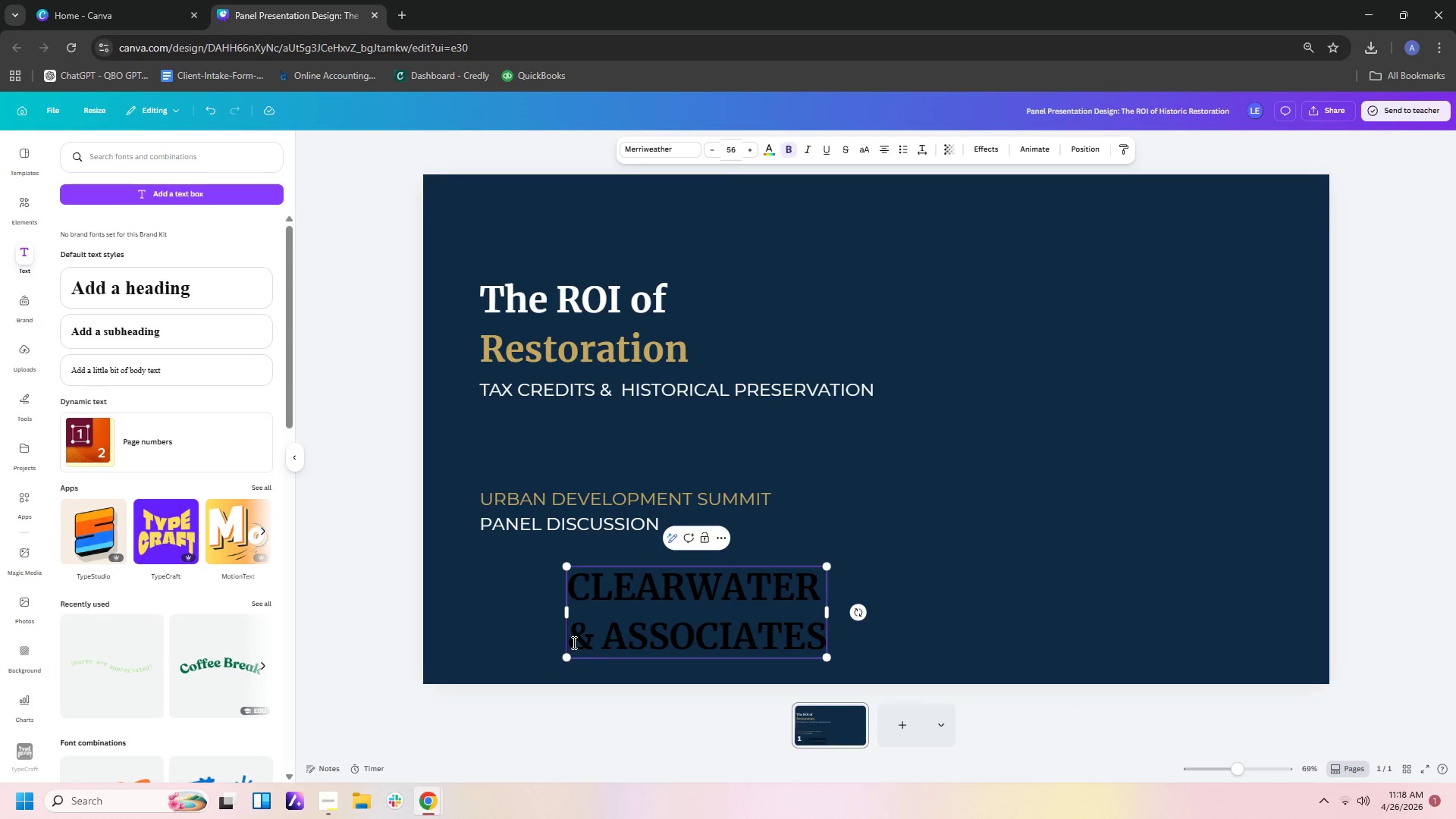 
left_click_drag(start_coordinate=[573, 642], to_coordinate=[820, 620])
 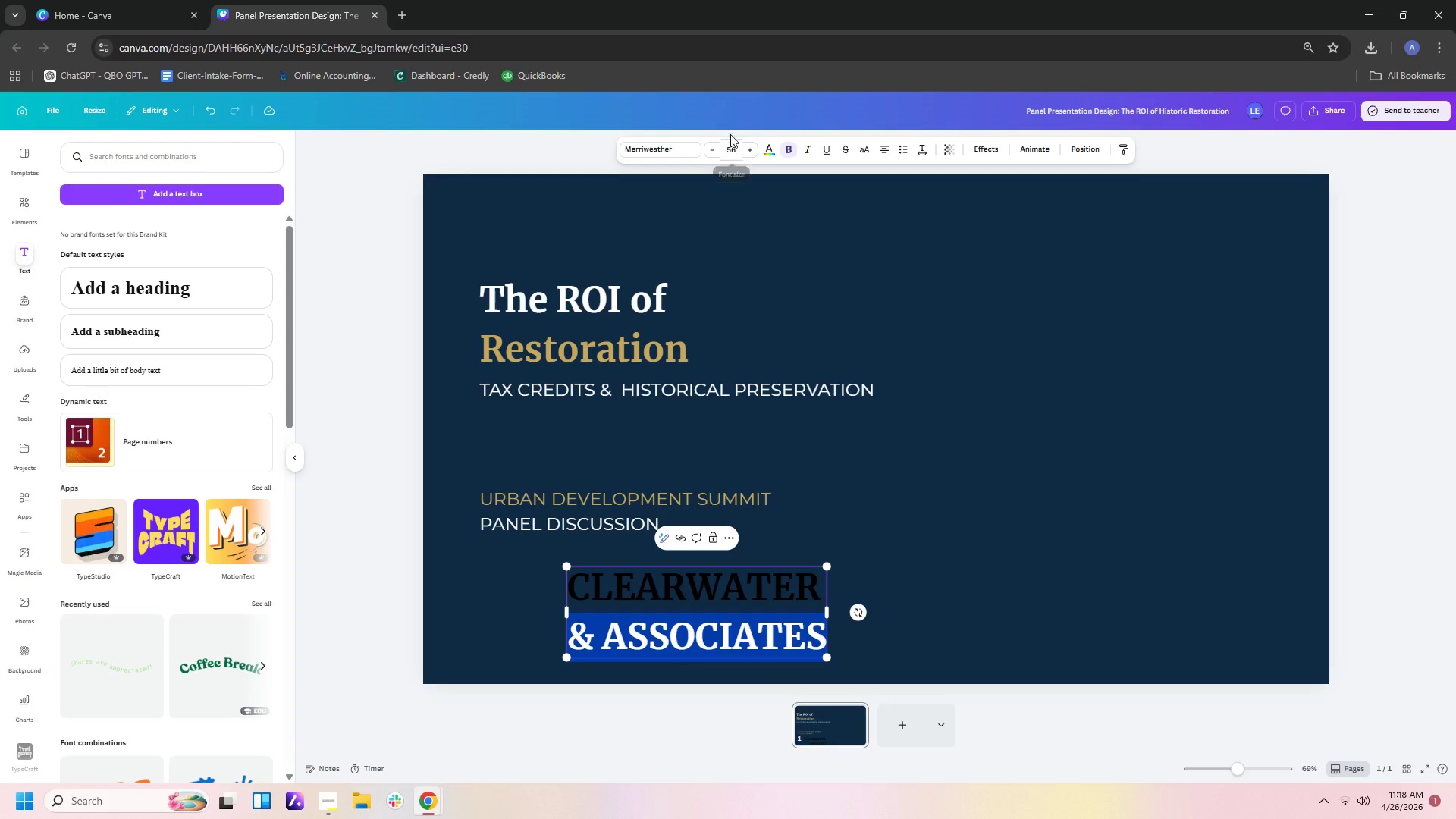 
left_click([736, 153])
 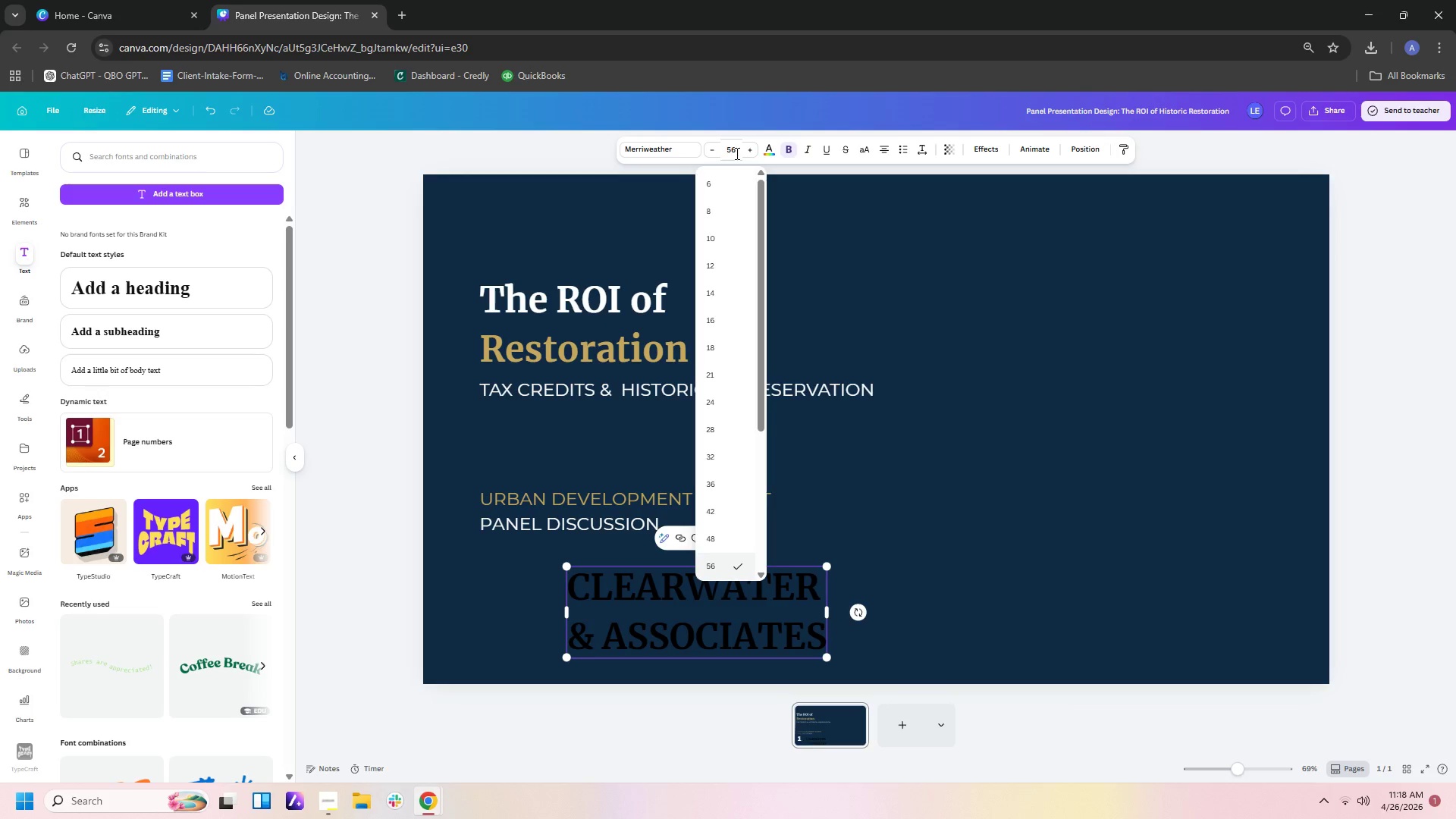 
key(Numpad2)
 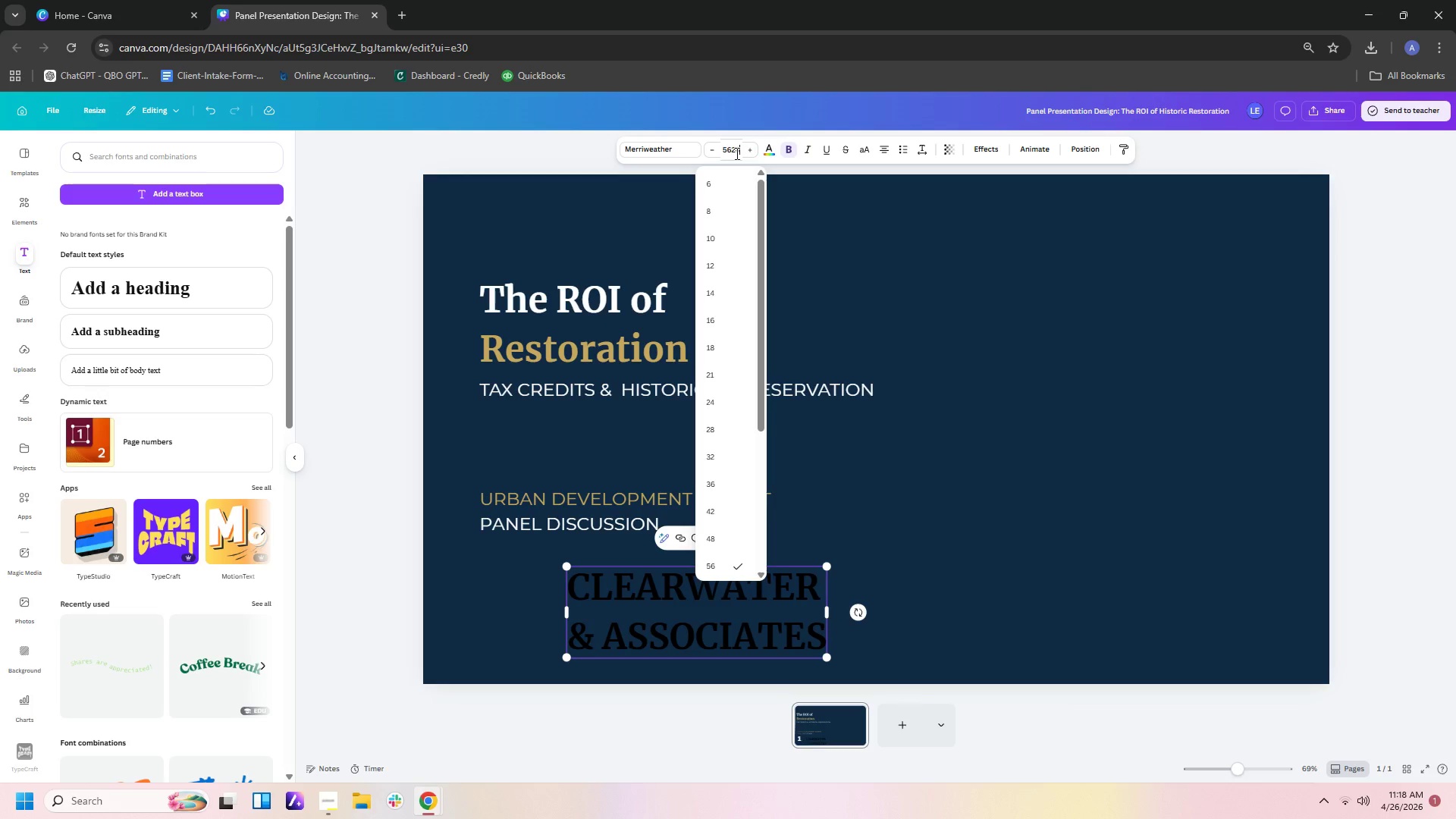 
key(Numpad4)
 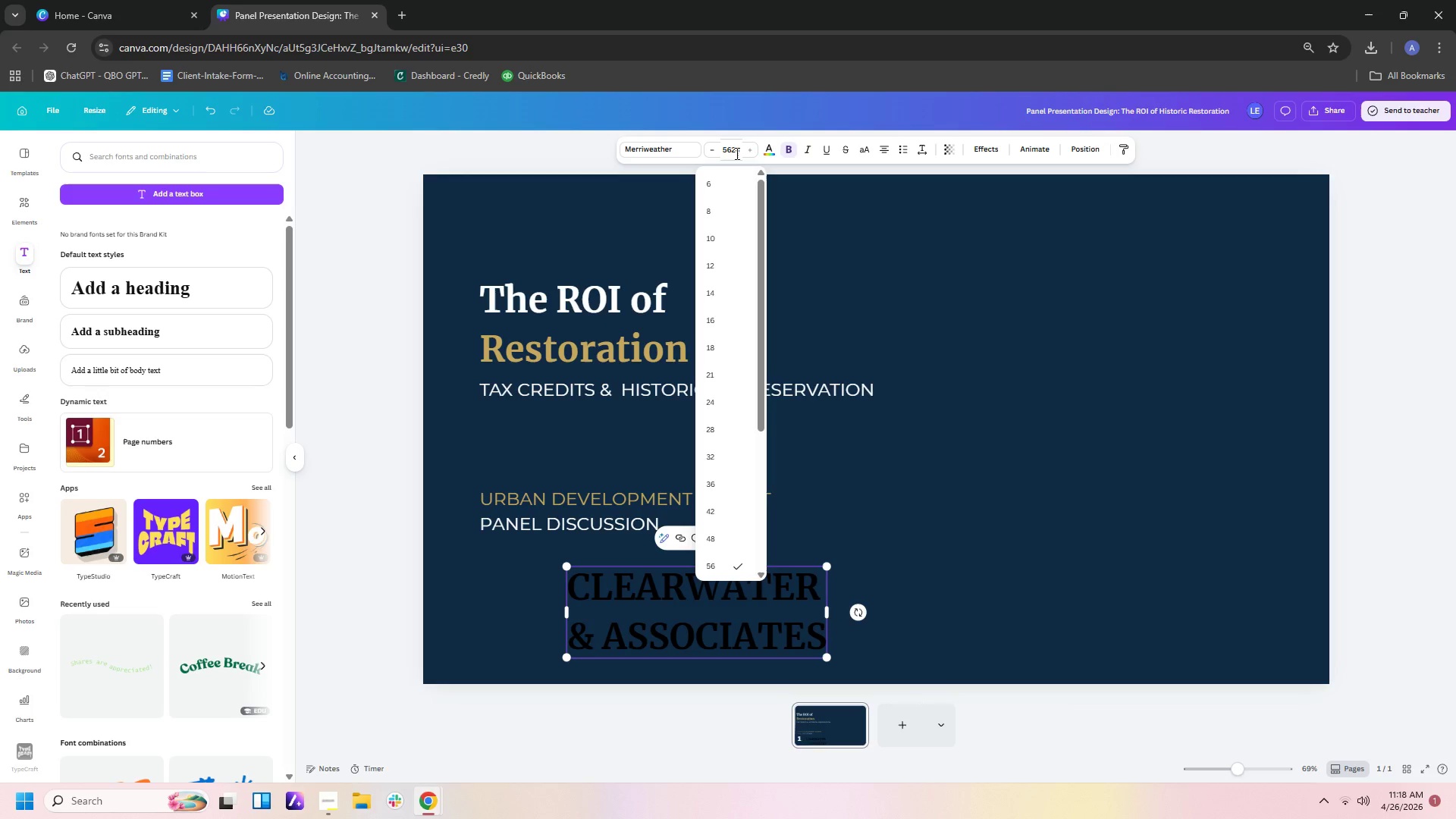 
key(Backspace)
 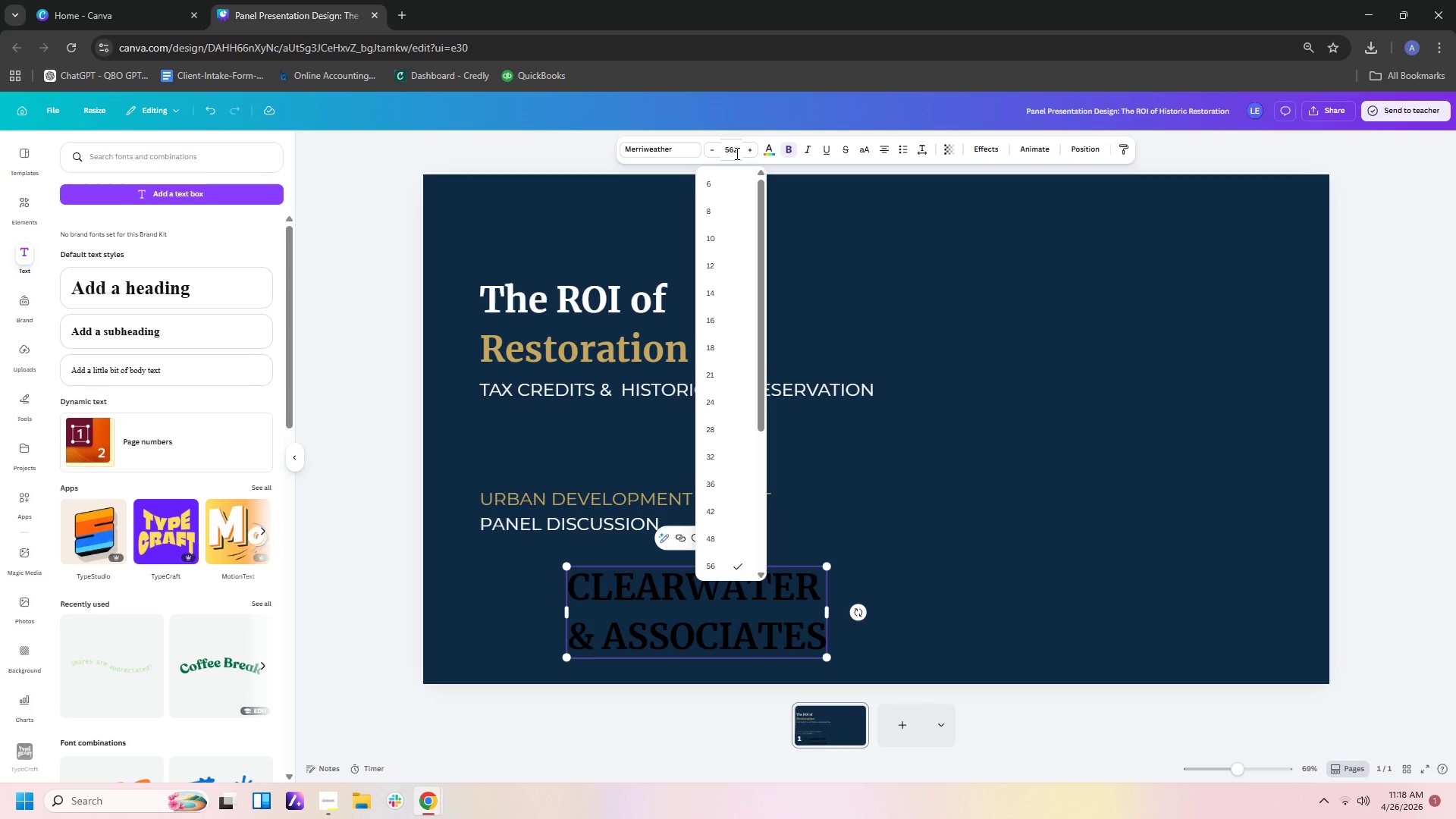 
key(Backspace)
 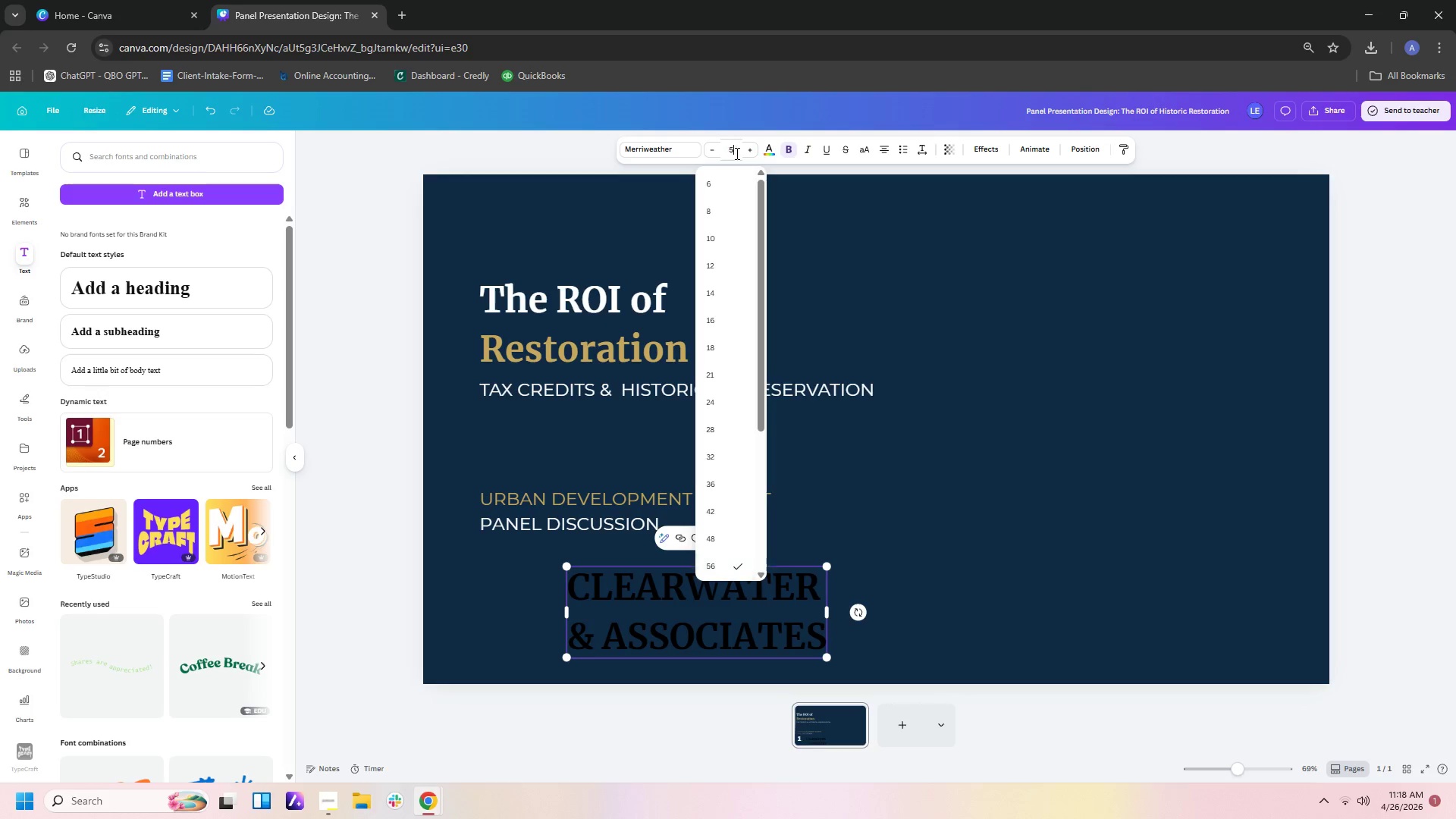 
key(Backspace)
 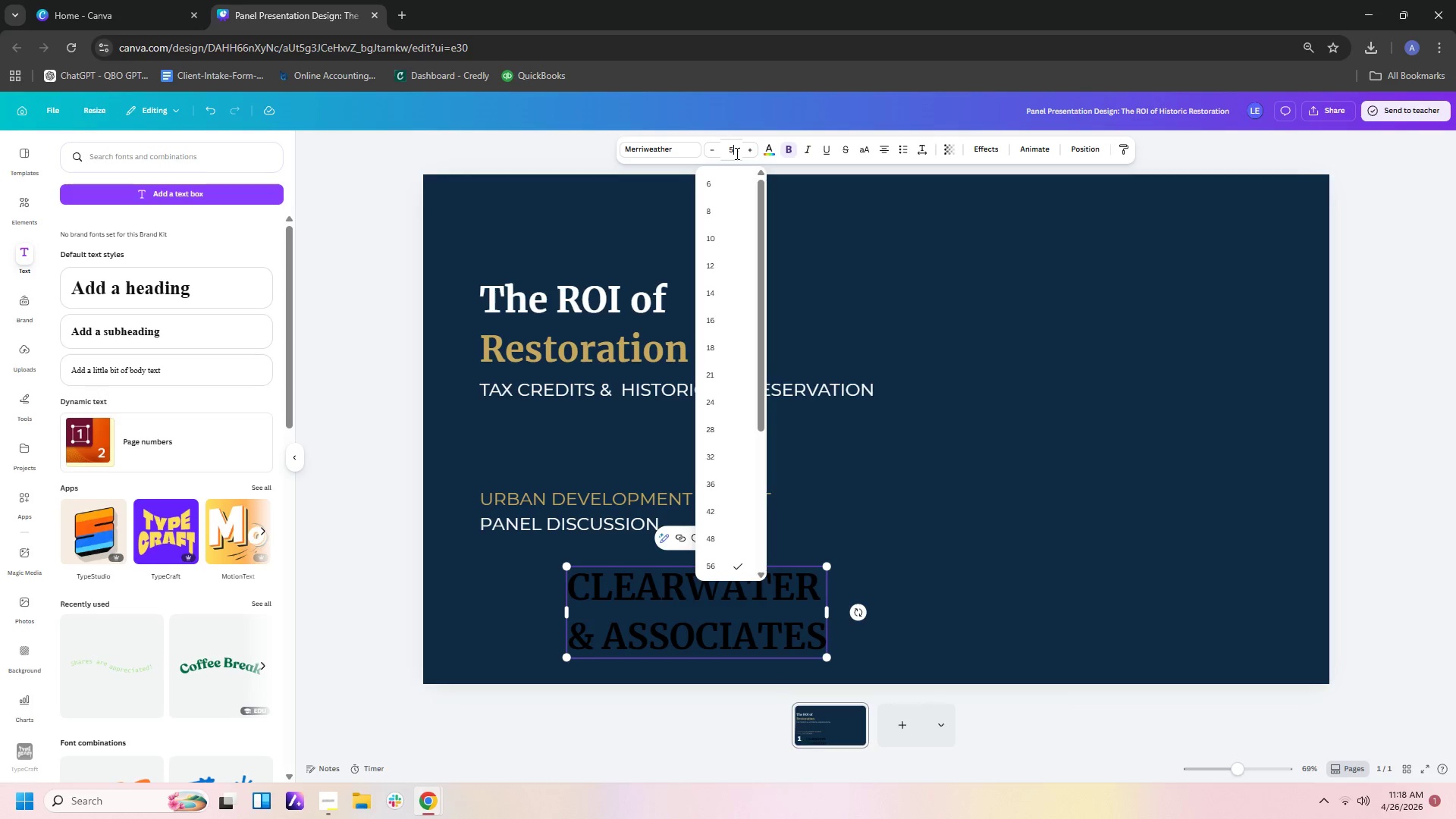 
key(Backspace)
 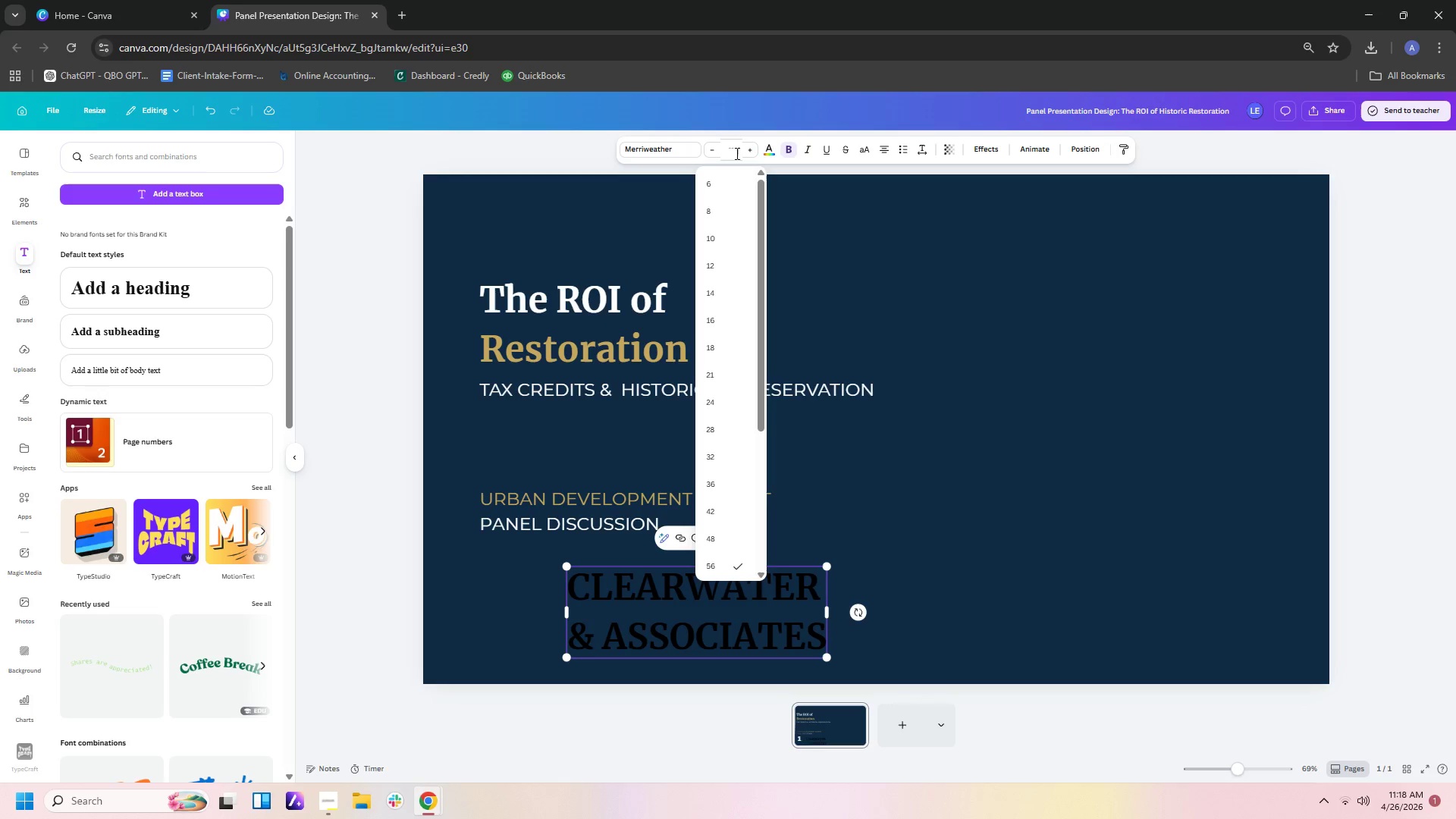 
key(Numpad2)
 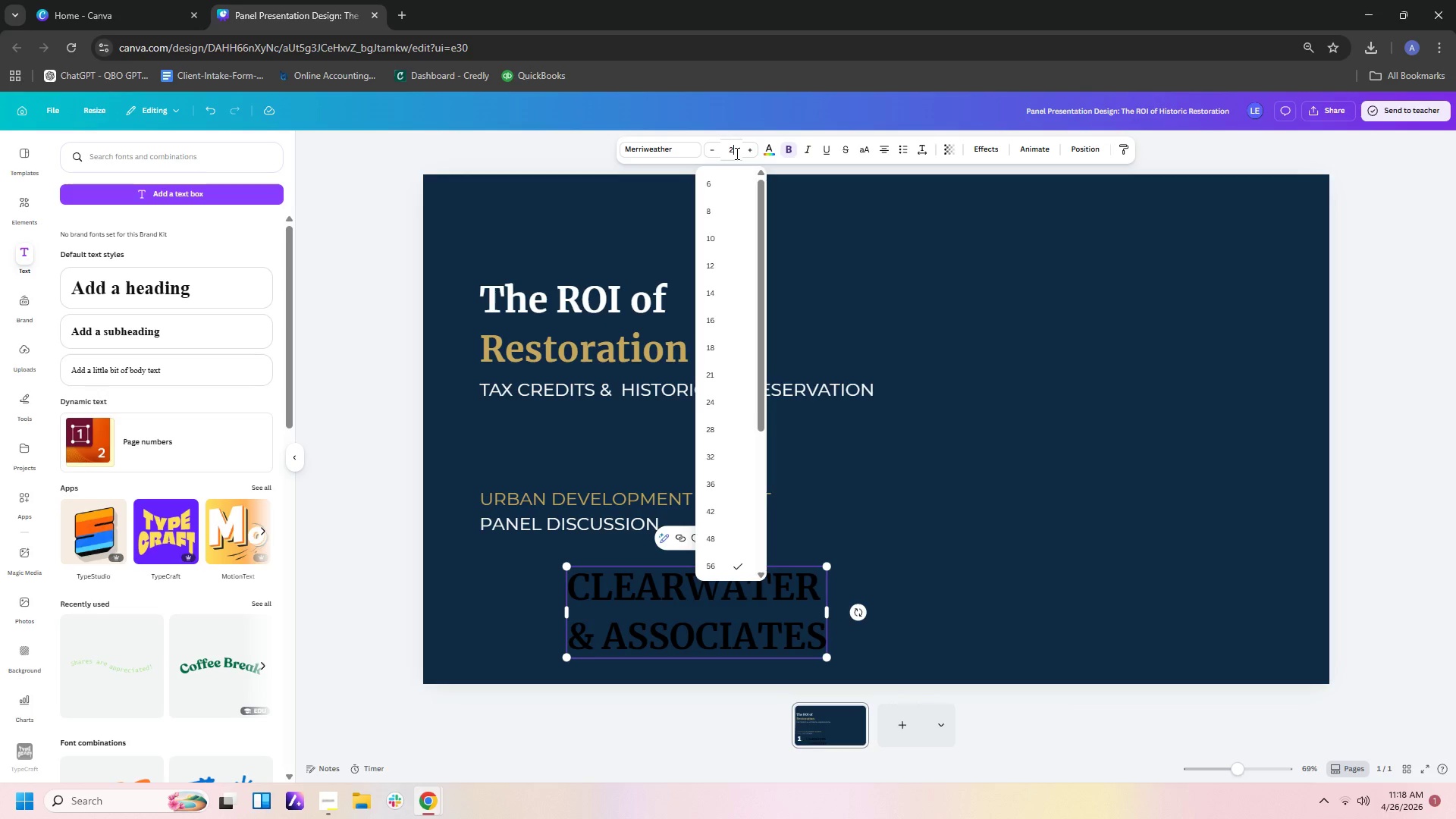 
key(Numpad4)
 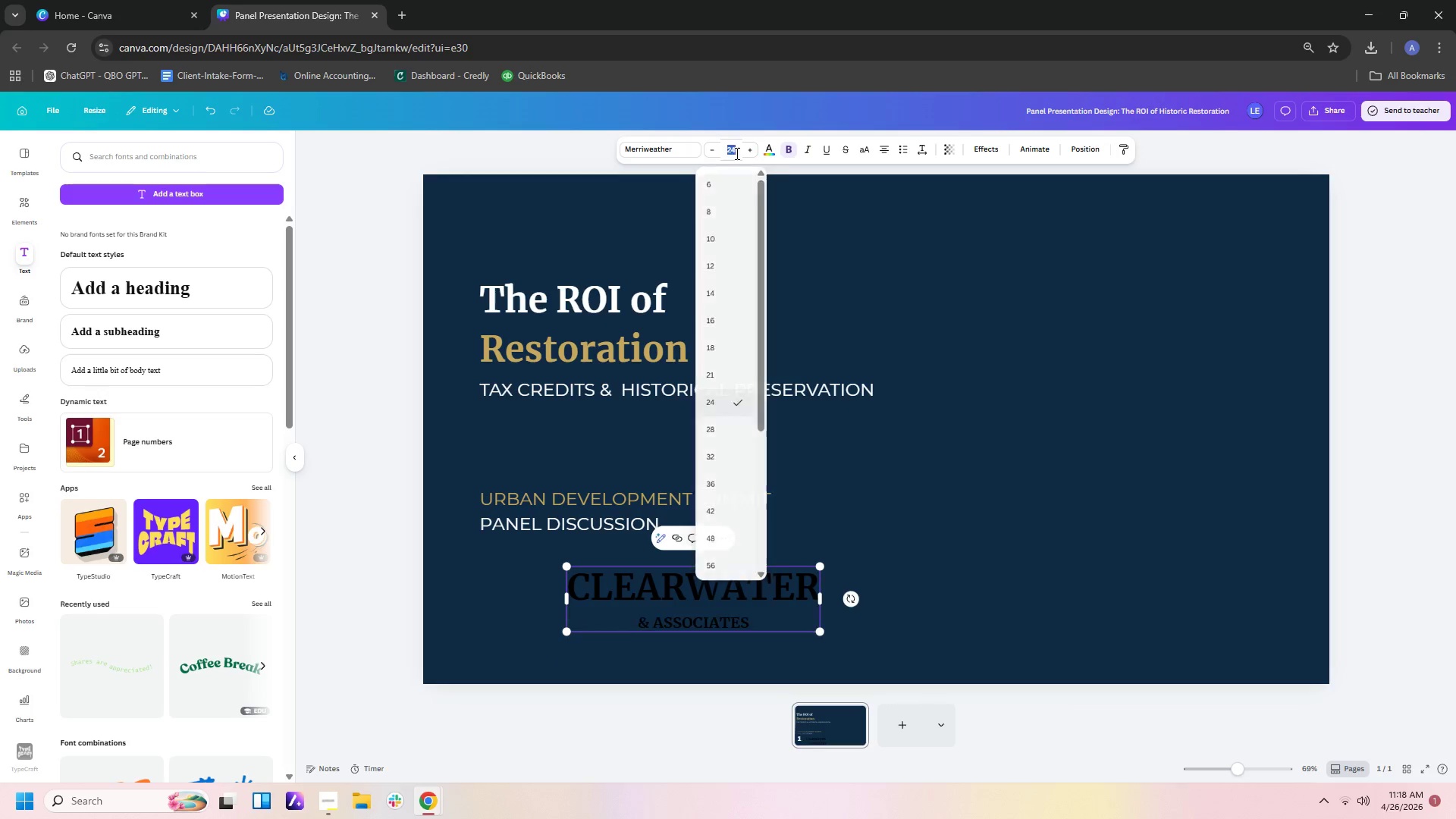 
key(Enter)
 